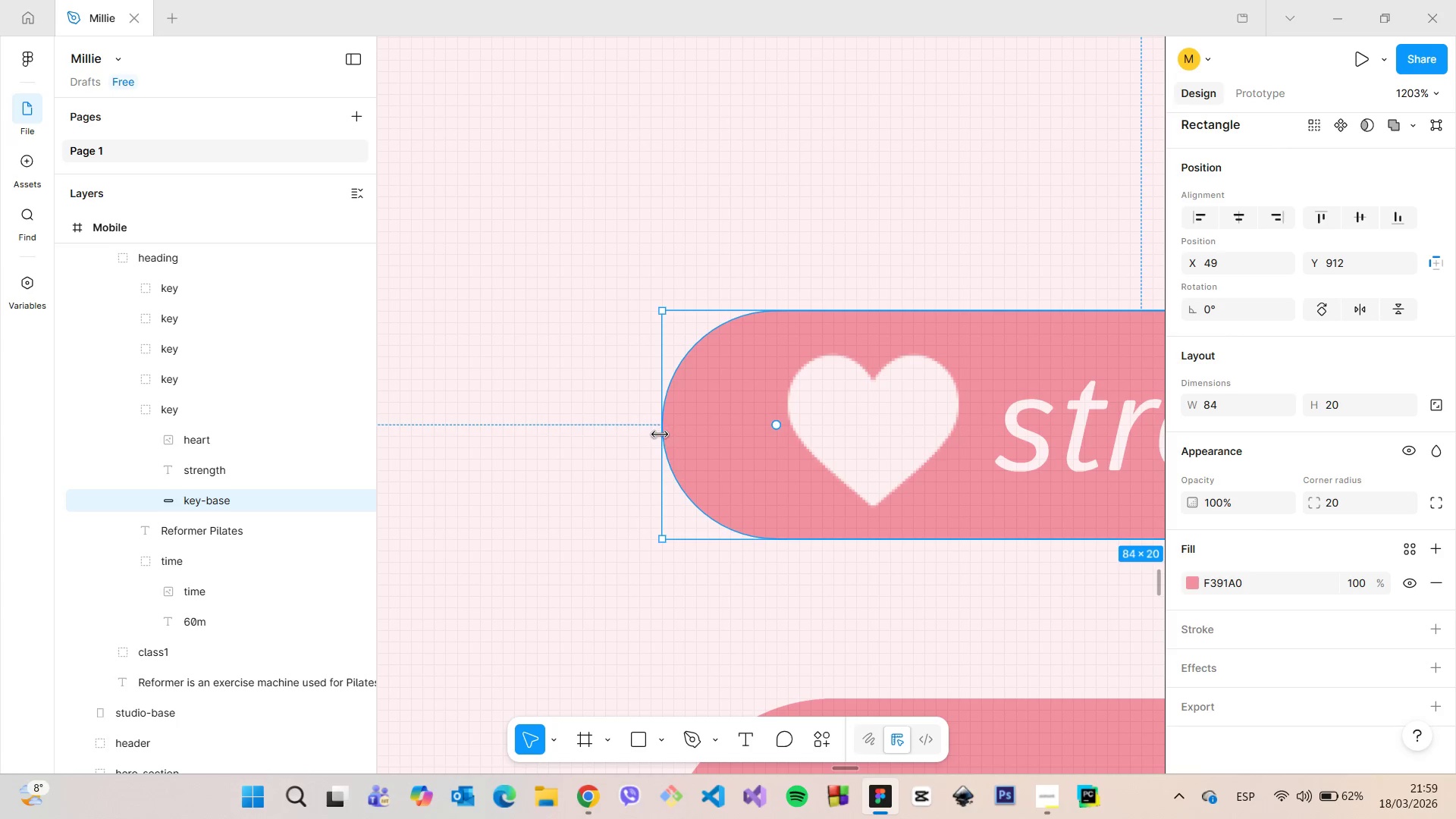 
left_click_drag(start_coordinate=[660, 434], to_coordinate=[670, 436])
 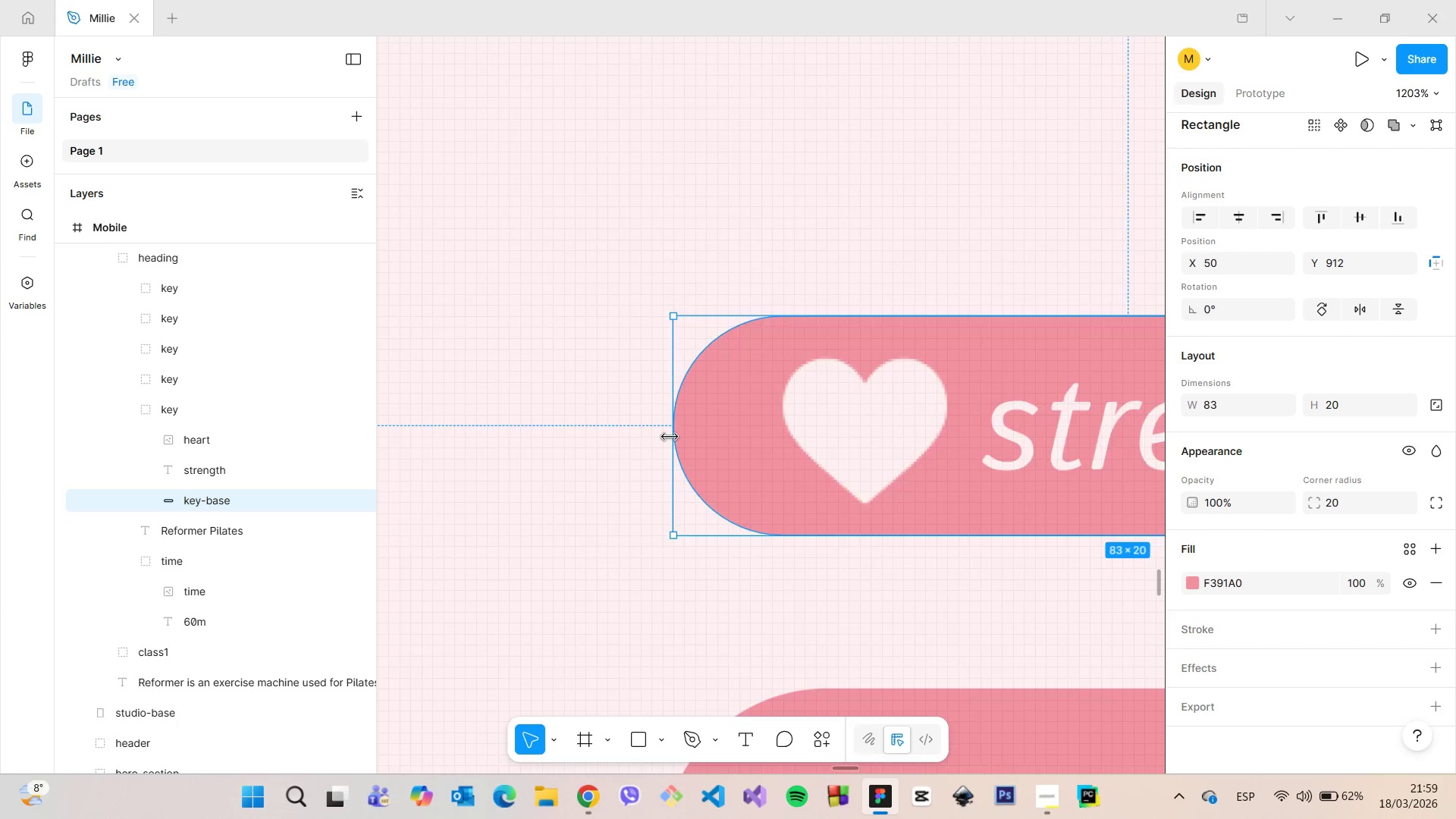 
left_click([724, 428])
 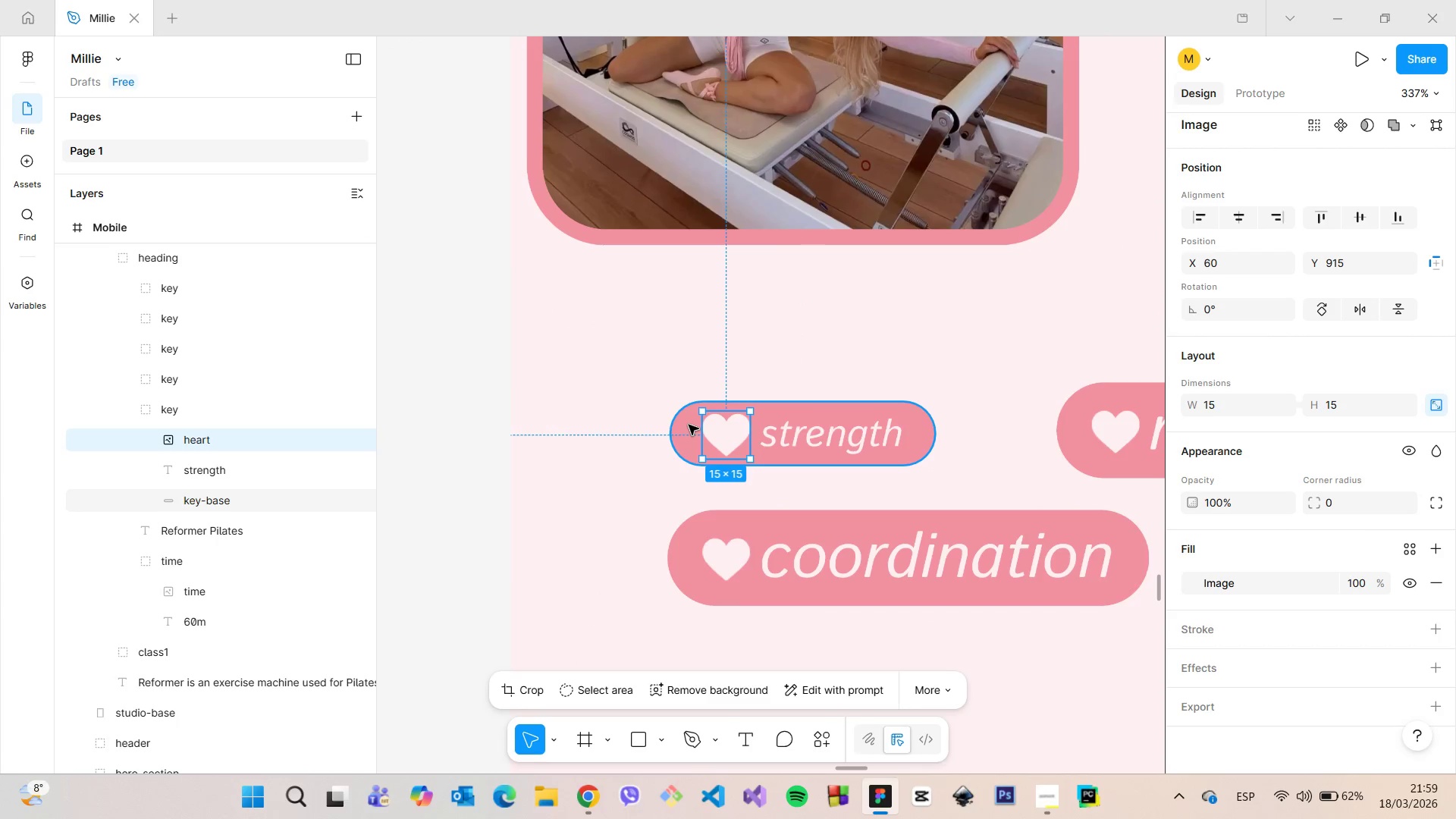 
scroll: coordinate [670, 436], scroll_direction: down, amount: 7.0
 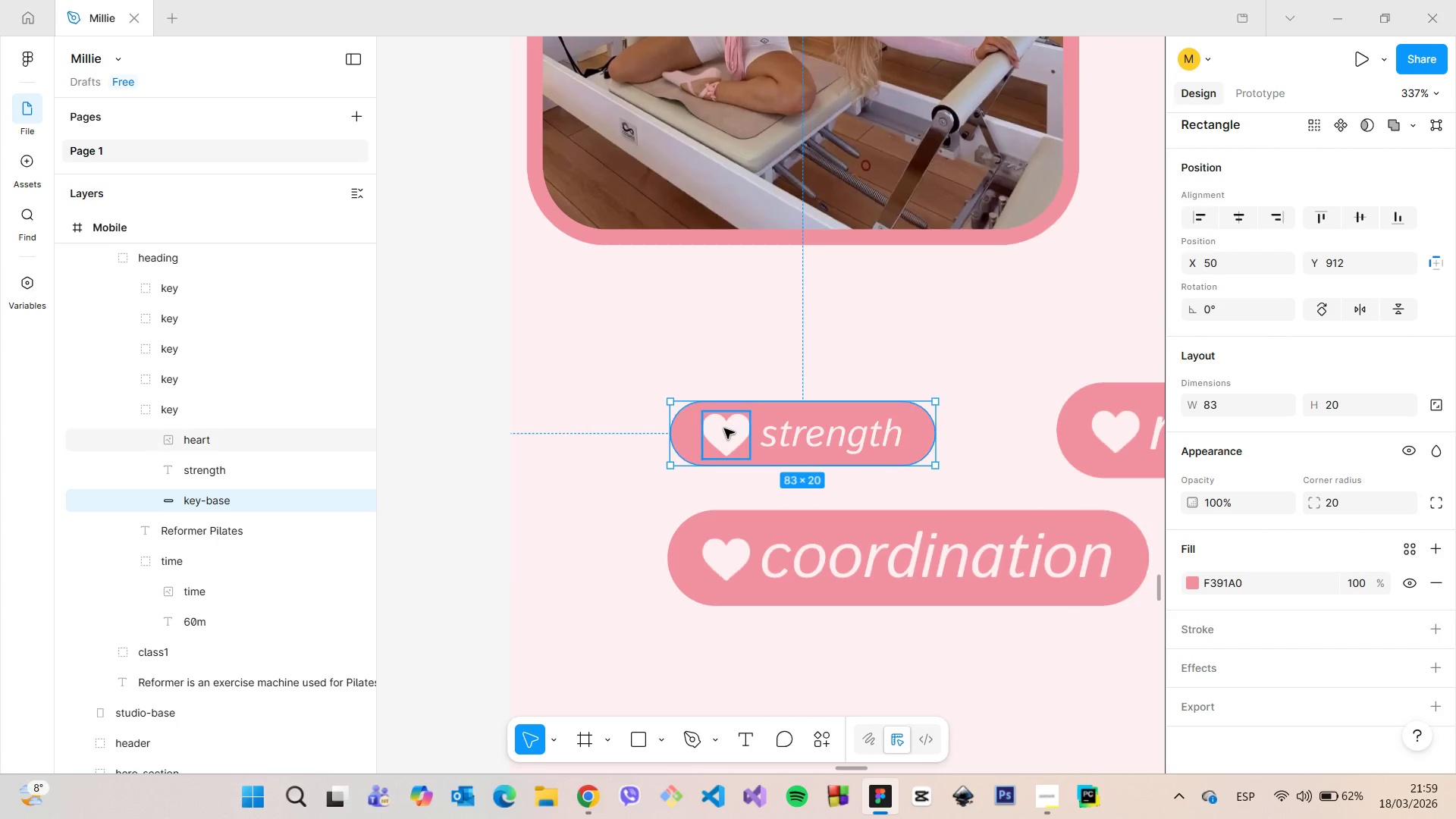 
hold_key(key=AltLeft, duration=0.89)
 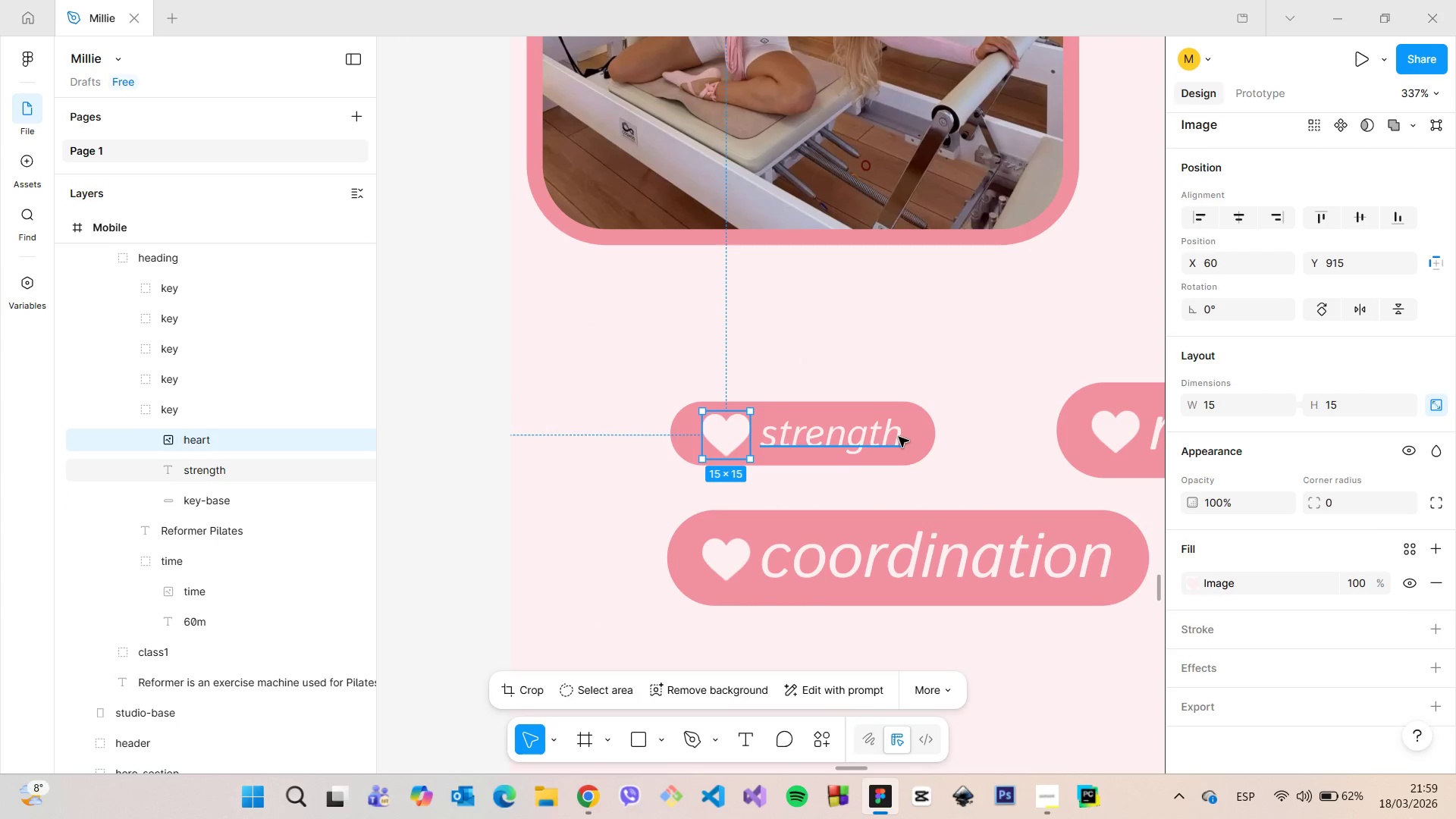 
hold_key(key=AltLeft, duration=1.51)
left_click([802, 441])
 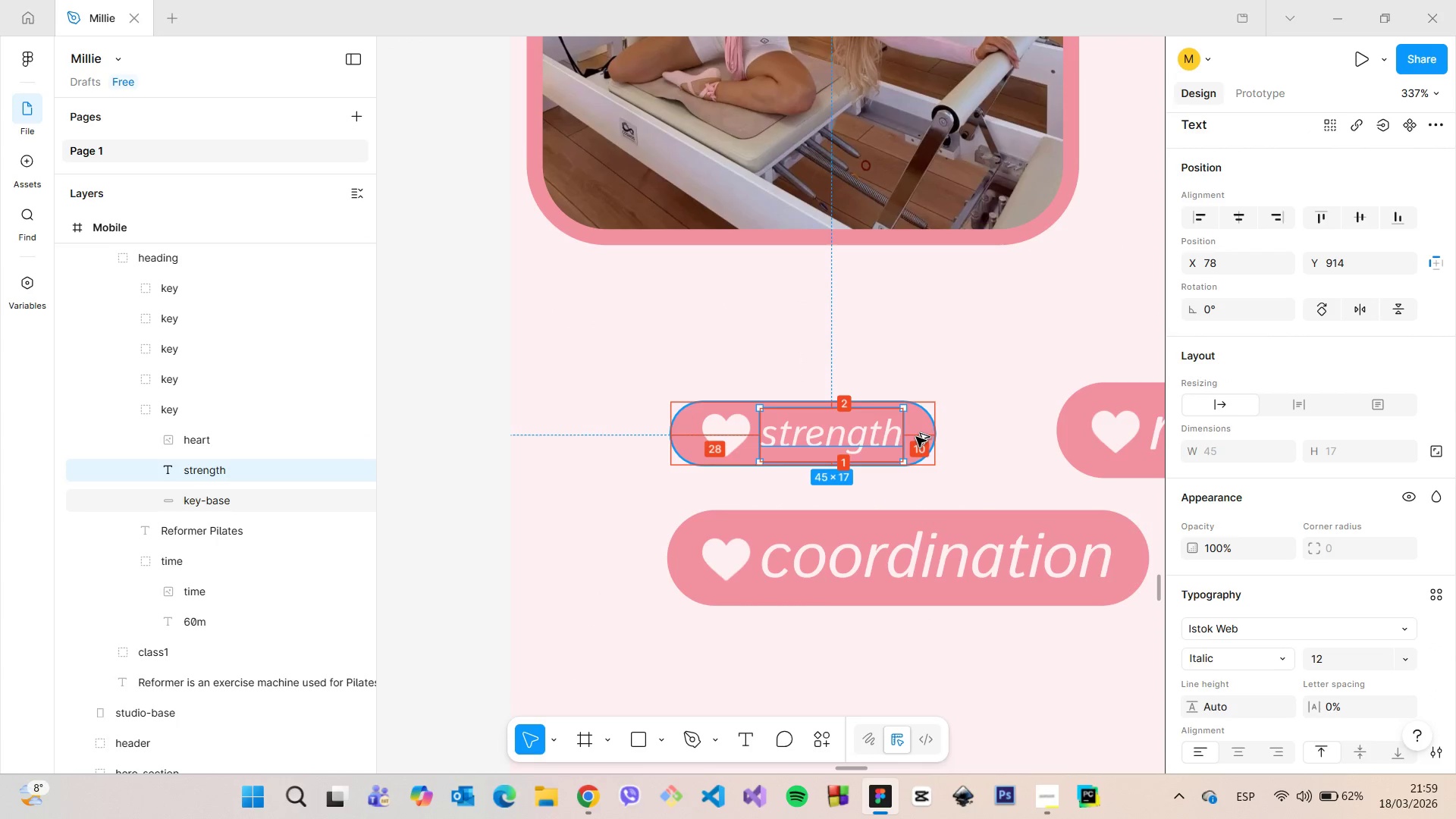 
key(Alt+AltLeft)
 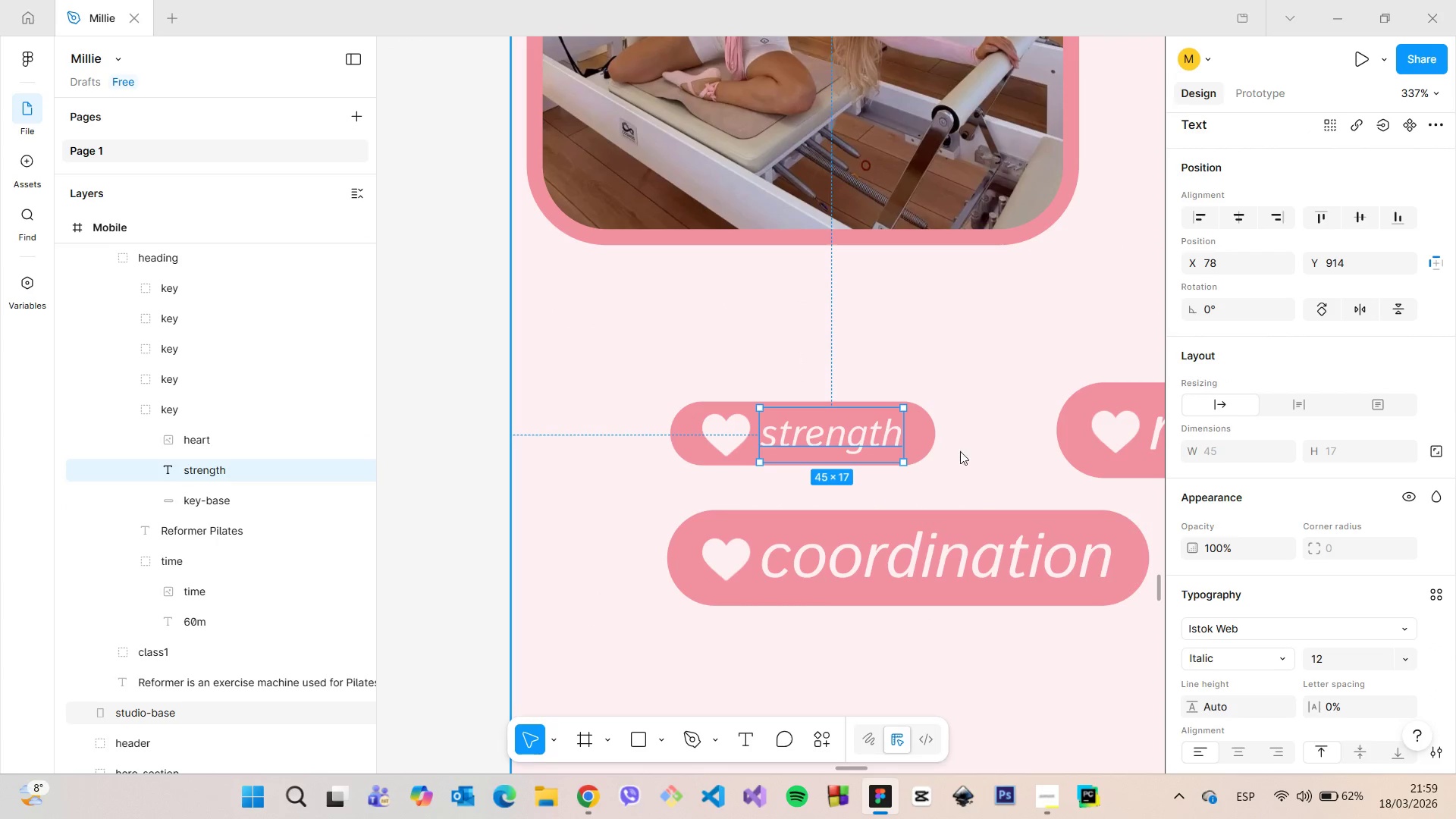 
left_click([960, 451])
 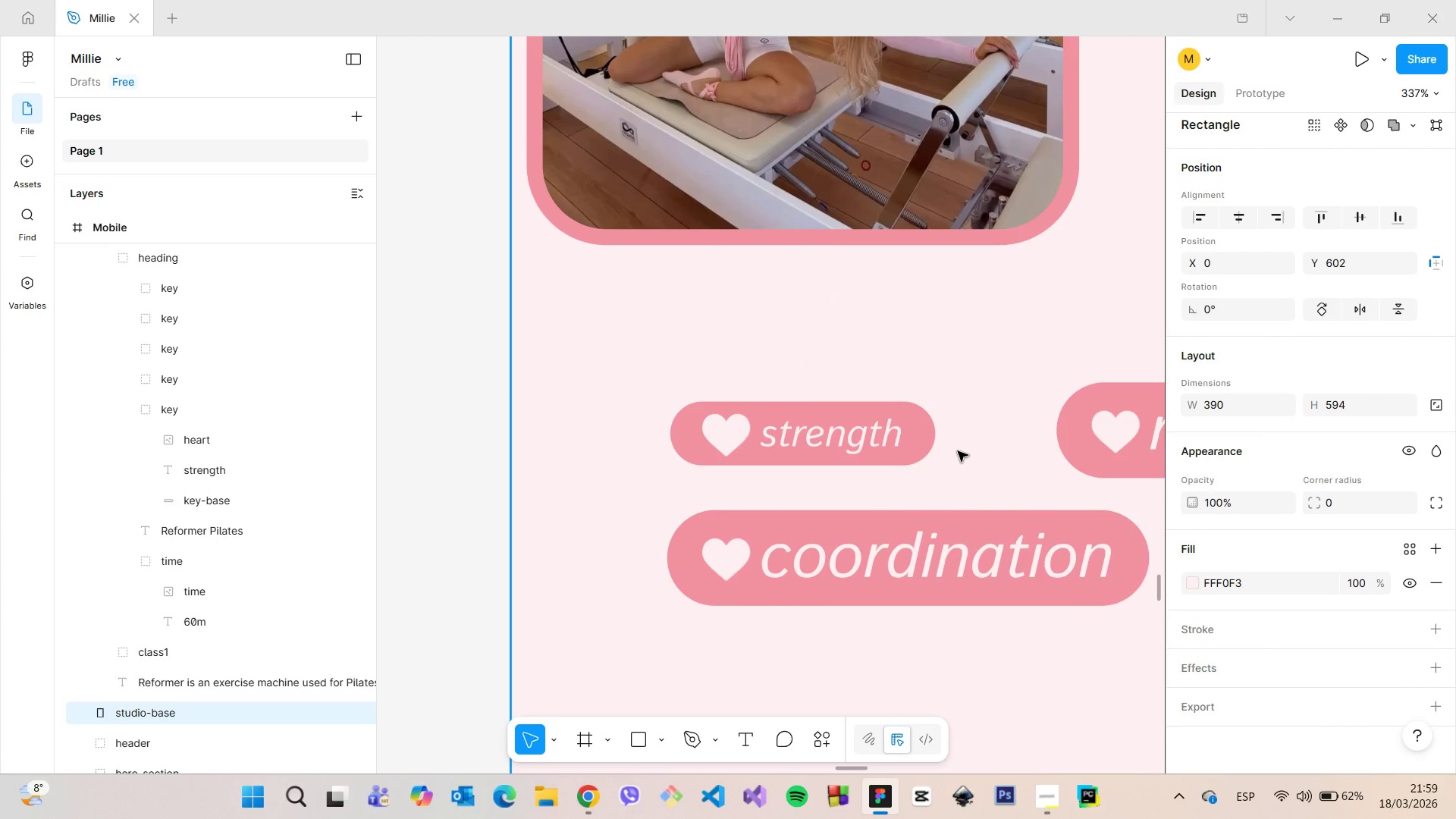 
scroll: coordinate [958, 452], scroll_direction: down, amount: 14.0
 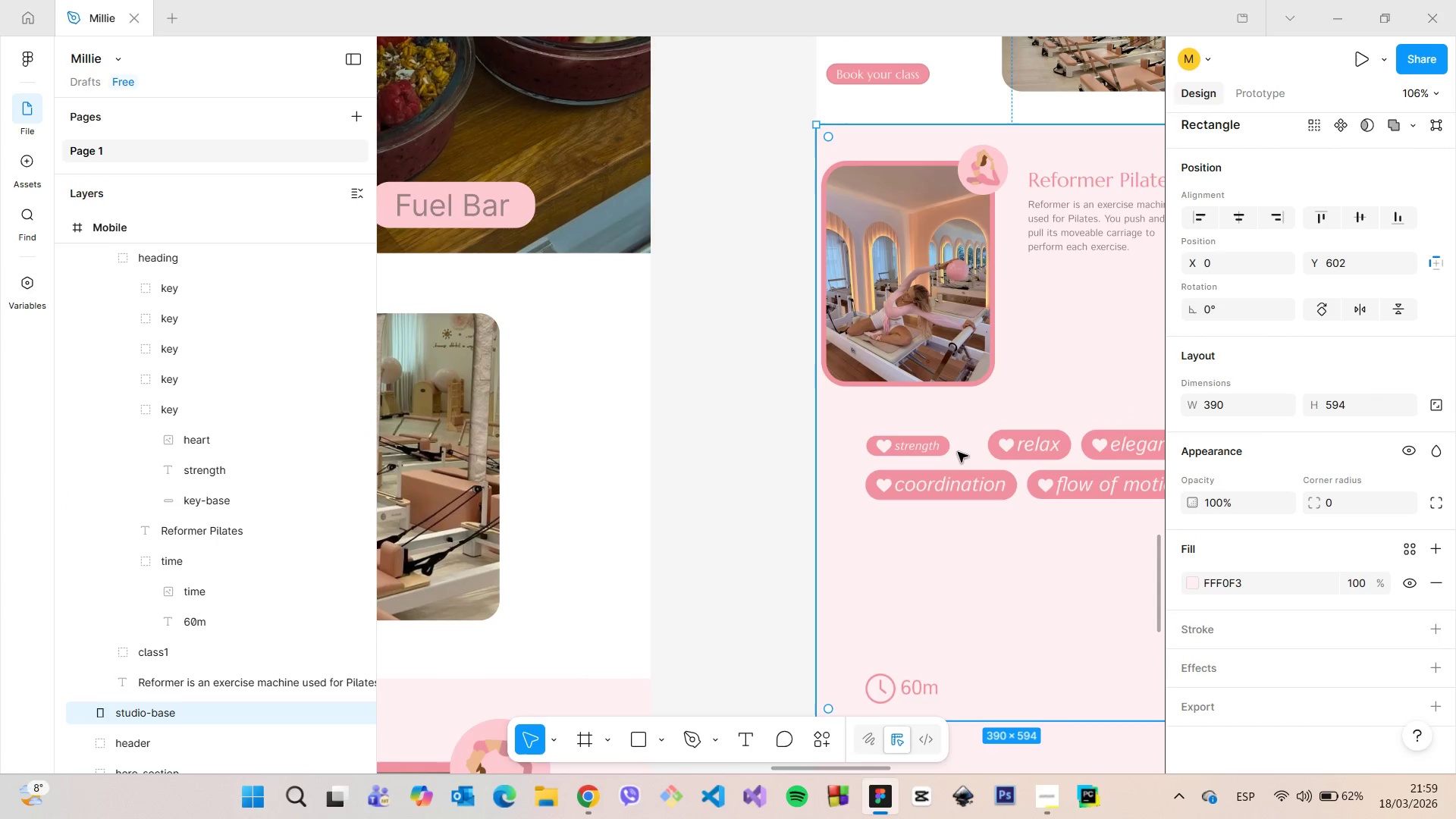 
scroll: coordinate [938, 458], scroll_direction: up, amount: 25.0
 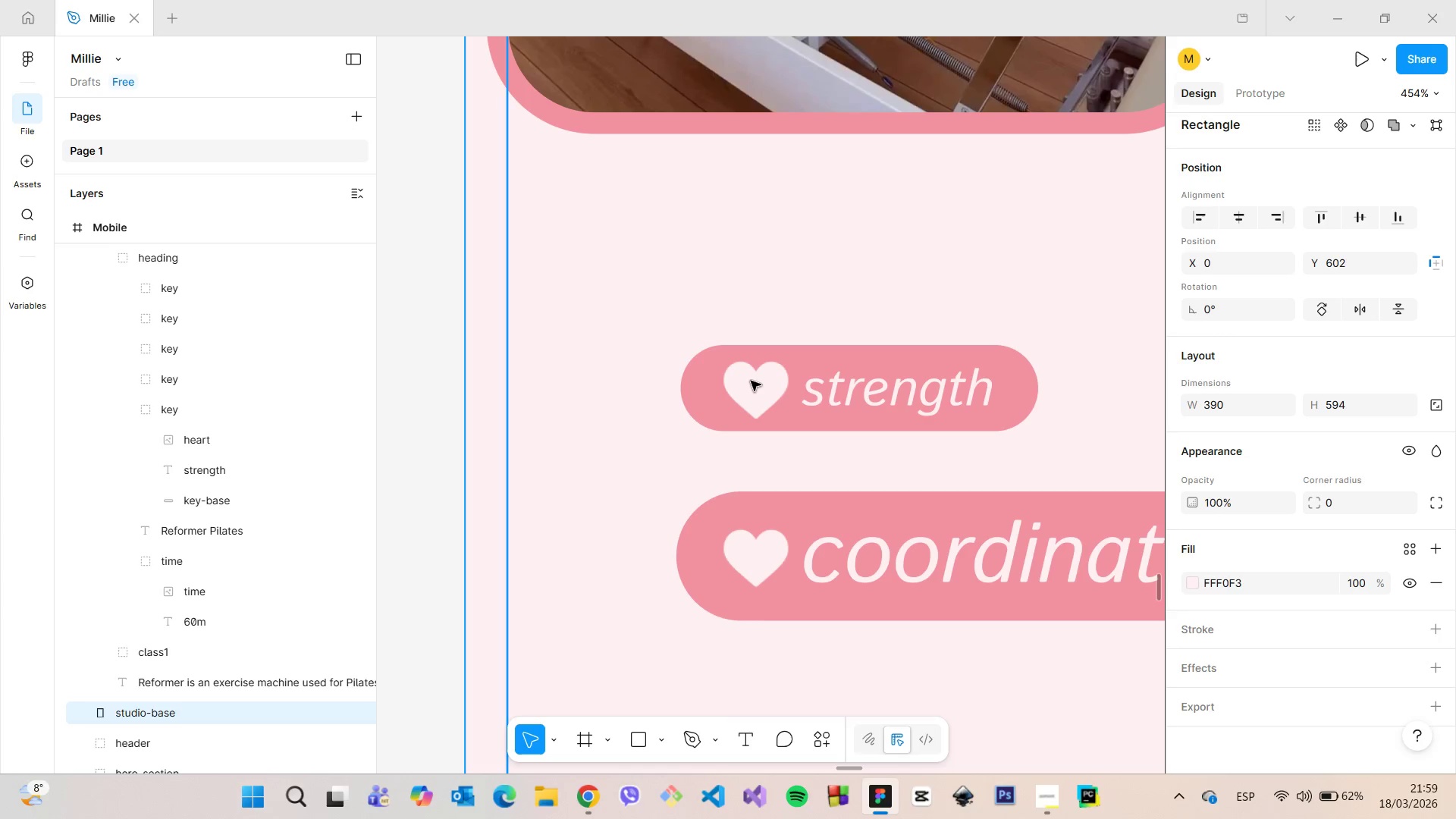 
double_click([751, 381])
 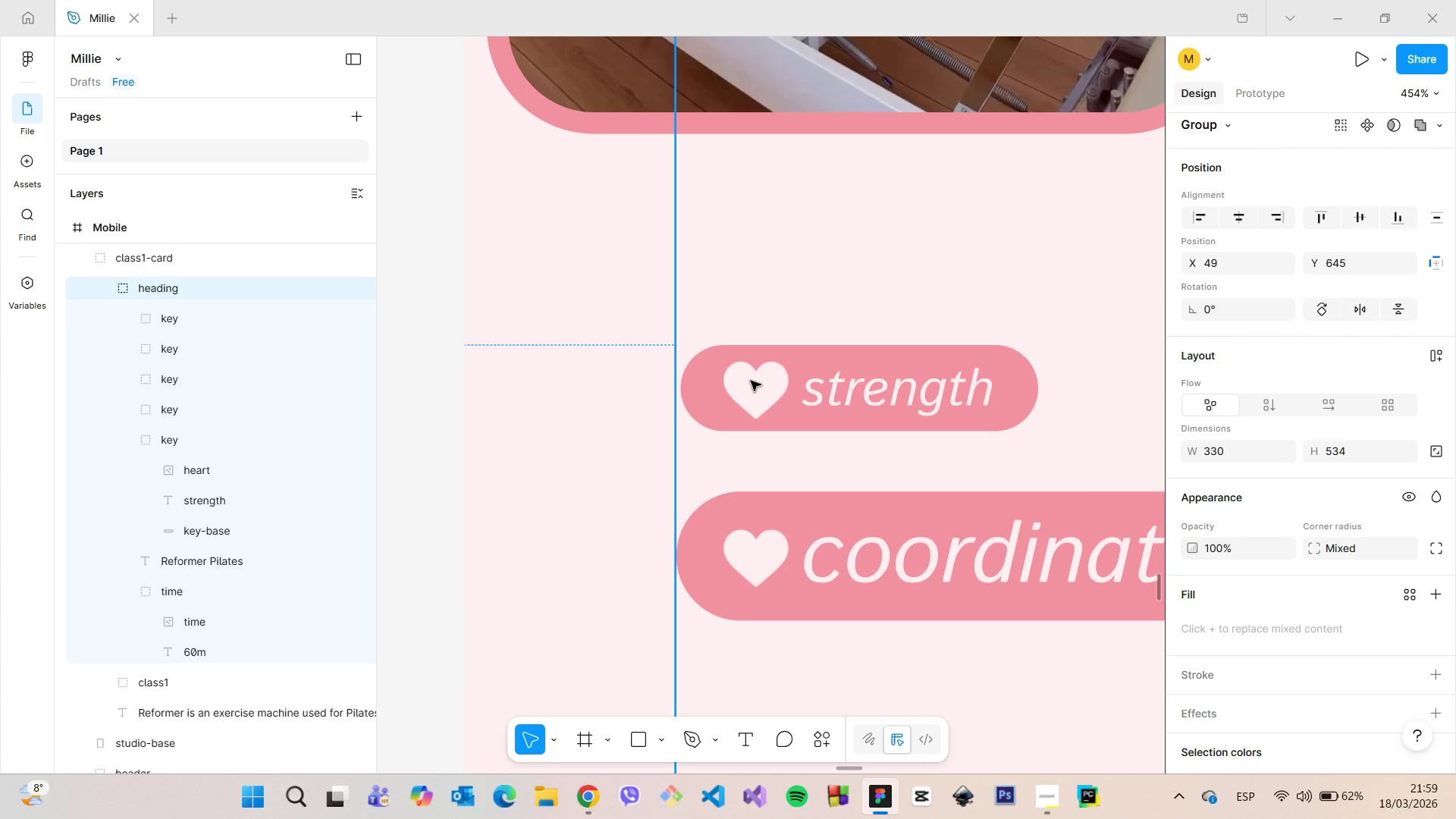 
double_click([751, 381])
 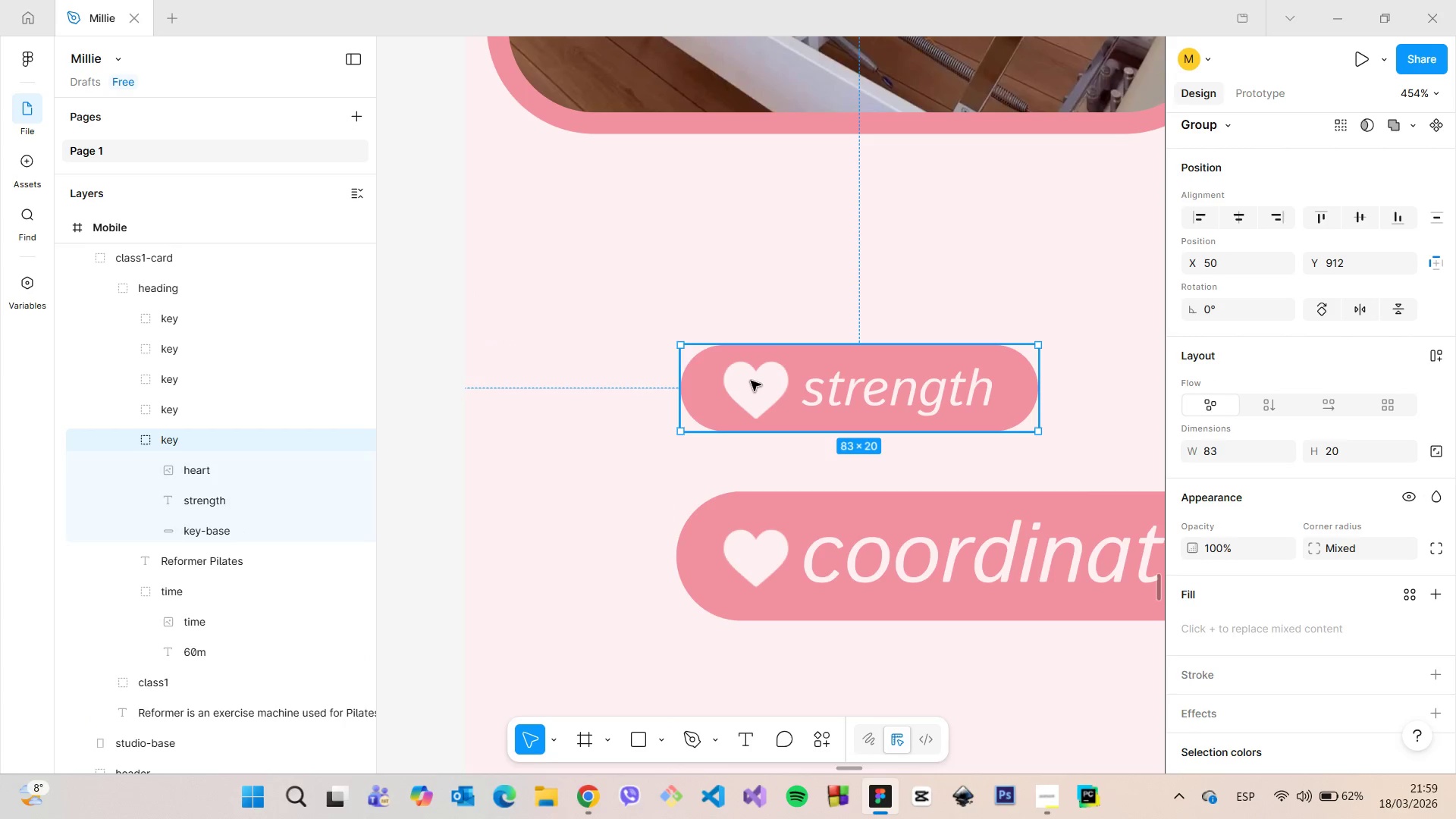 
double_click([751, 381])
 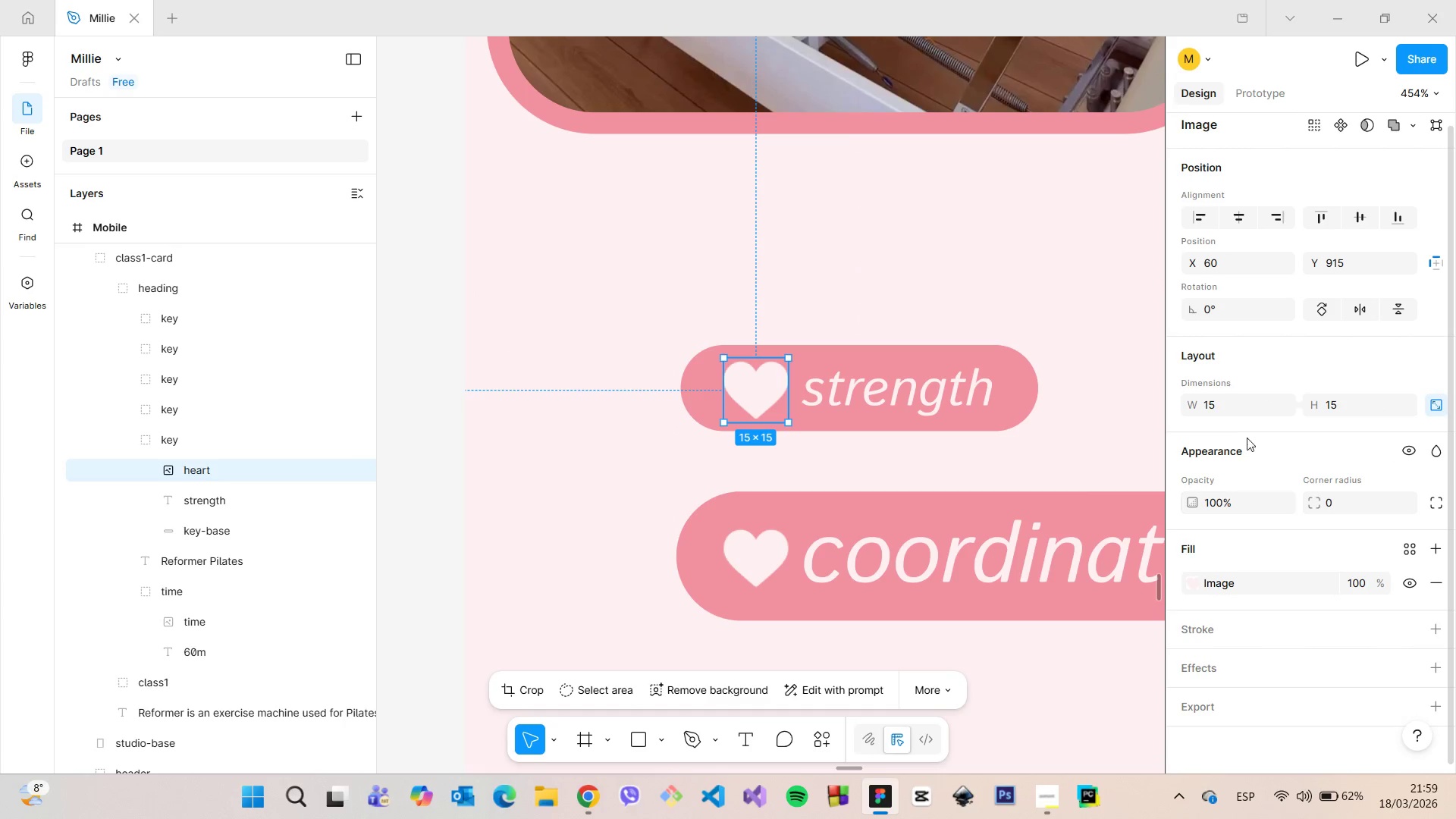 
left_click([1238, 410])
 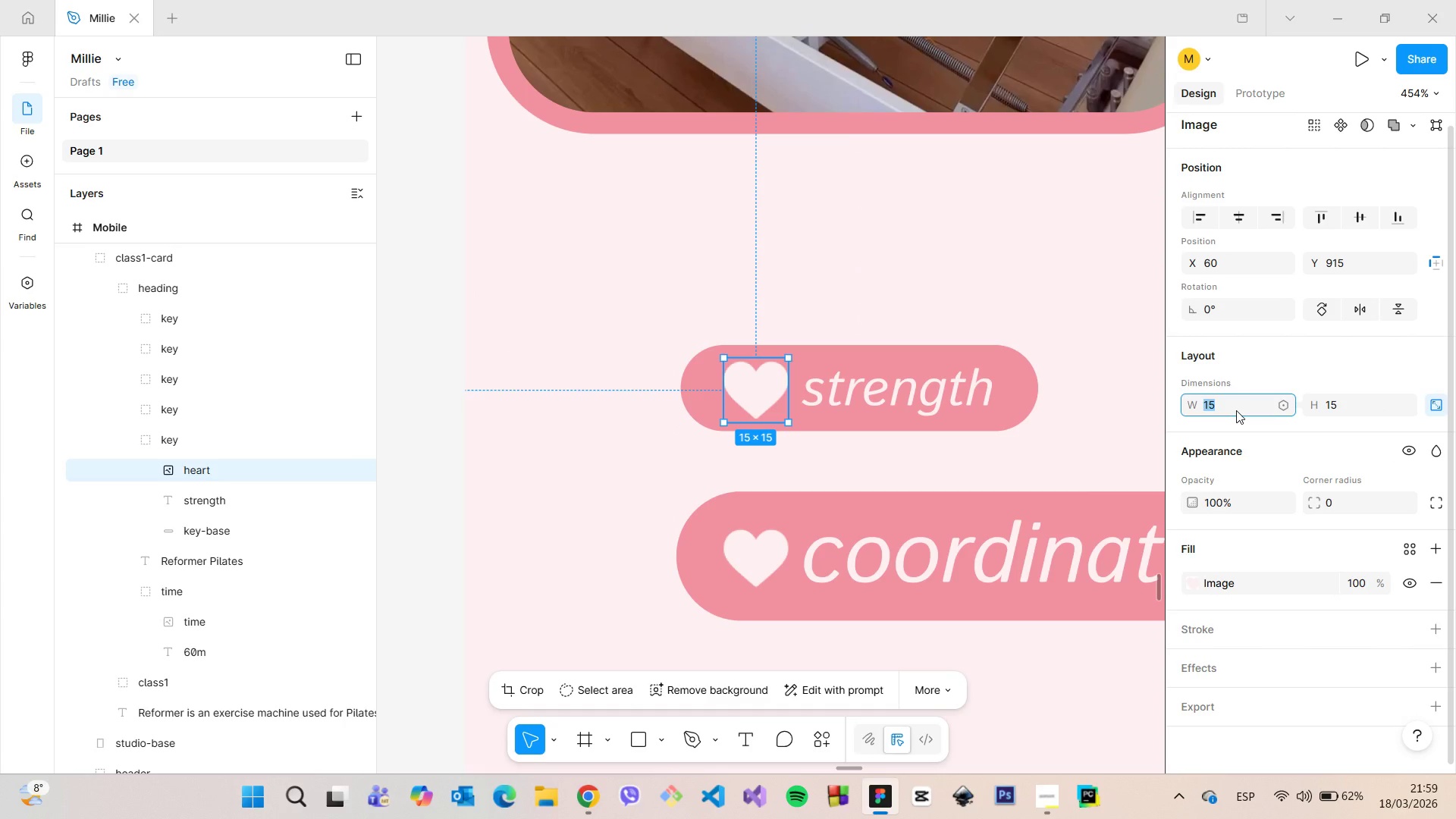 
type(12)
 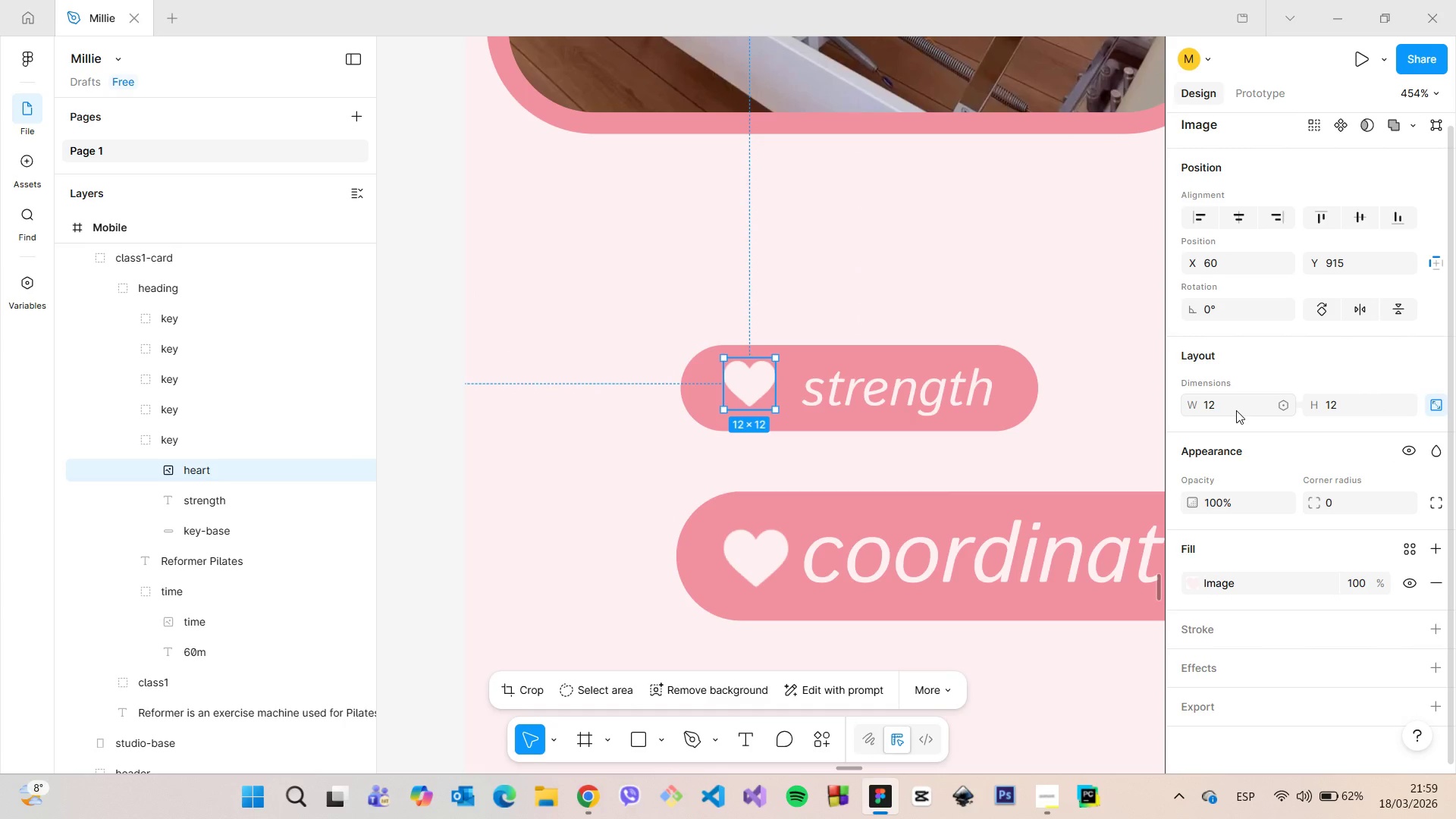 
key(Enter)
 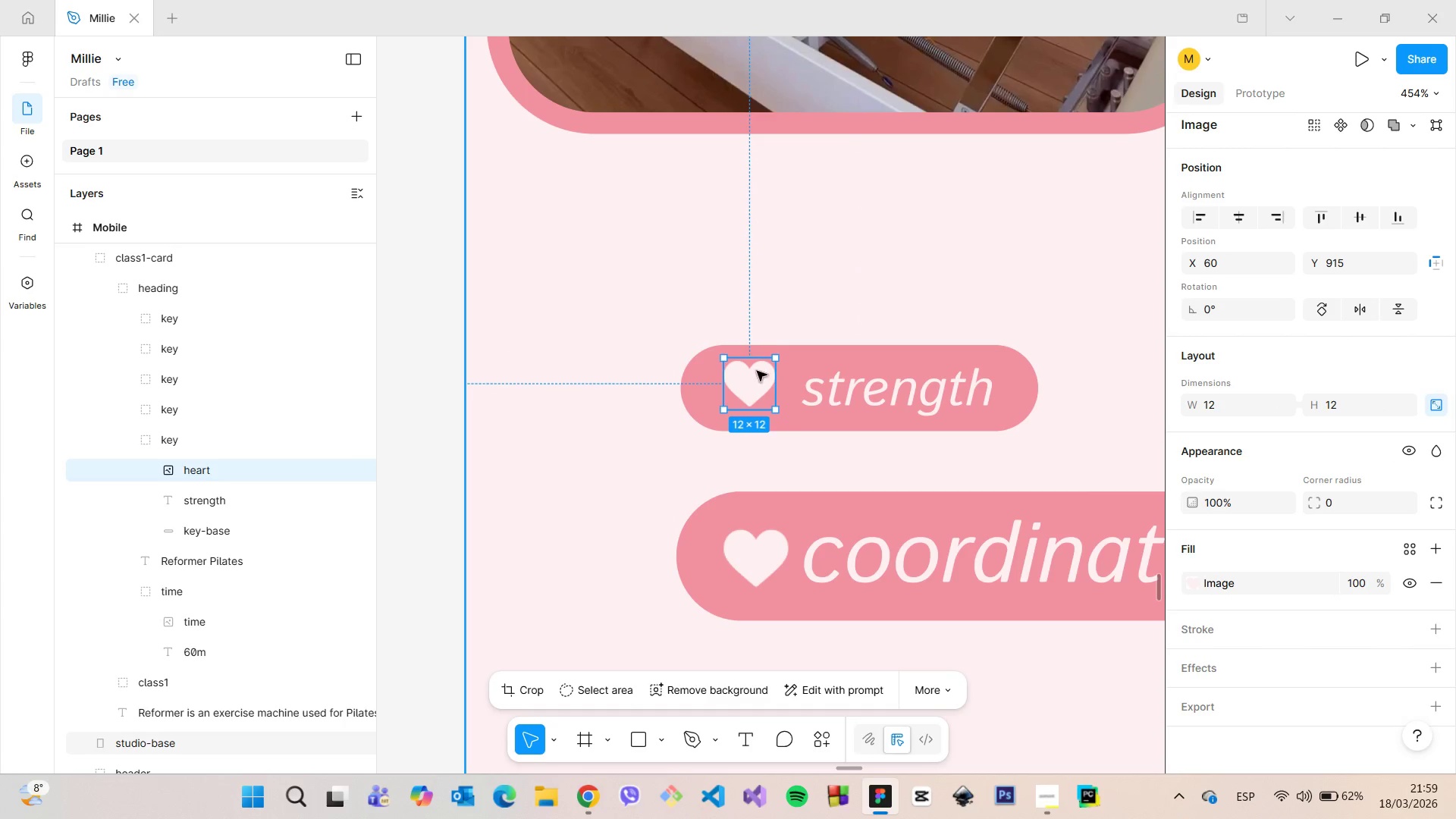 
left_click_drag(start_coordinate=[742, 380], to_coordinate=[744, 386])
 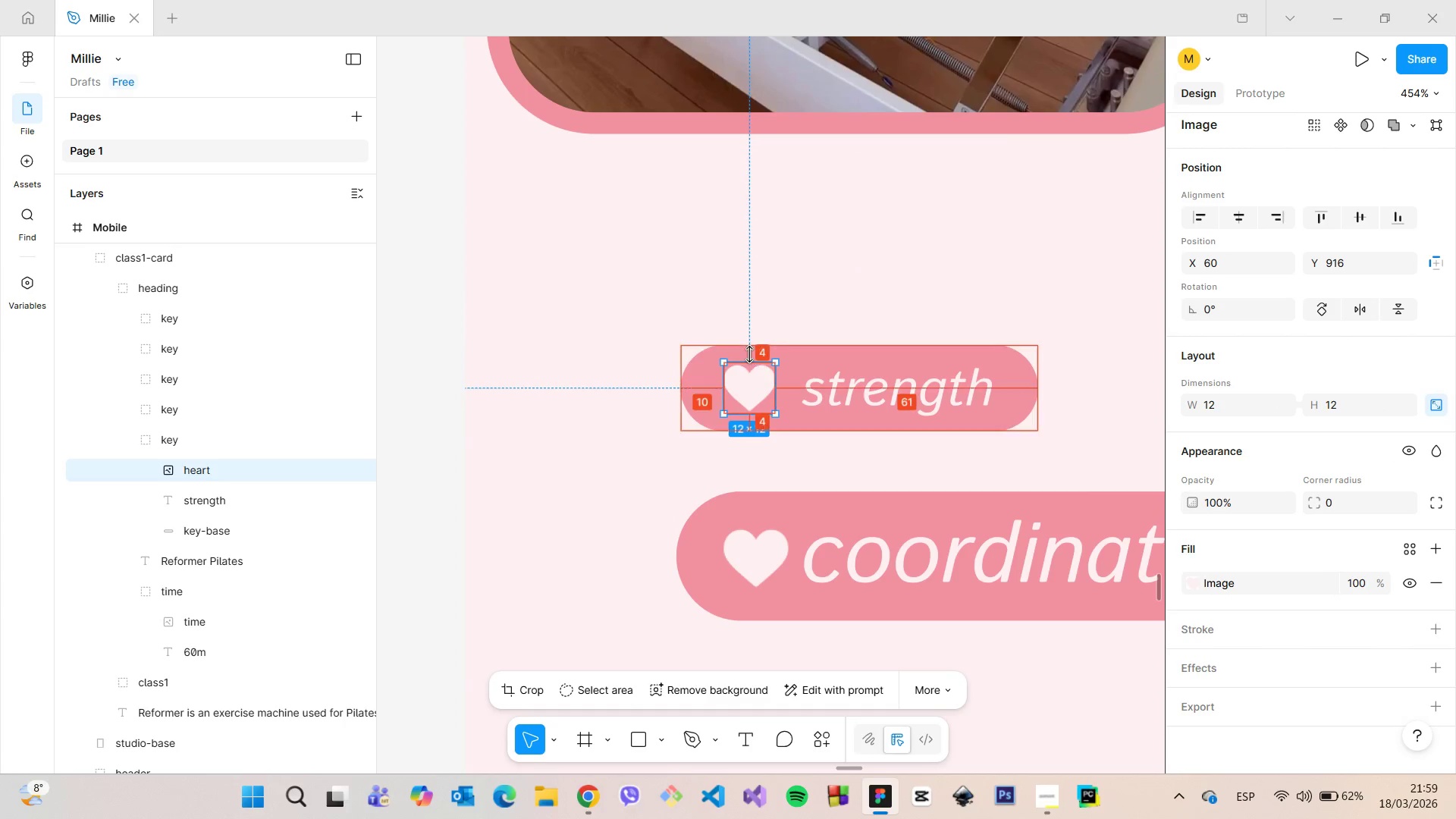 
hold_key(key=AltLeft, duration=0.59)
 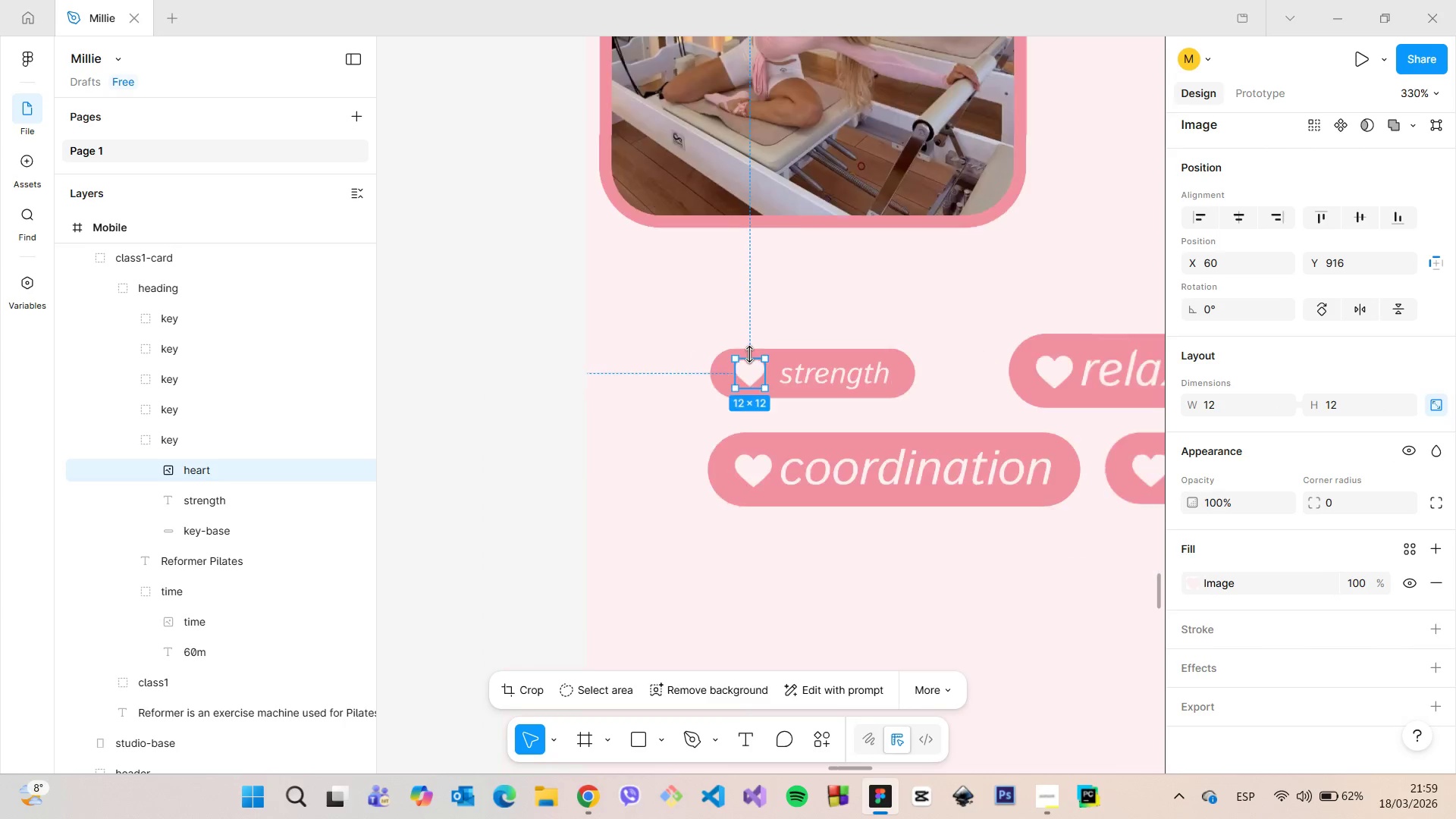 
scroll: coordinate [750, 354], scroll_direction: down, amount: 4.0
 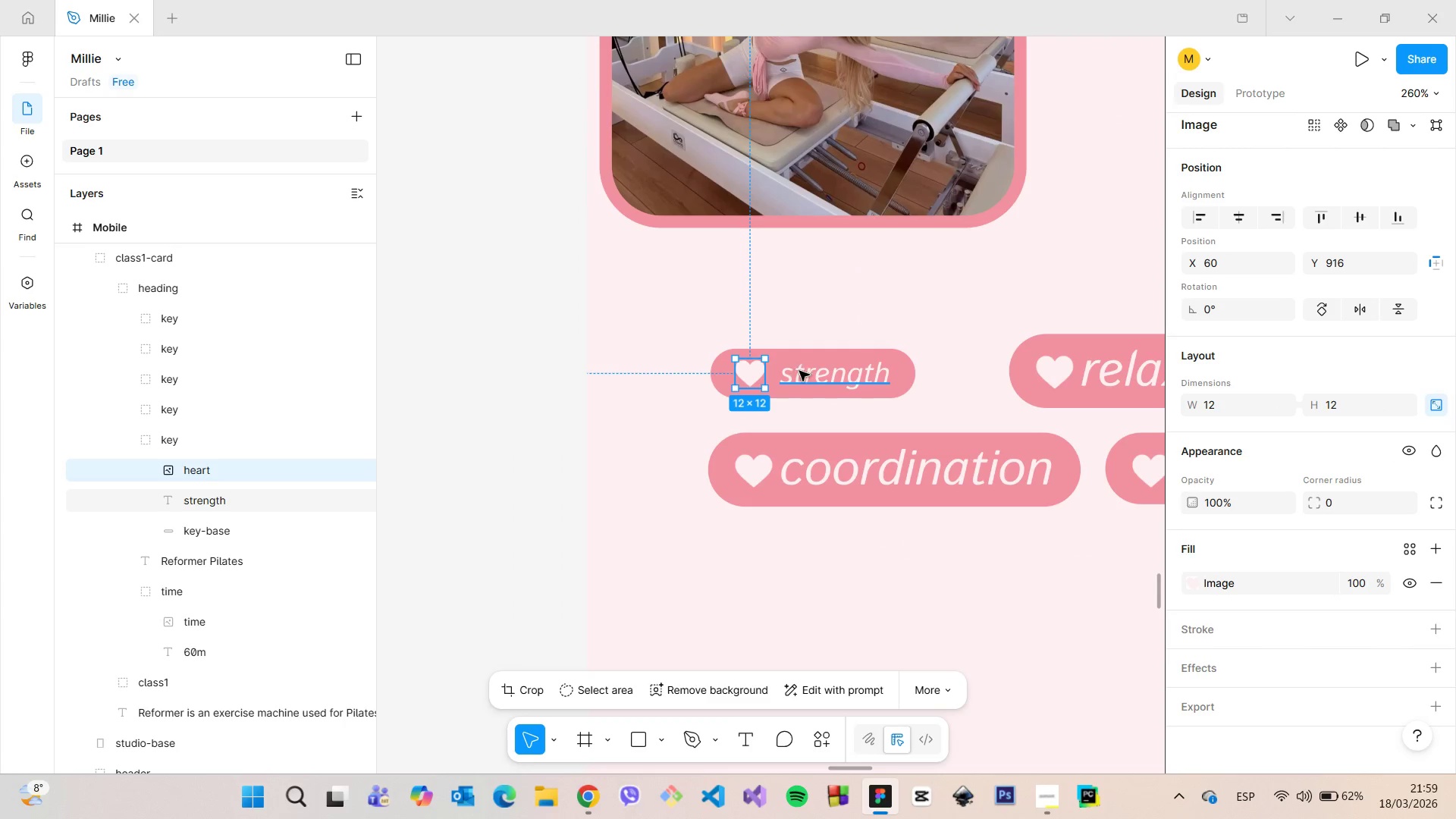 
left_click([802, 373])
 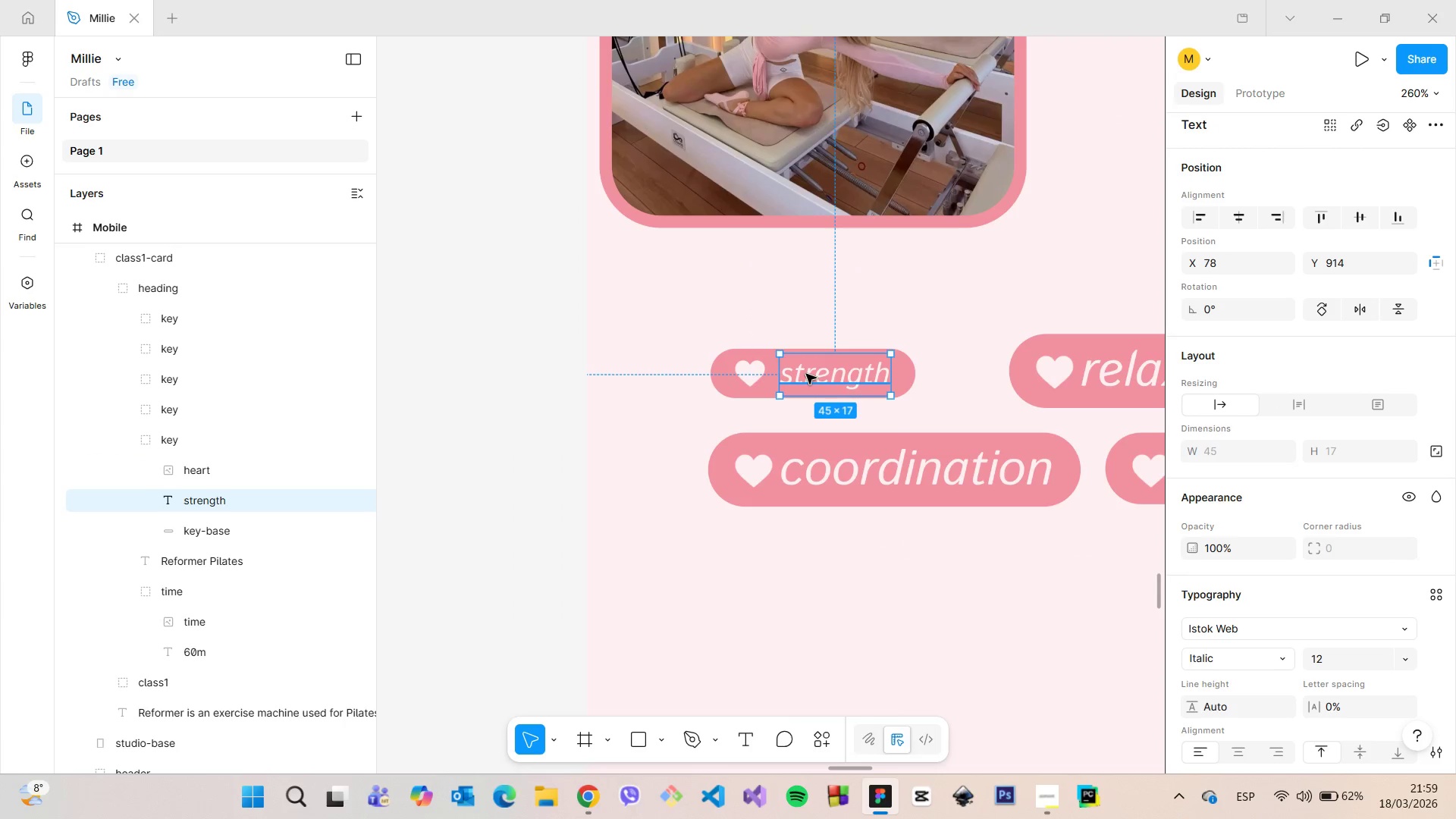 
left_click_drag(start_coordinate=[806, 374], to_coordinate=[801, 375])
 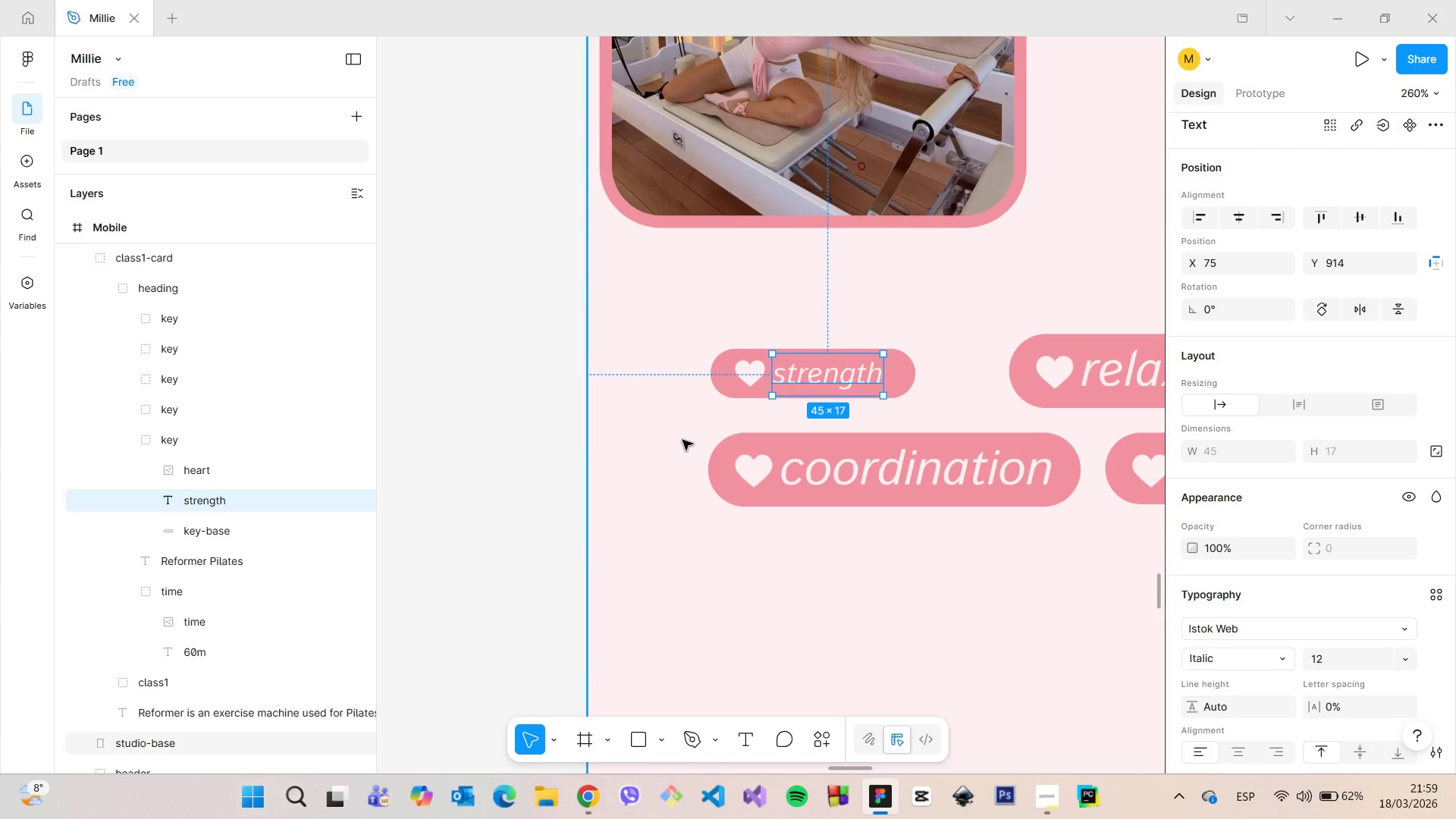 
left_click([682, 440])
 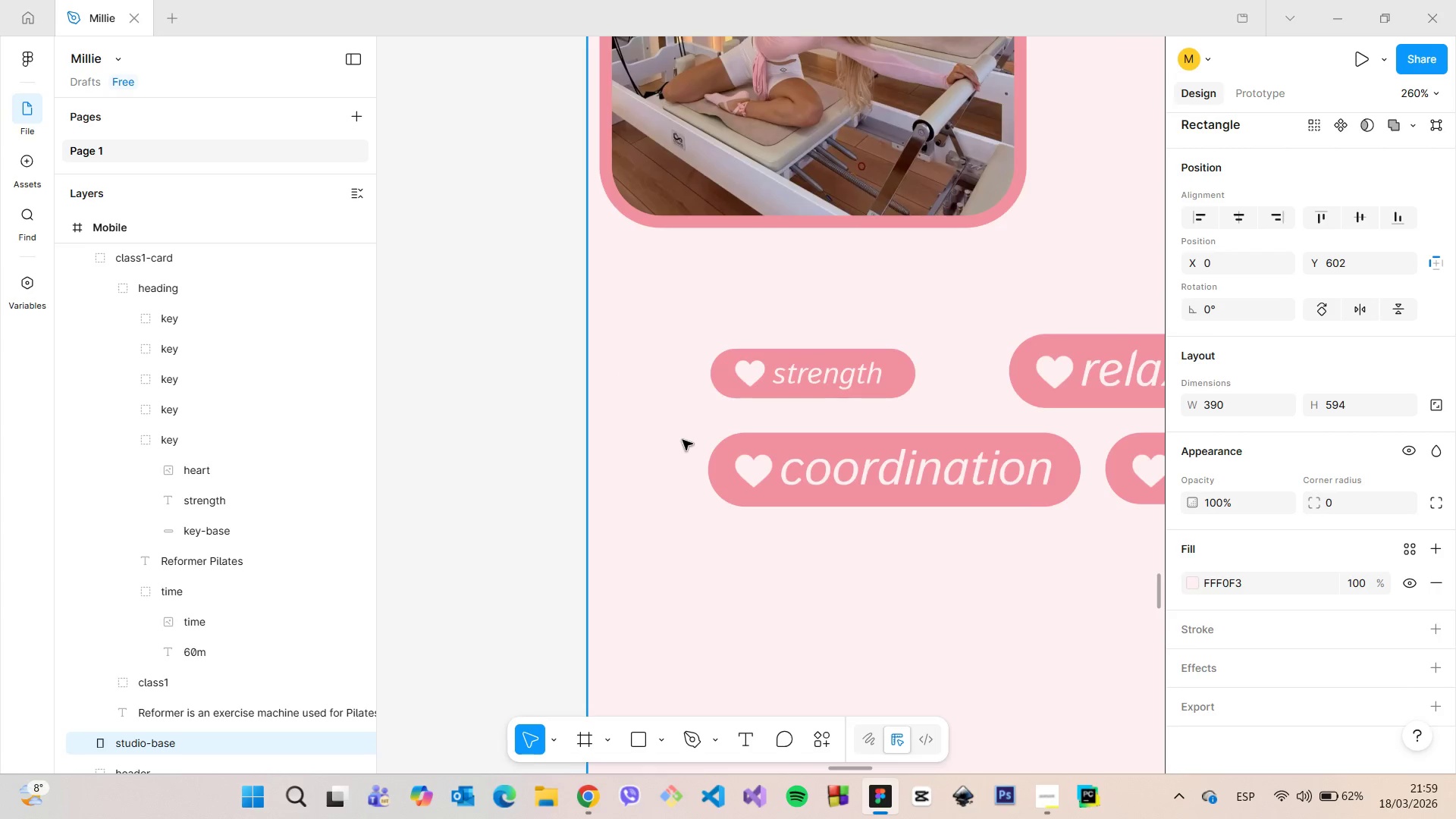 
scroll: coordinate [684, 442], scroll_direction: down, amount: 13.0
 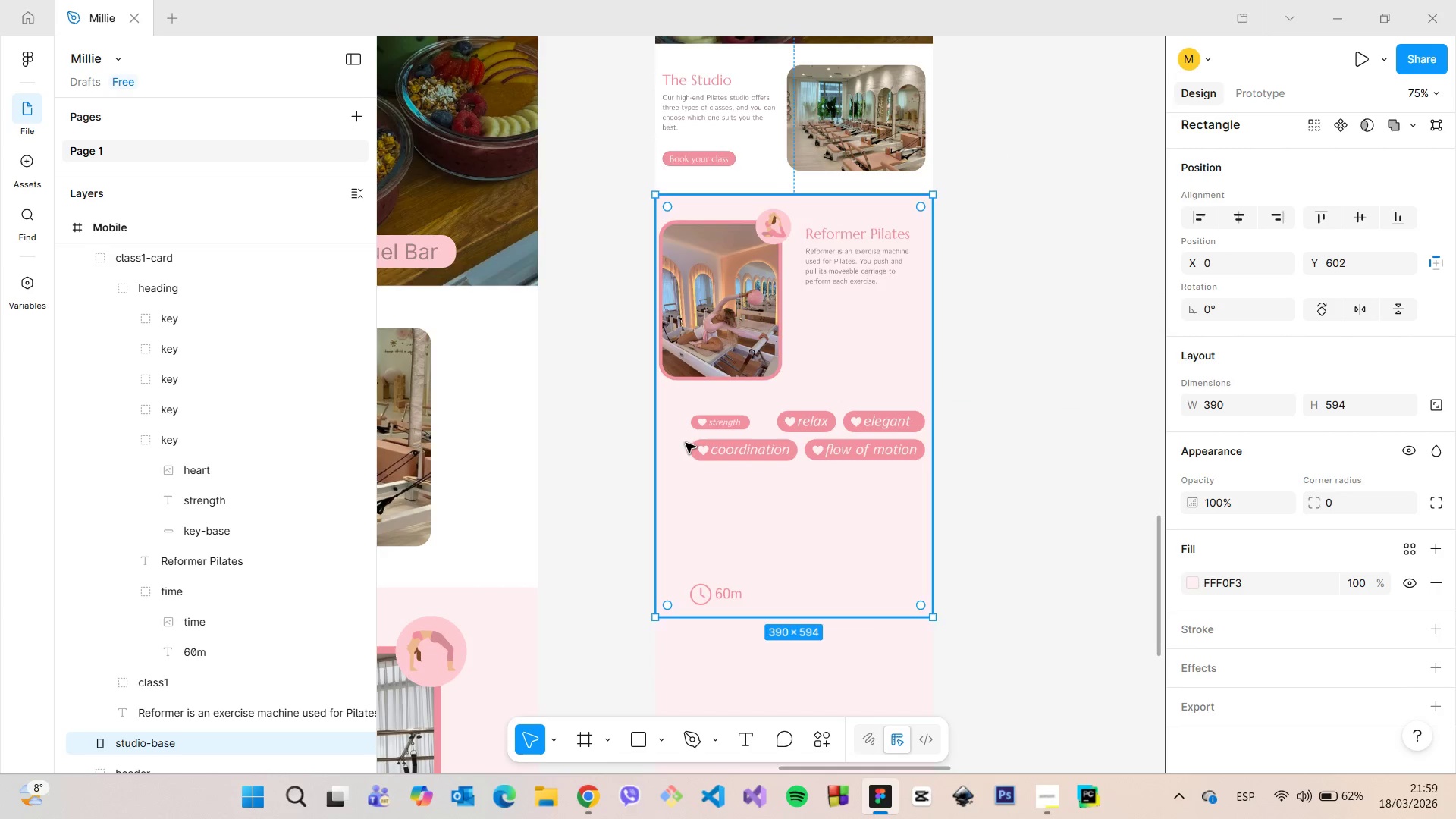 
scroll: coordinate [693, 447], scroll_direction: up, amount: 11.0
 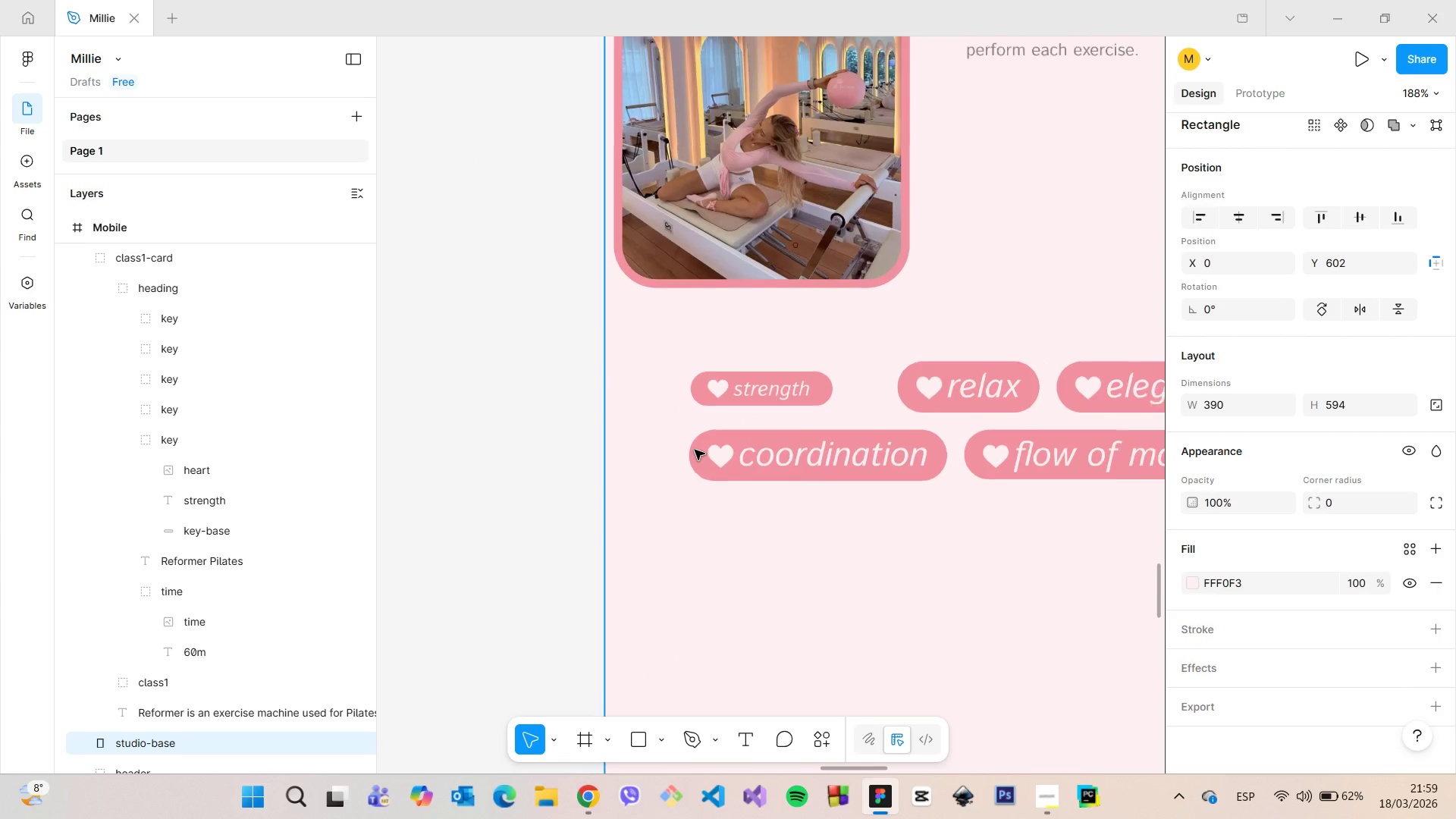 
scroll: coordinate [695, 450], scroll_direction: down, amount: 13.0
 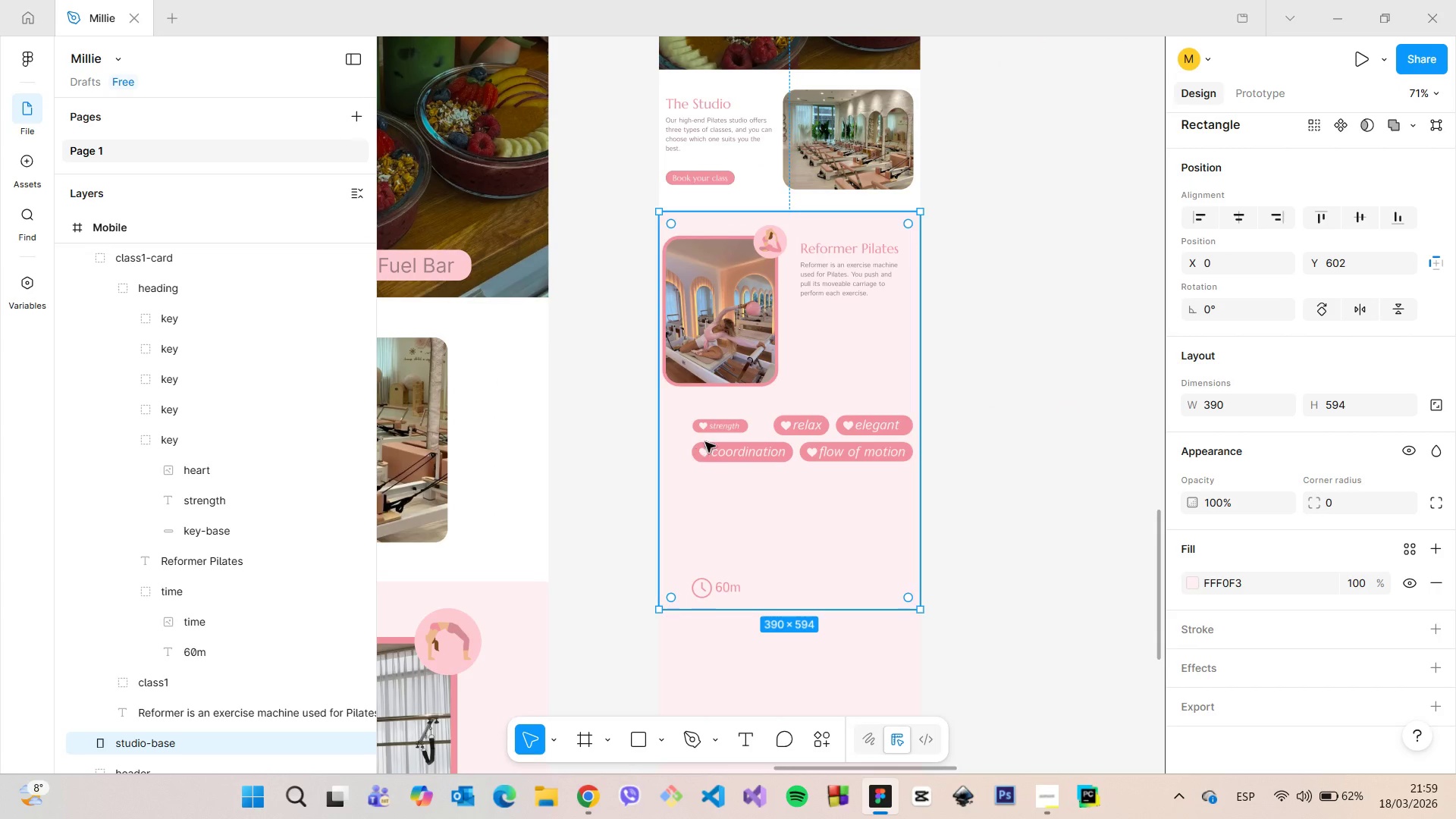 
scroll: coordinate [730, 422], scroll_direction: up, amount: 17.0
 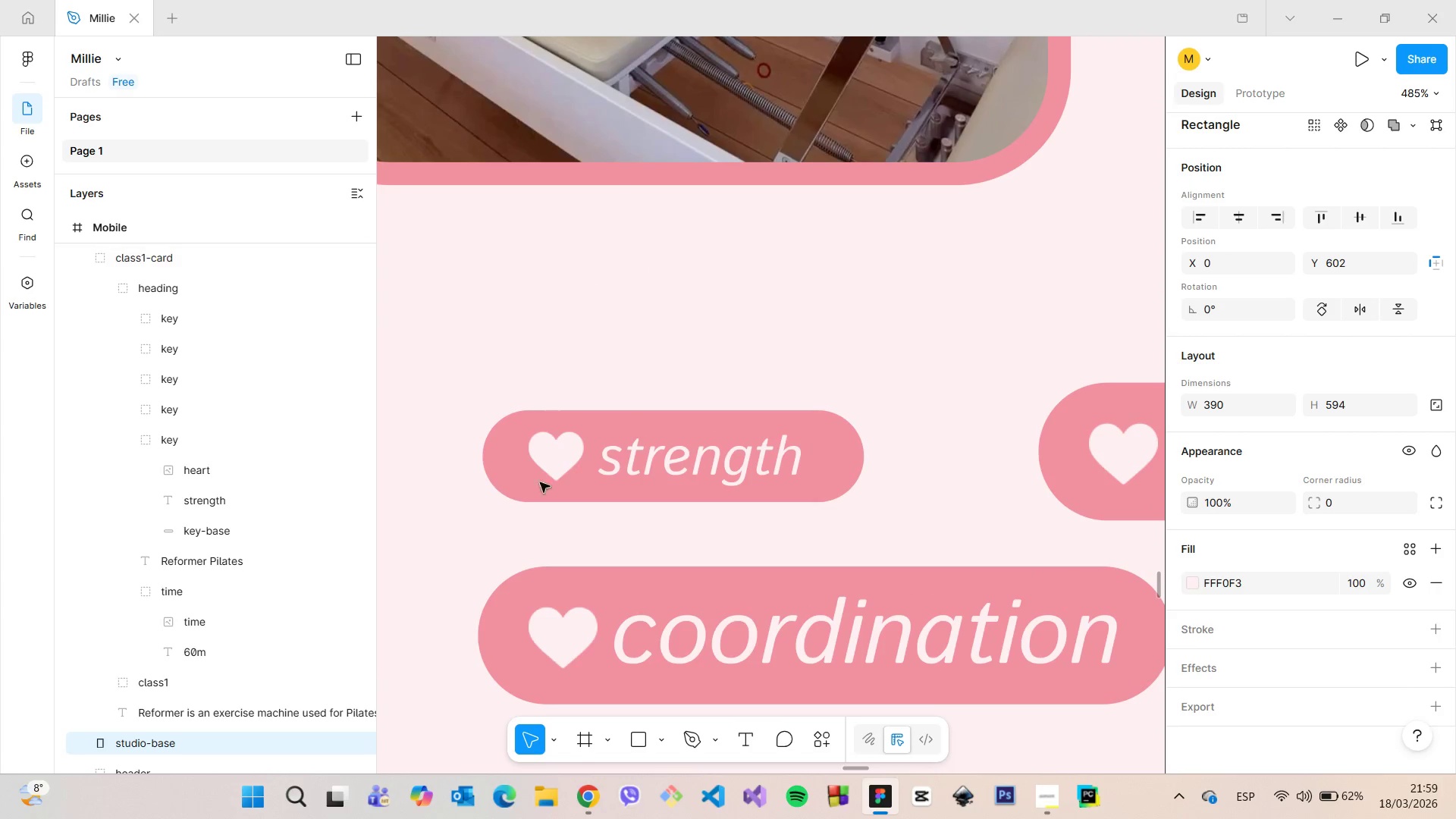 
double_click([660, 468])
 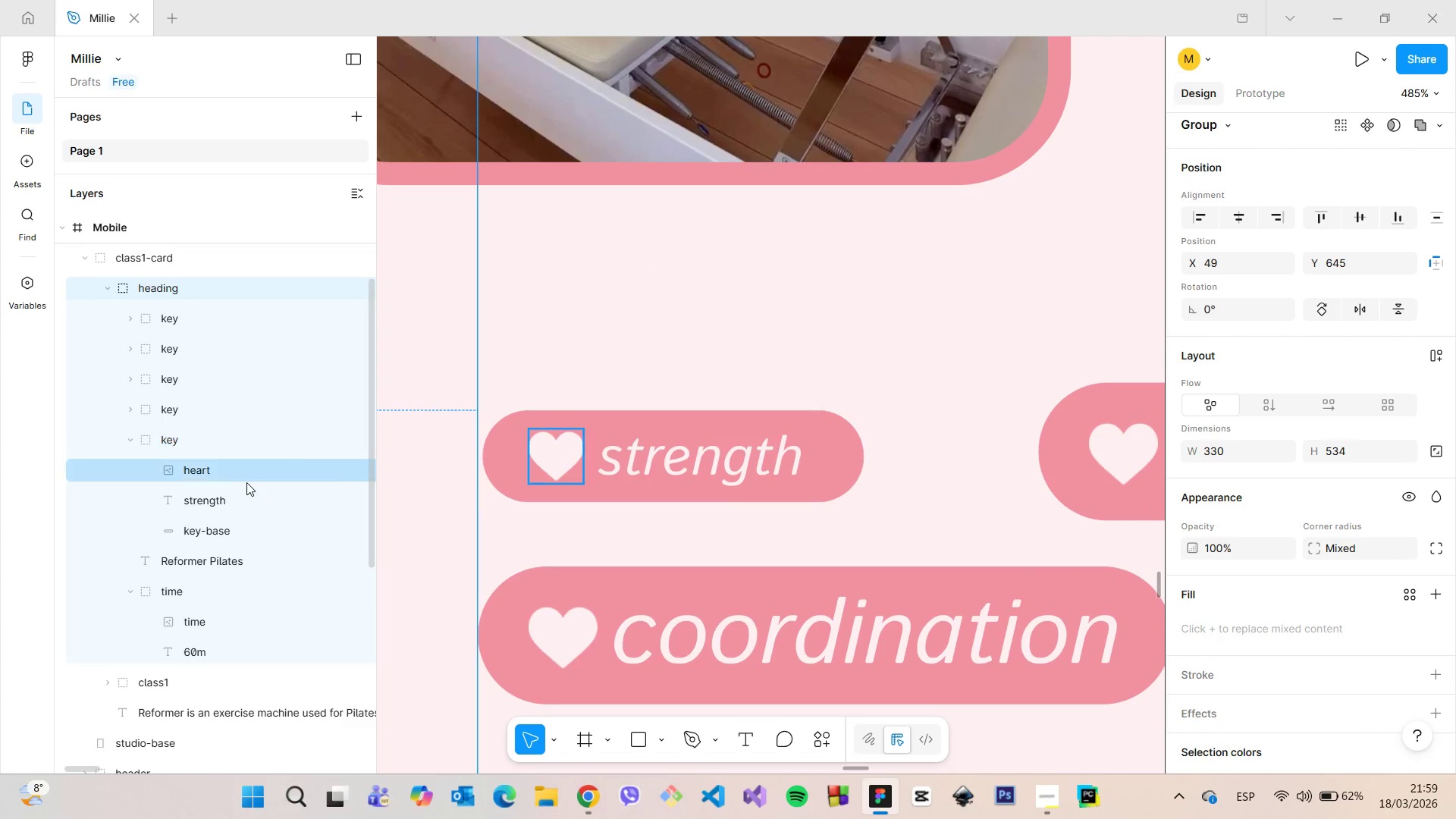 
left_click([243, 494])
 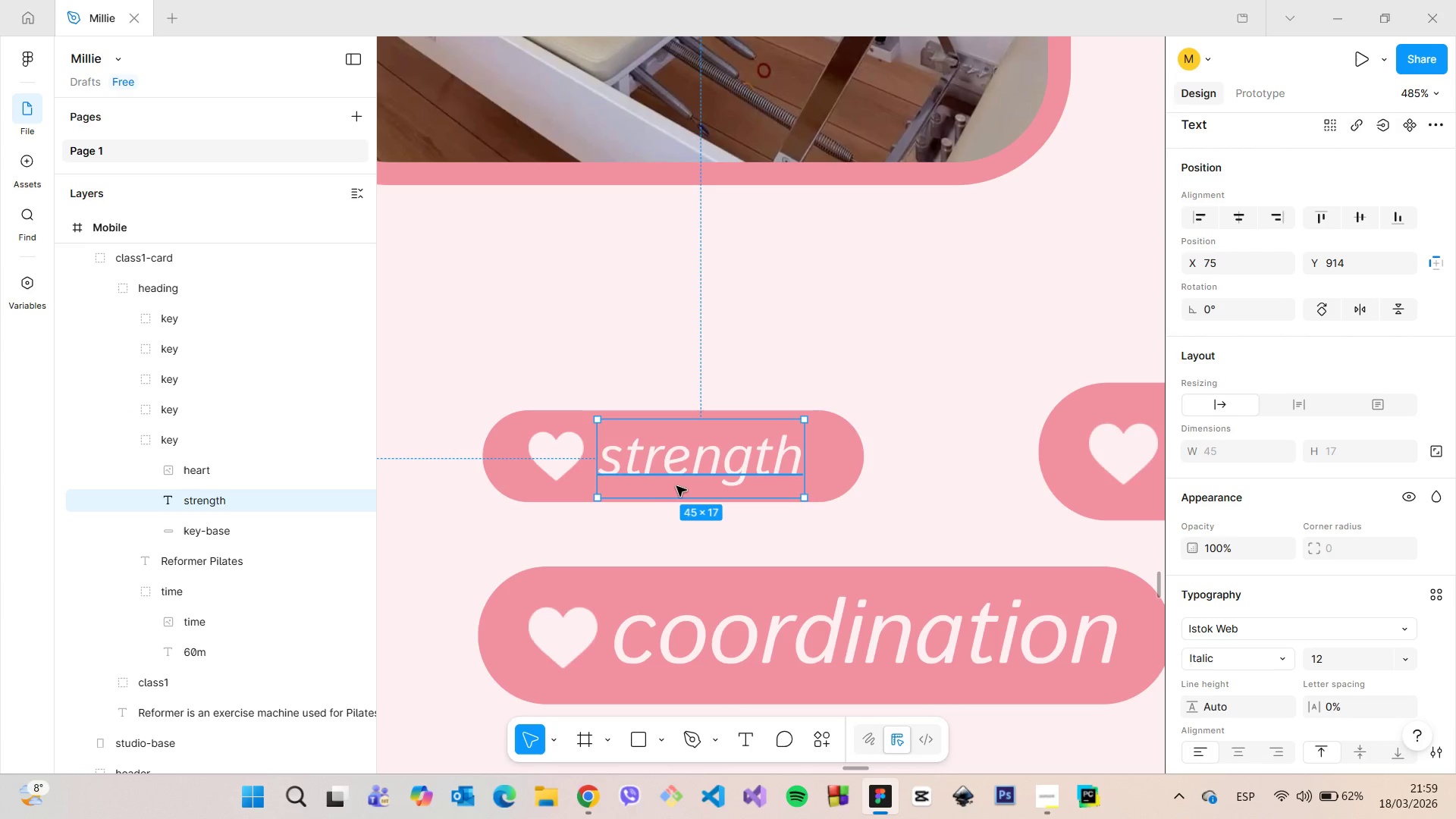 
left_click_drag(start_coordinate=[675, 494], to_coordinate=[674, 485])
 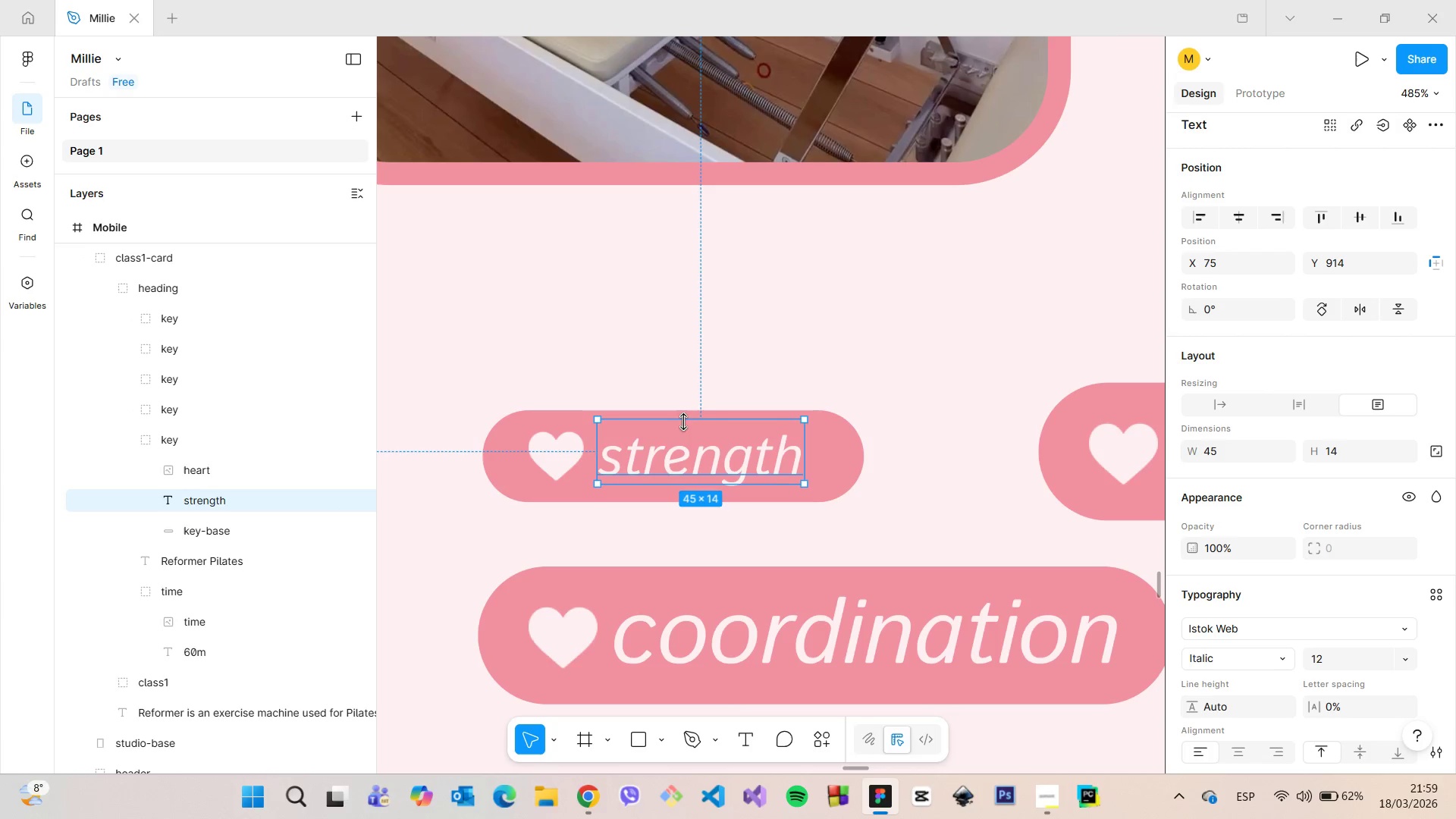 
left_click_drag(start_coordinate=[684, 422], to_coordinate=[679, 419])
 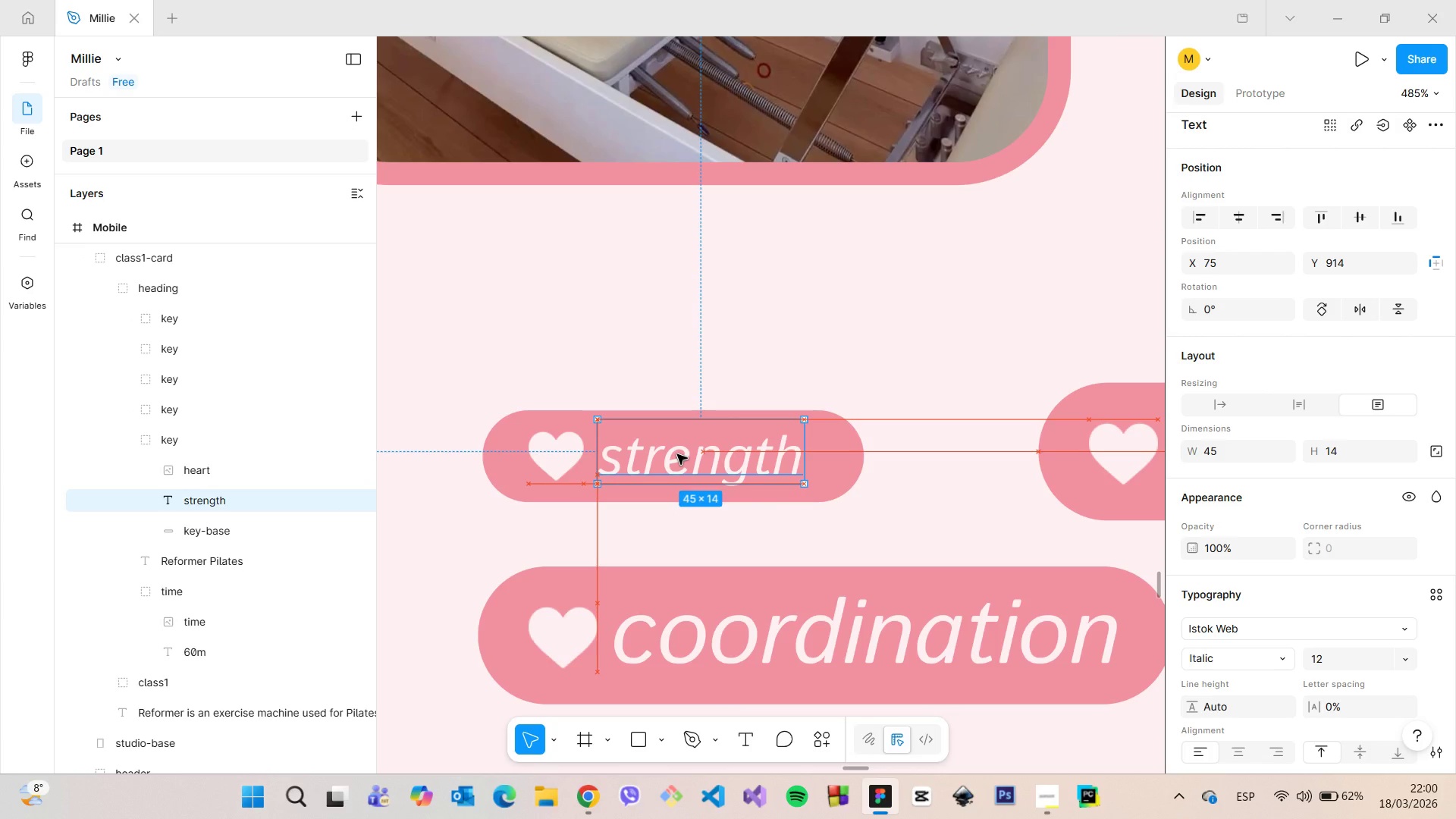 
left_click([677, 454])
 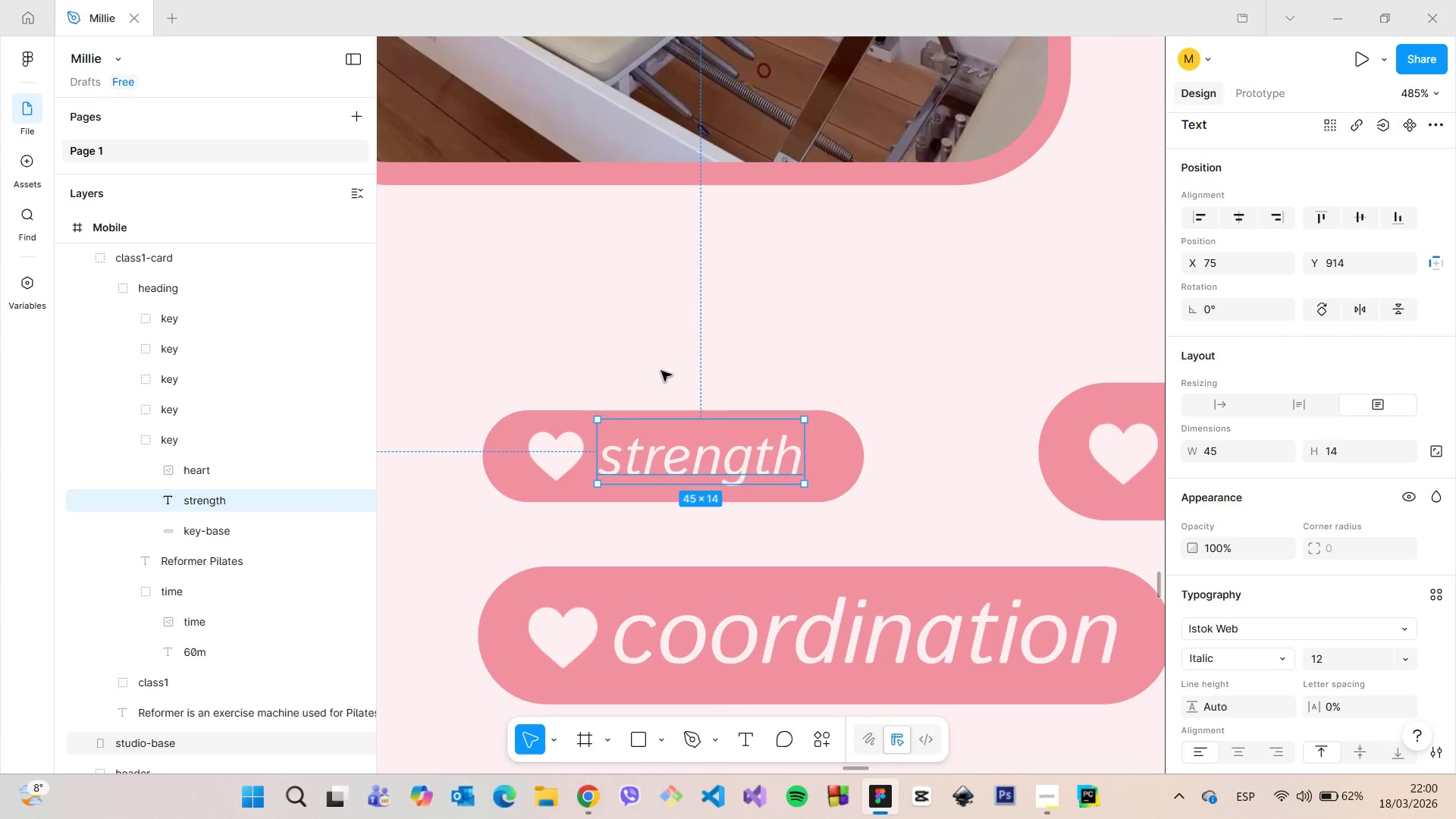 
left_click([661, 371])
 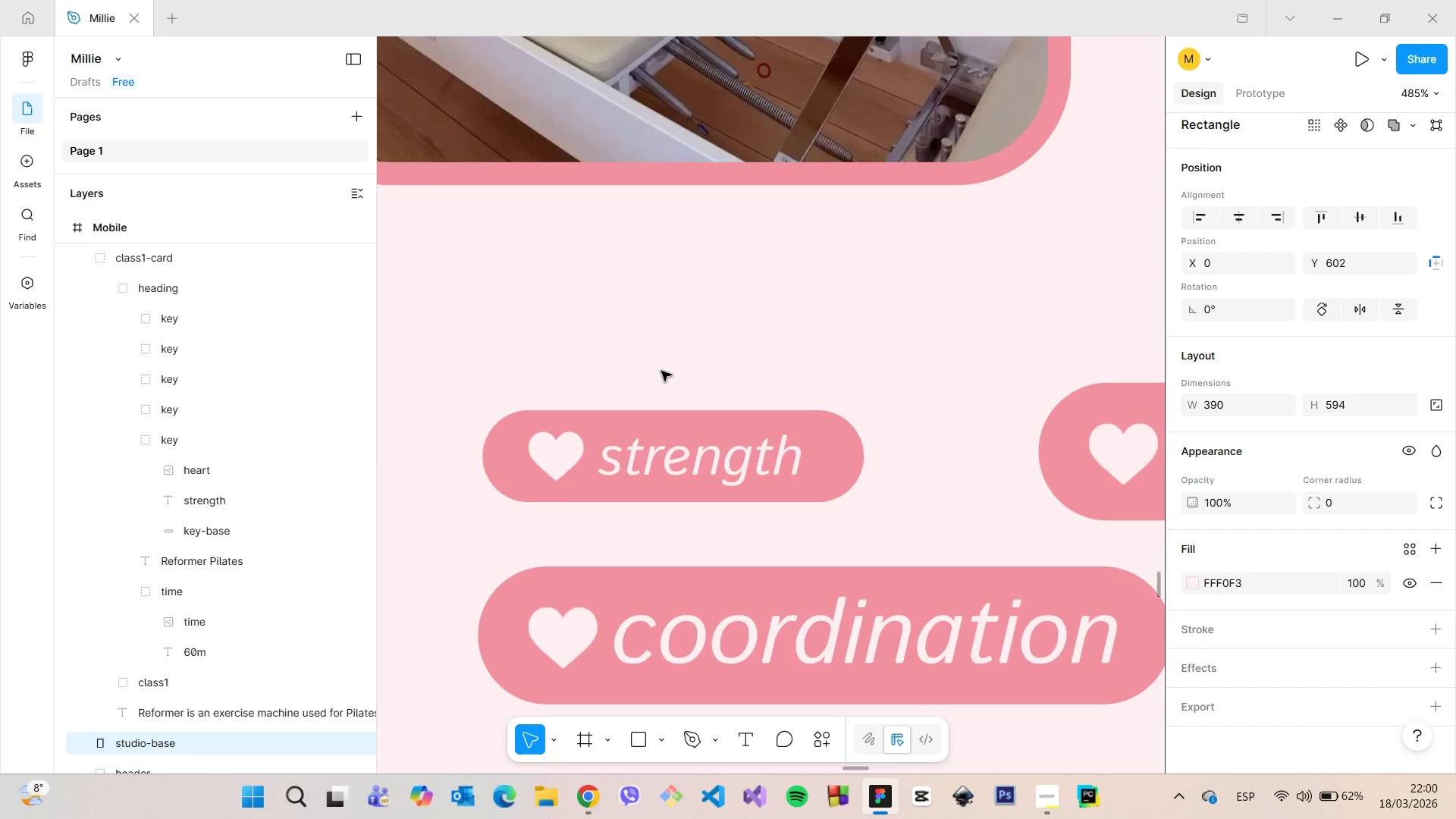 
scroll: coordinate [661, 376], scroll_direction: down, amount: 14.0
 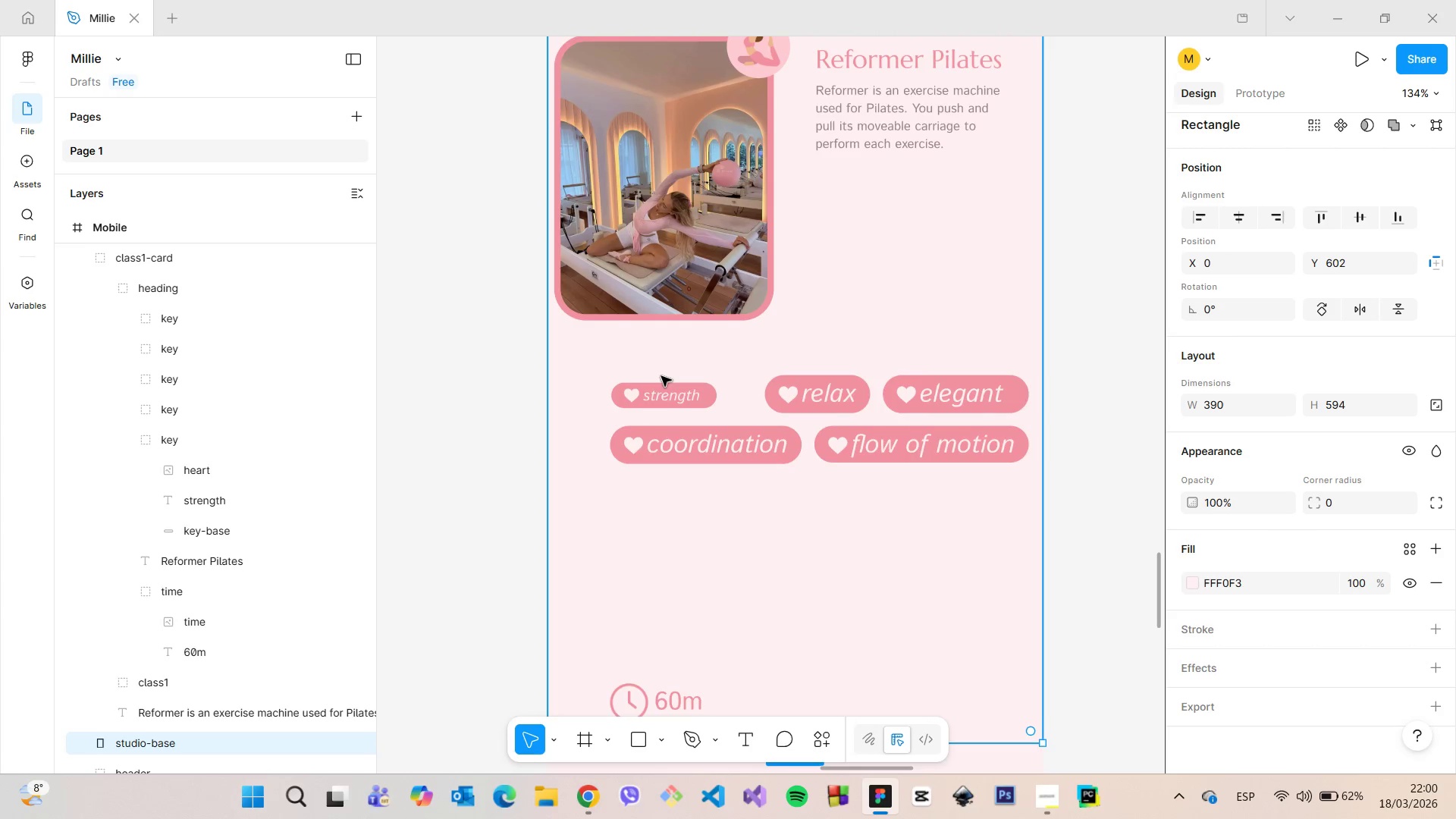 
scroll: coordinate [666, 383], scroll_direction: up, amount: 11.0
 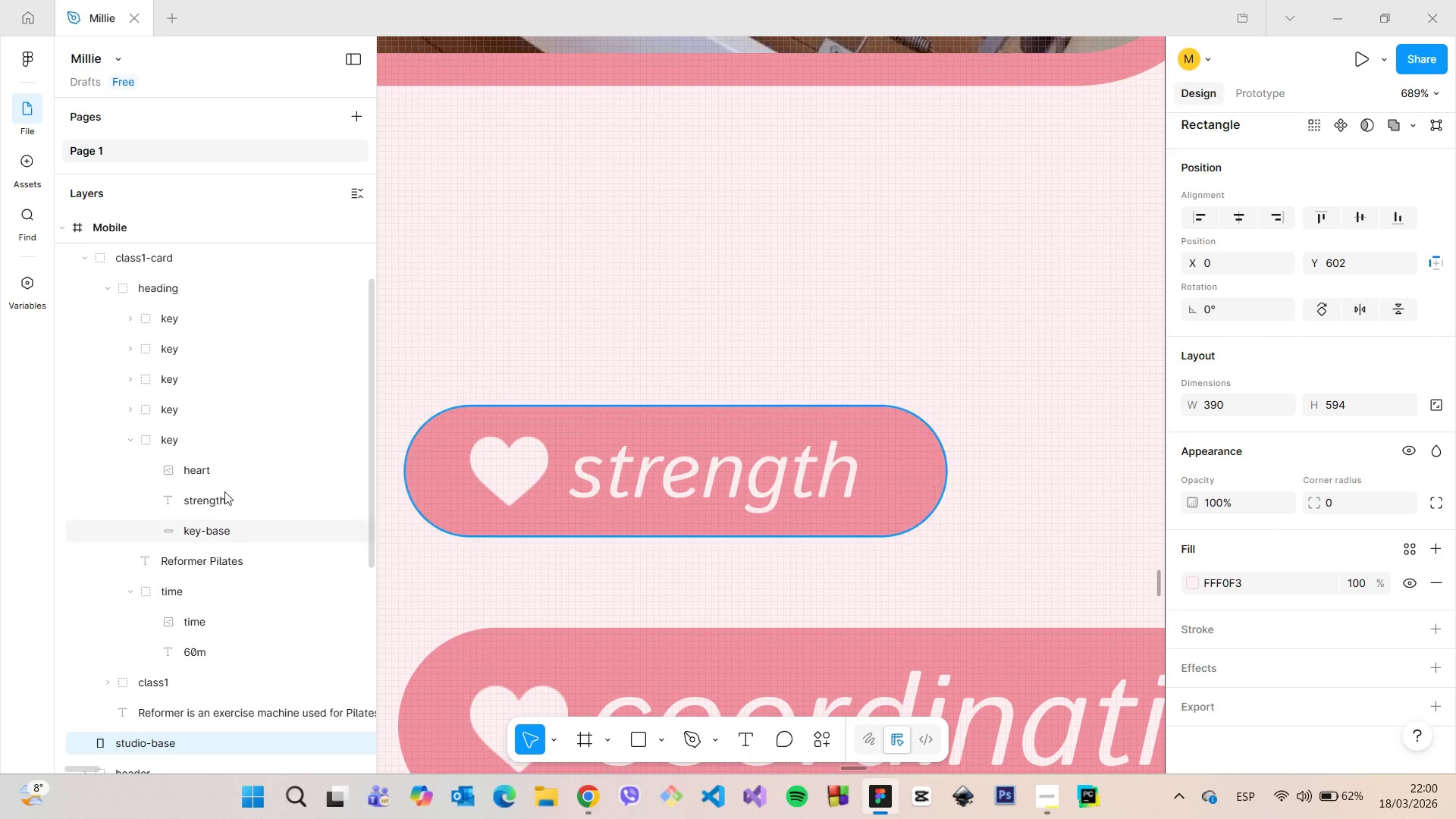 
left_click([224, 491])
 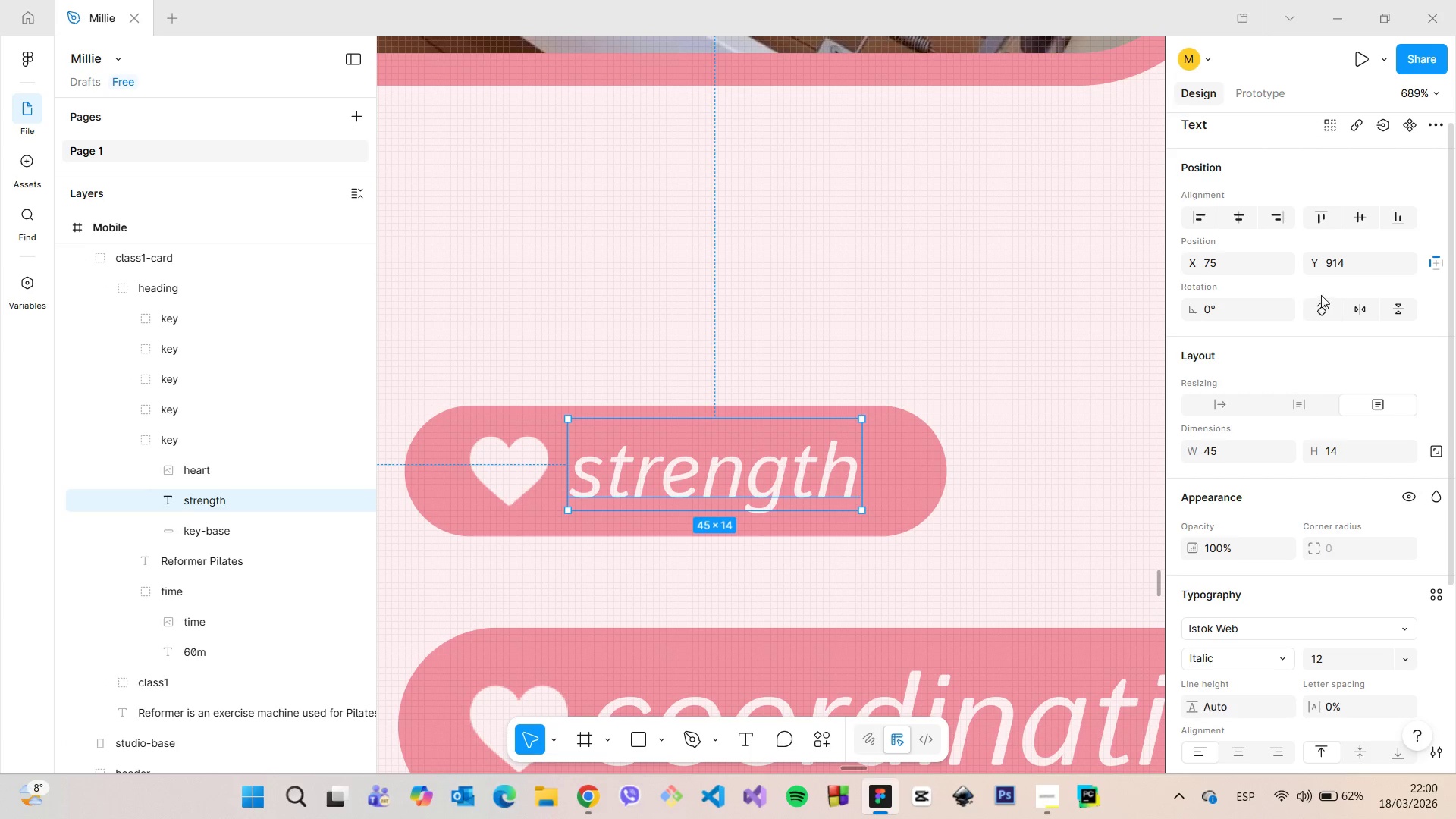 
left_click([1335, 273])
 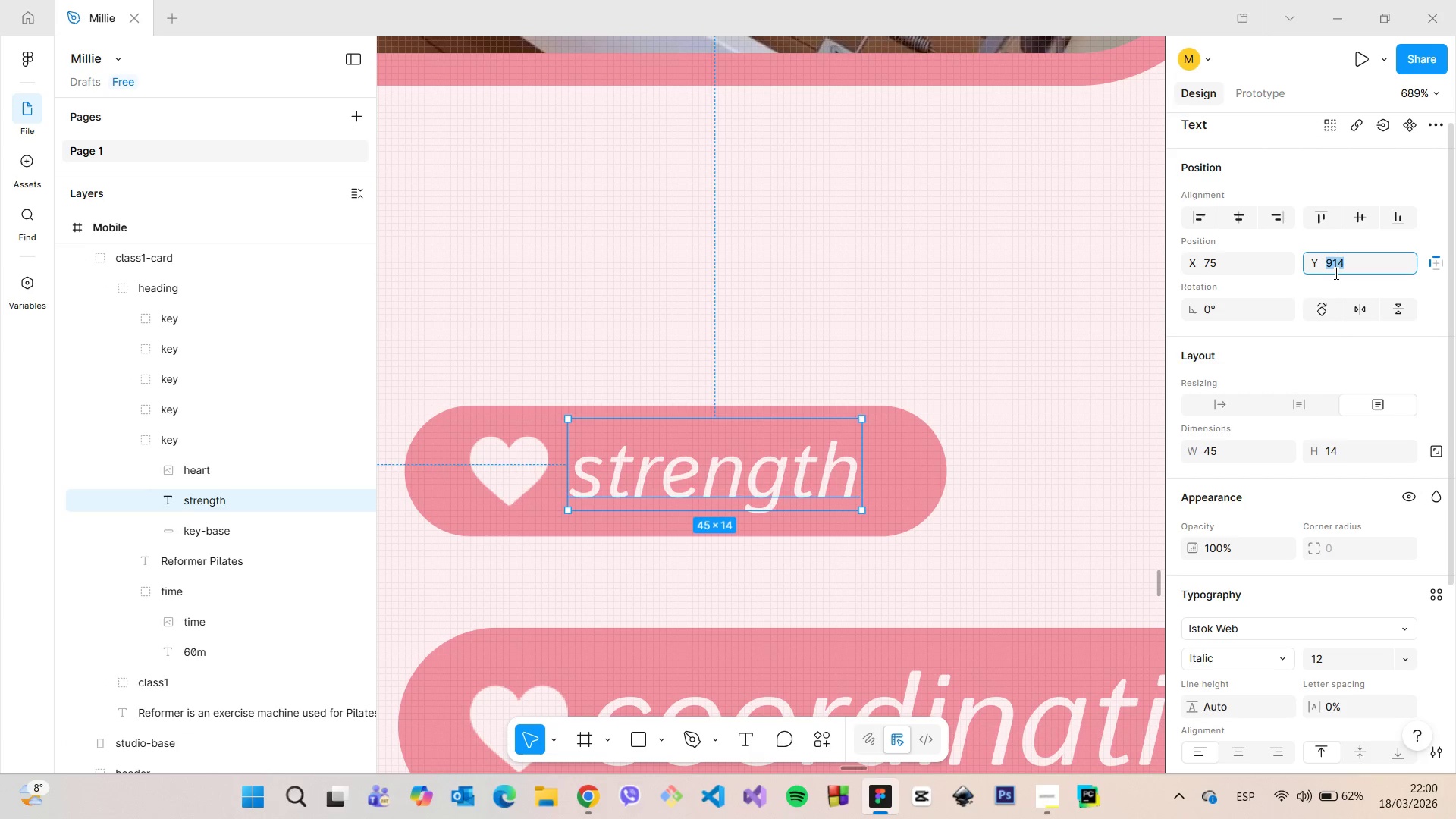 
key(ArrowDown)
 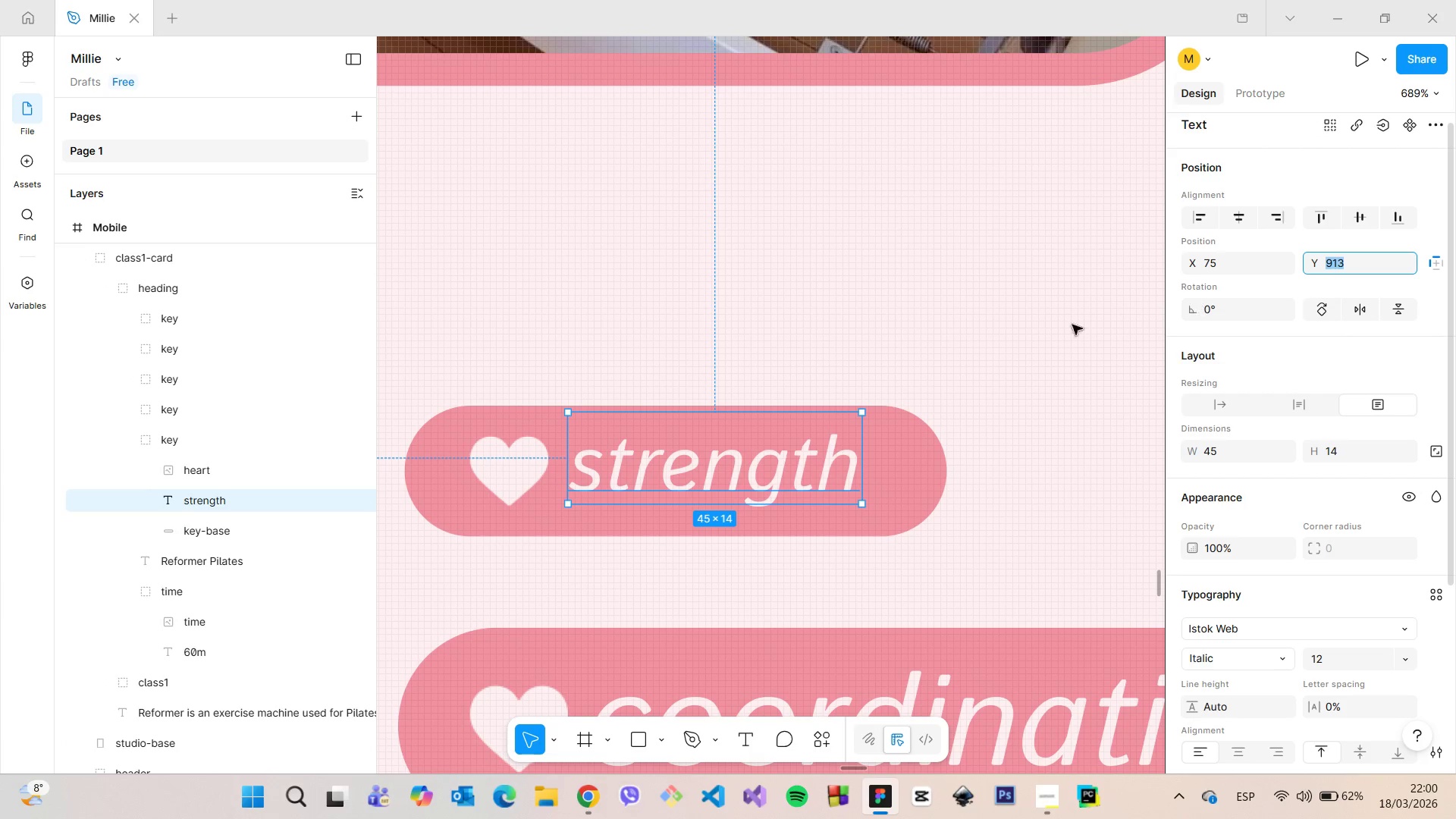 
hold_key(key=AltLeft, duration=0.55)
 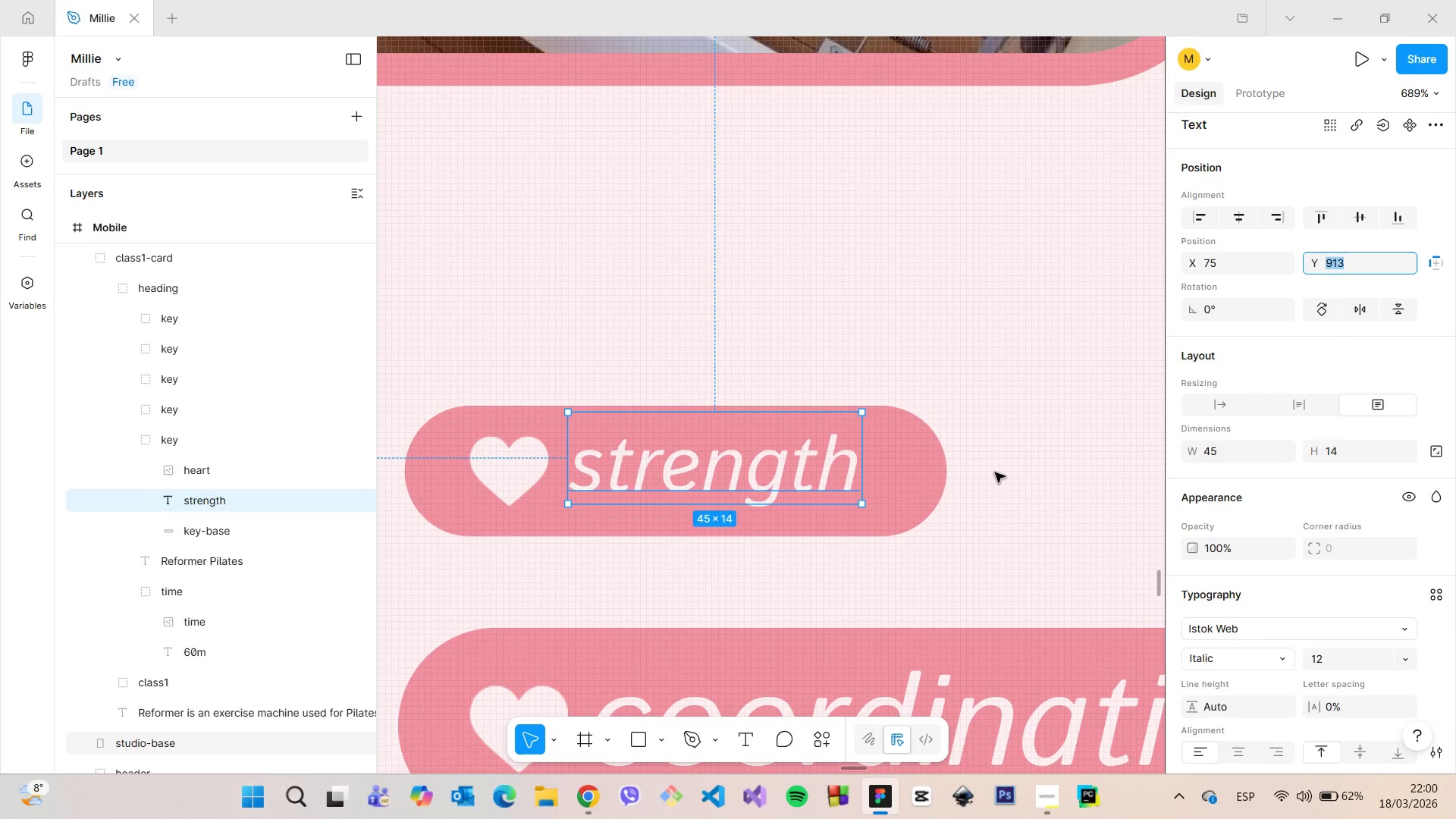 
left_click([995, 472])
 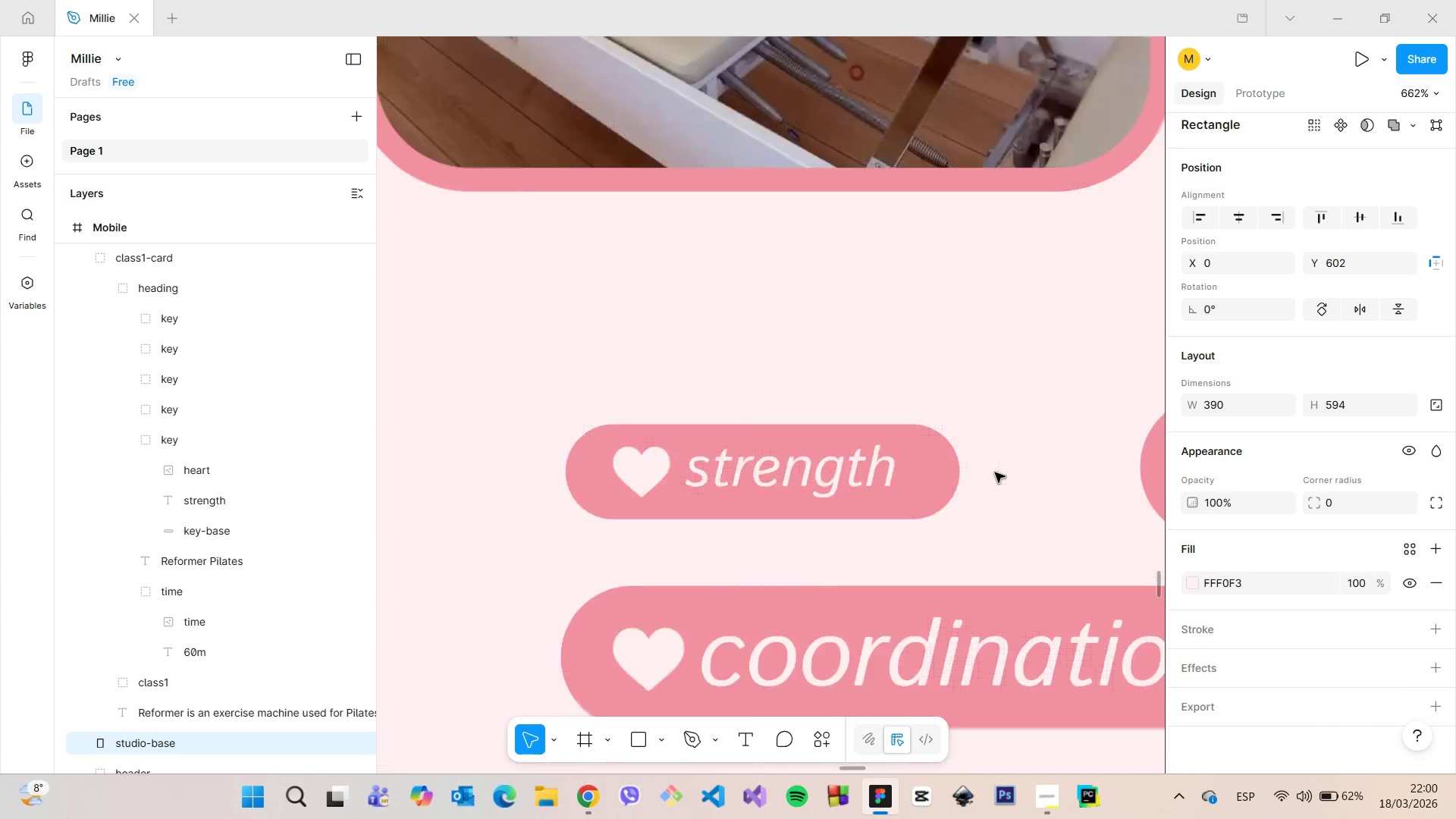 
scroll: coordinate [995, 472], scroll_direction: down, amount: 6.0
 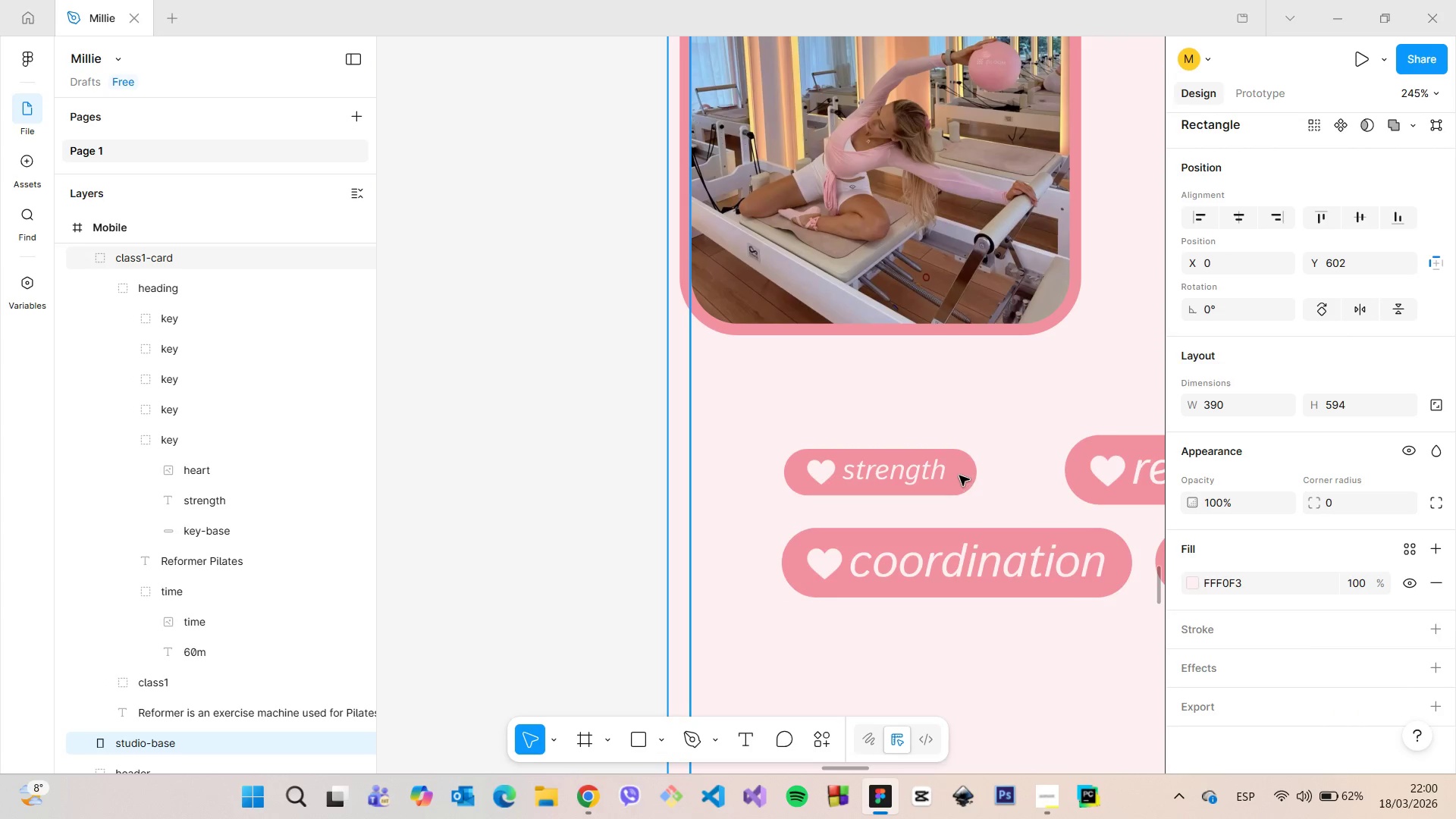 
scroll: coordinate [959, 484], scroll_direction: up, amount: 1.0
 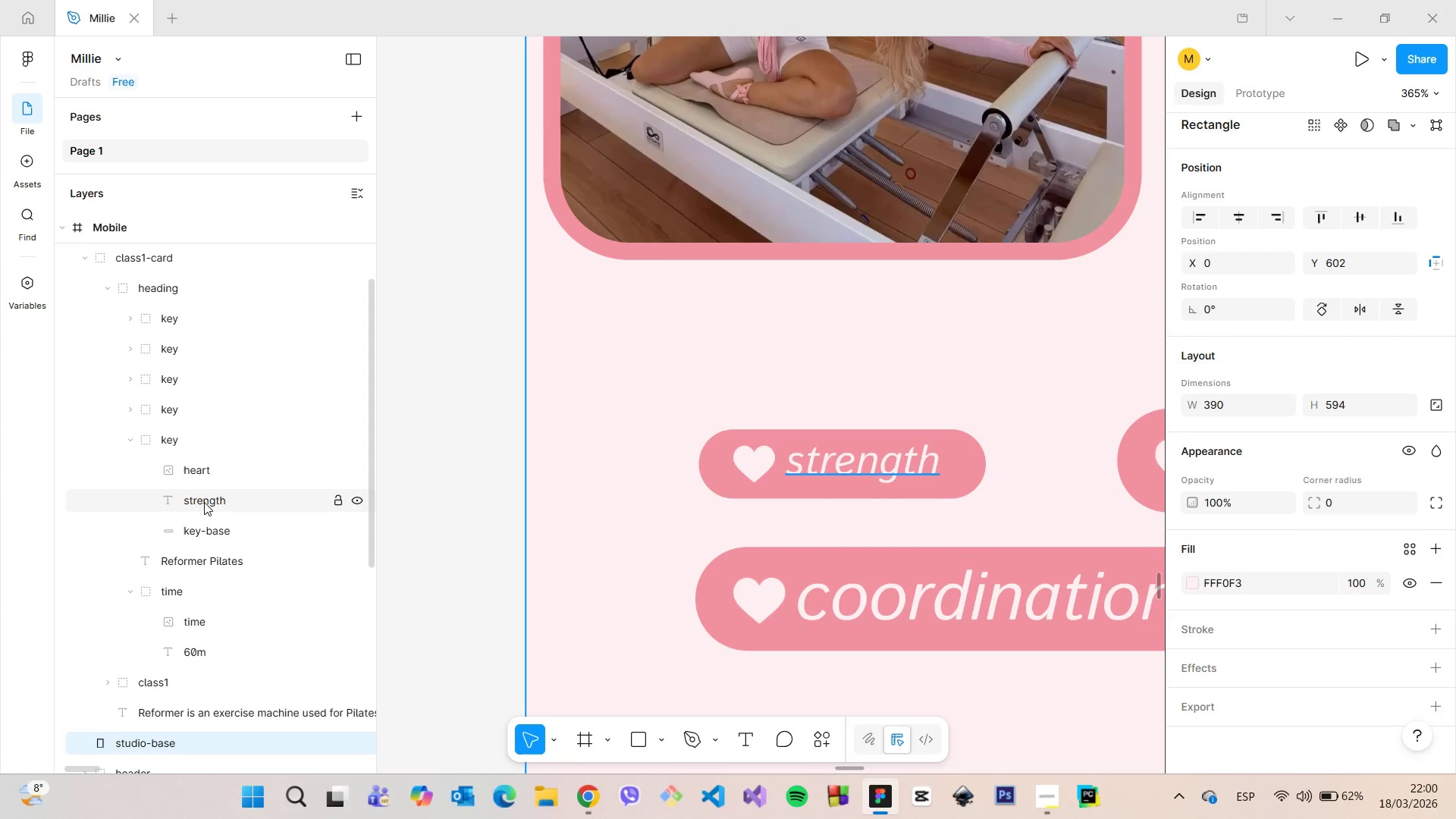 
left_click([205, 526])
 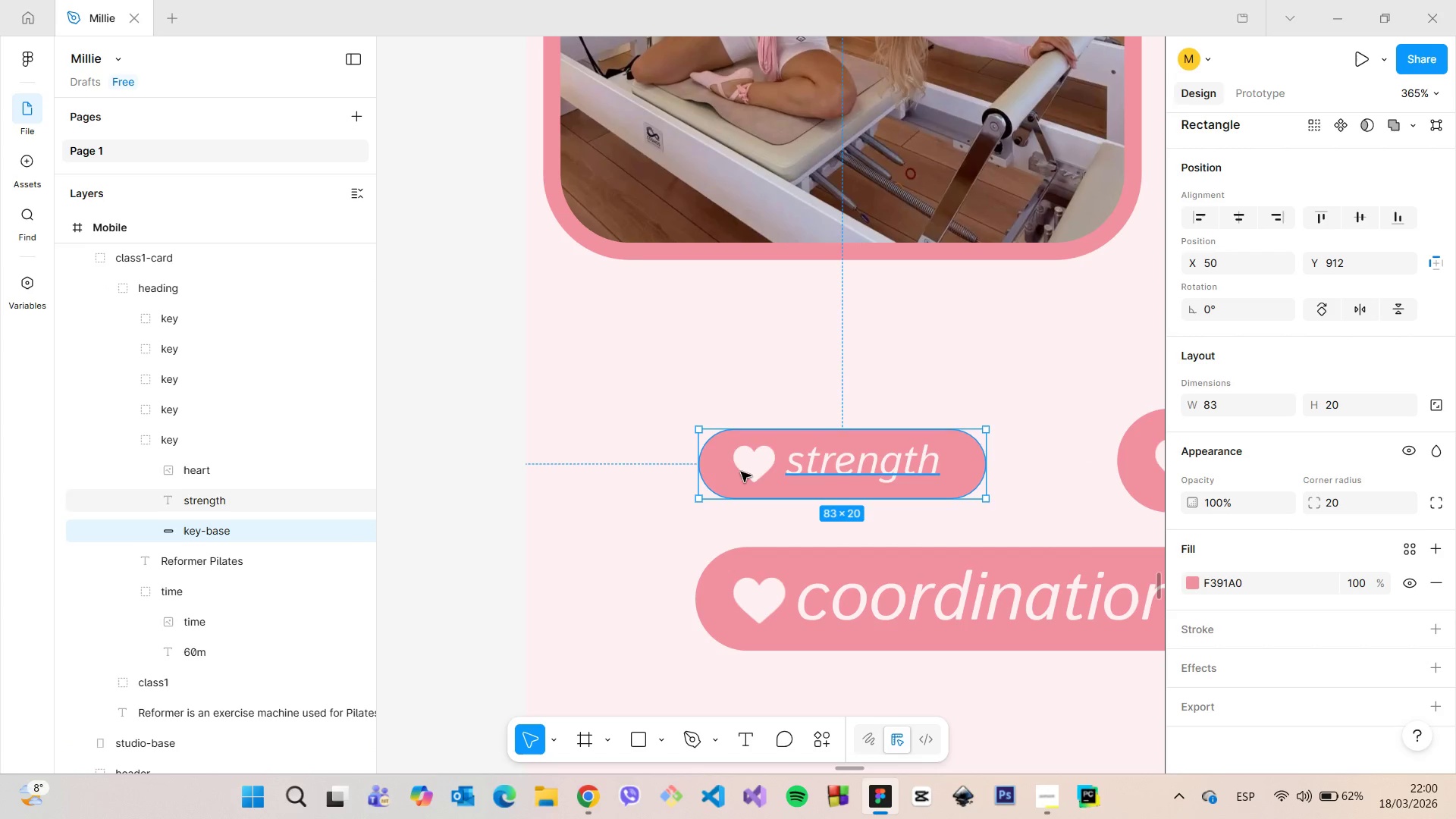 
hold_key(key=AltLeft, duration=1.28)
 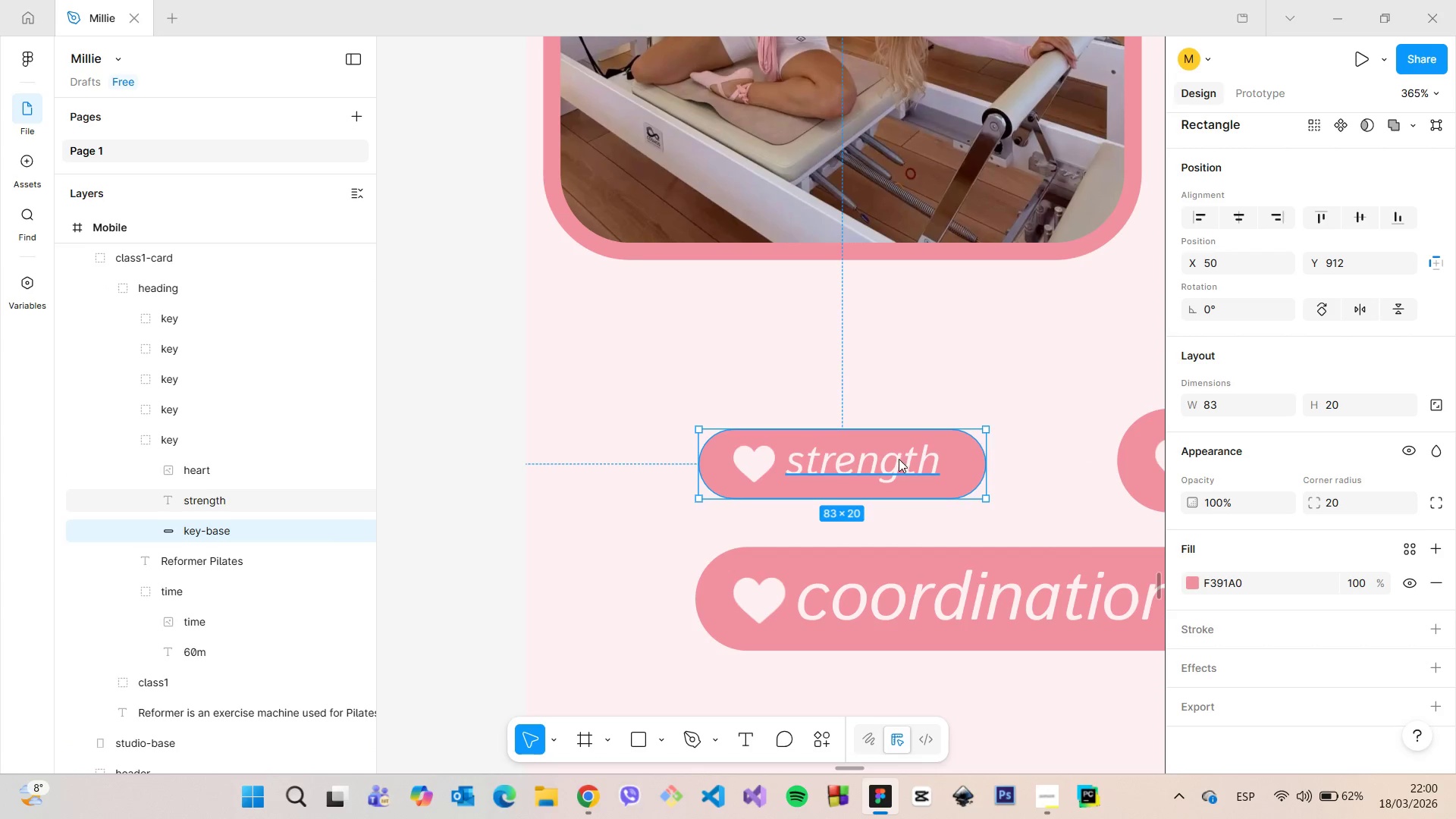 
left_click([899, 459])
 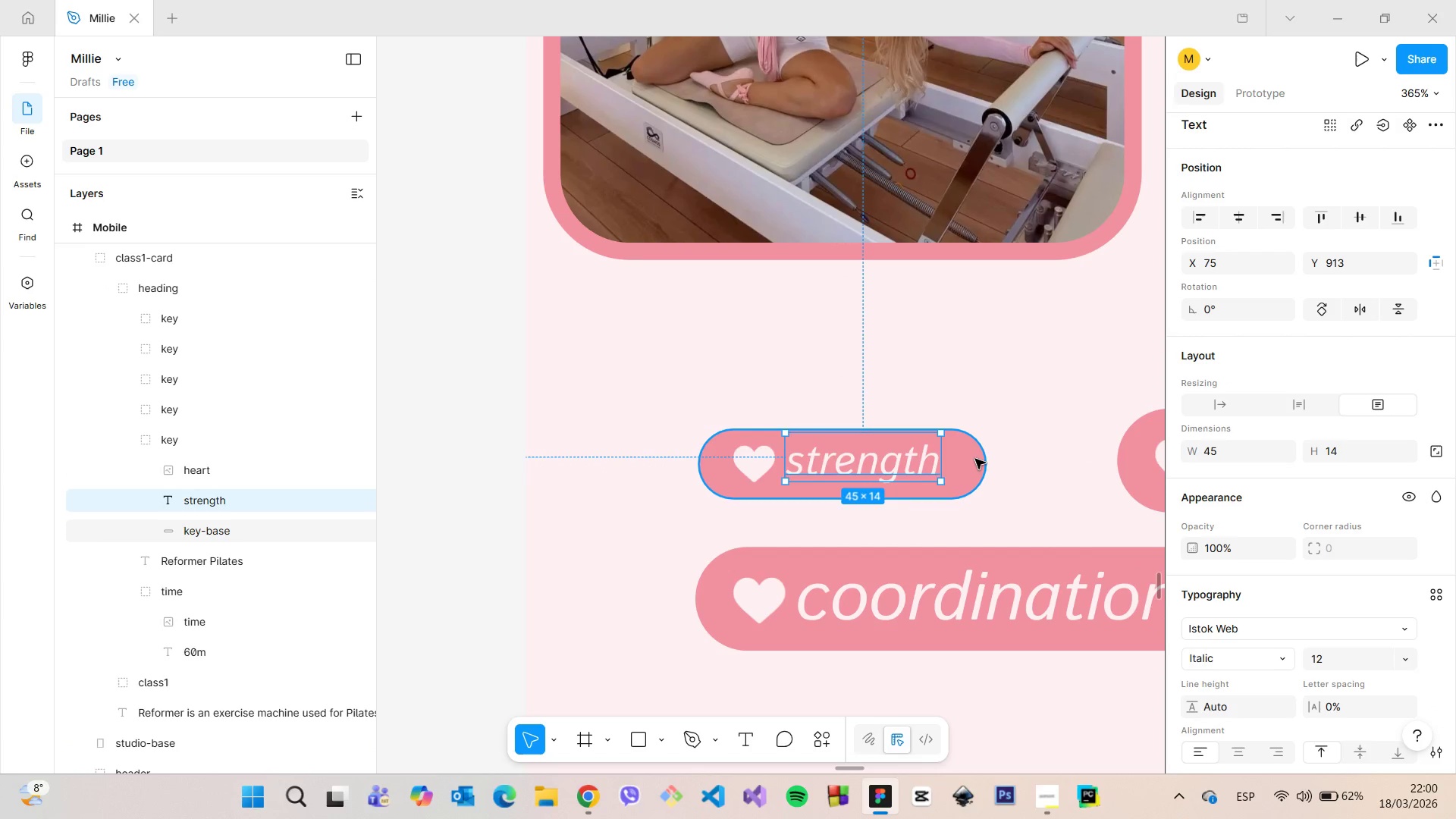 
hold_key(key=AltLeft, duration=0.58)
 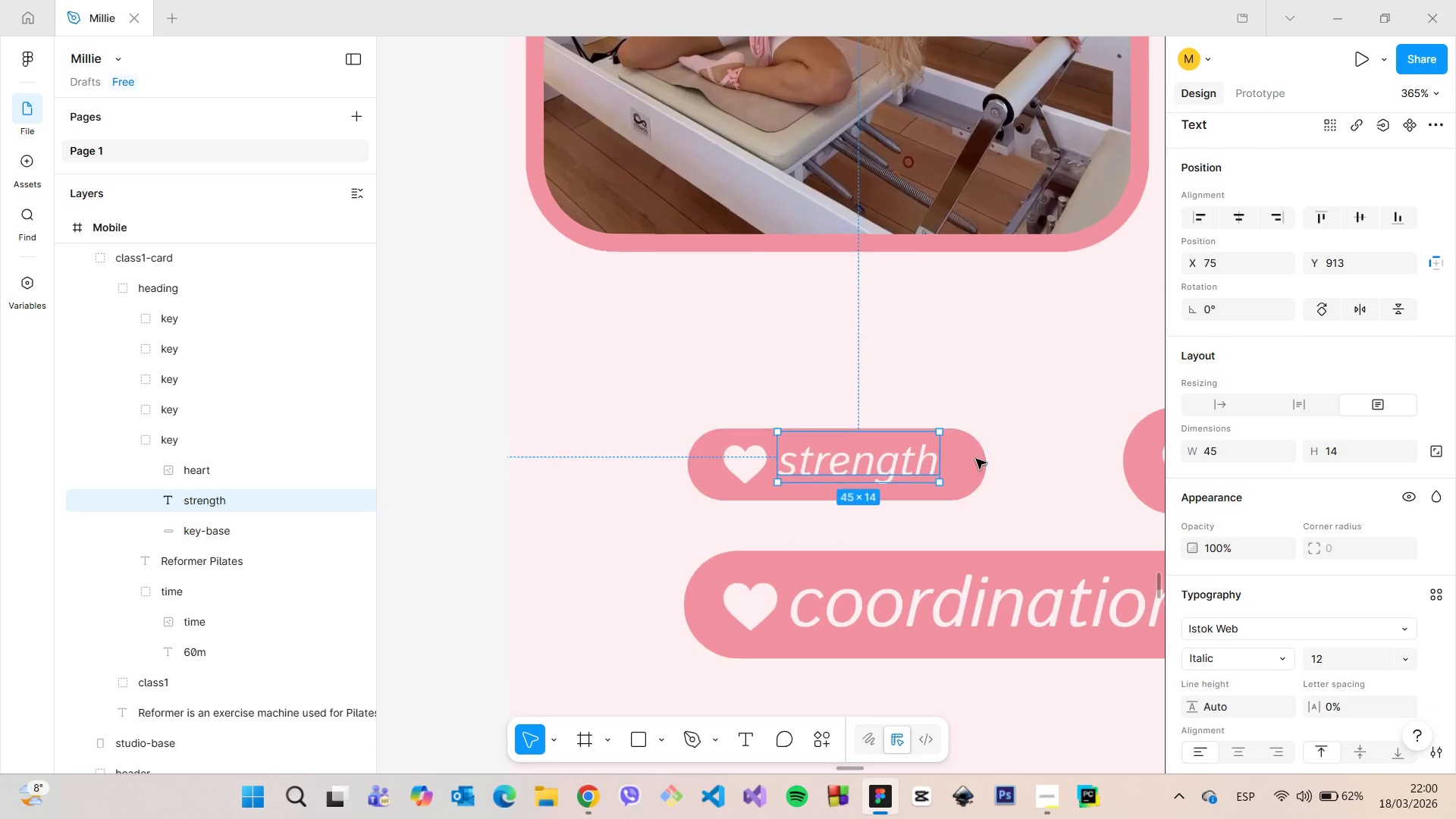 
left_click([981, 472])
 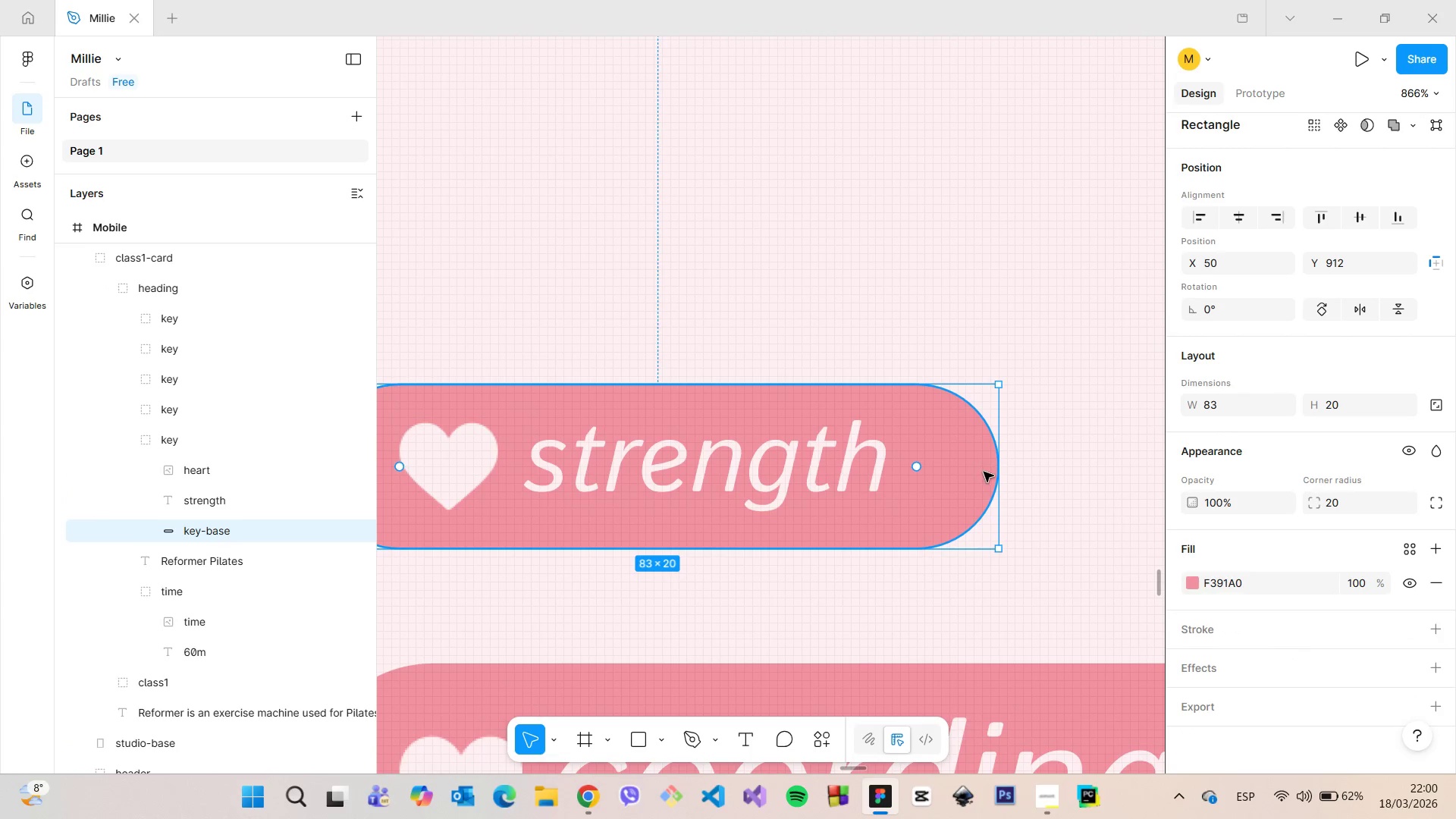 
scroll: coordinate [984, 472], scroll_direction: up, amount: 14.0
 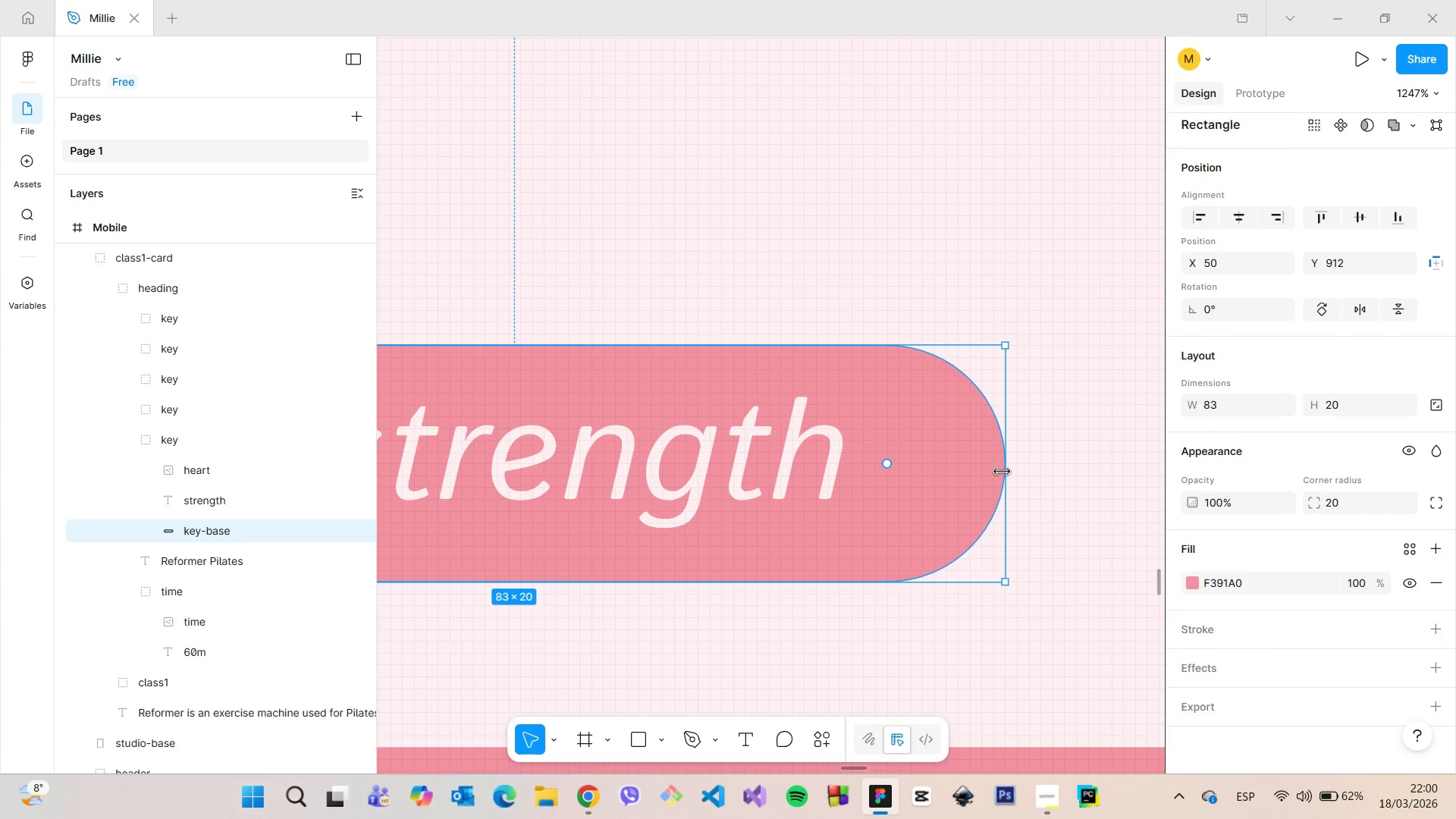 
left_click_drag(start_coordinate=[1002, 472], to_coordinate=[974, 471])
 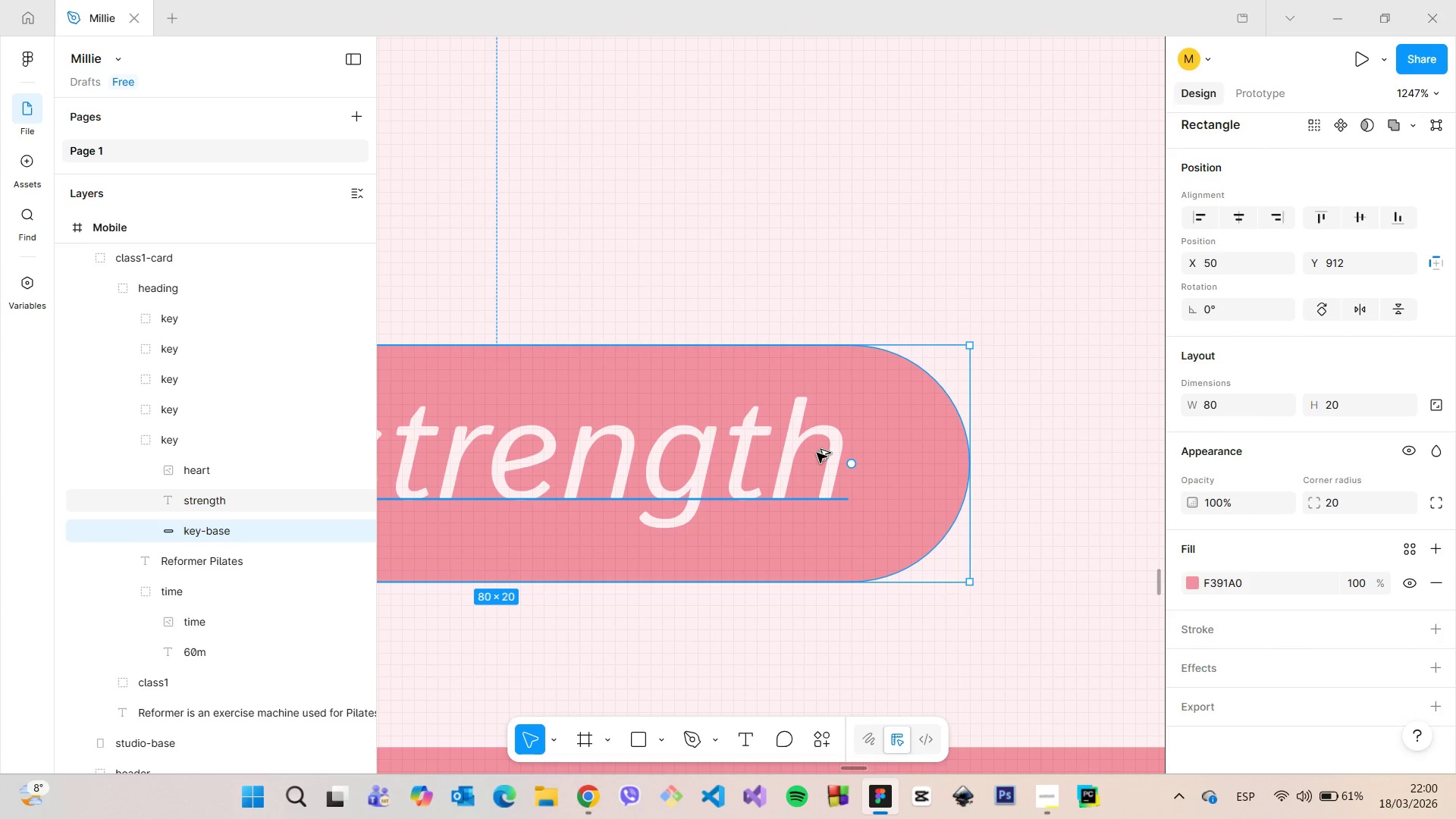 
hold_key(key=AltLeft, duration=0.56)
 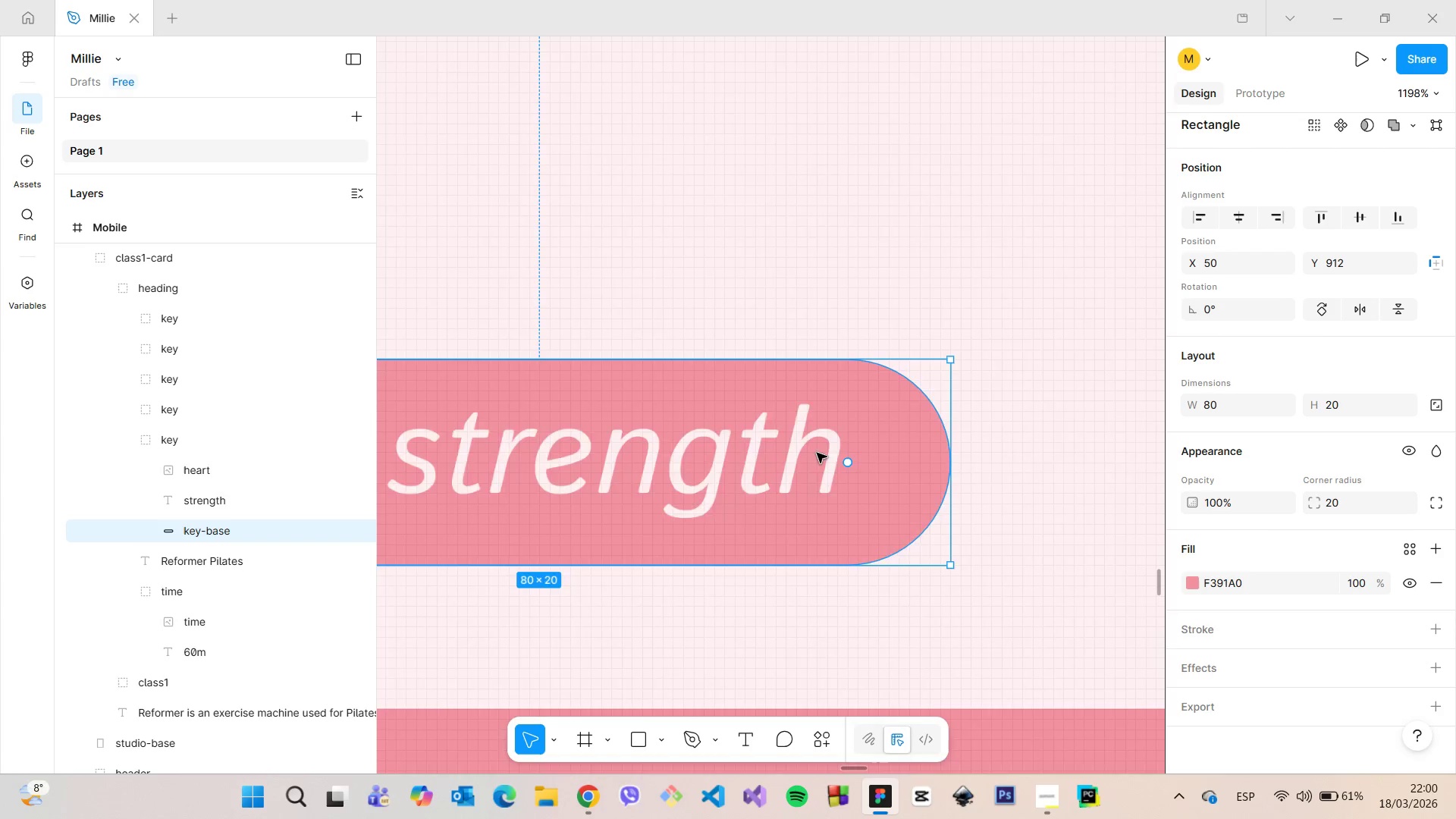 
scroll: coordinate [817, 453], scroll_direction: down, amount: 13.0
 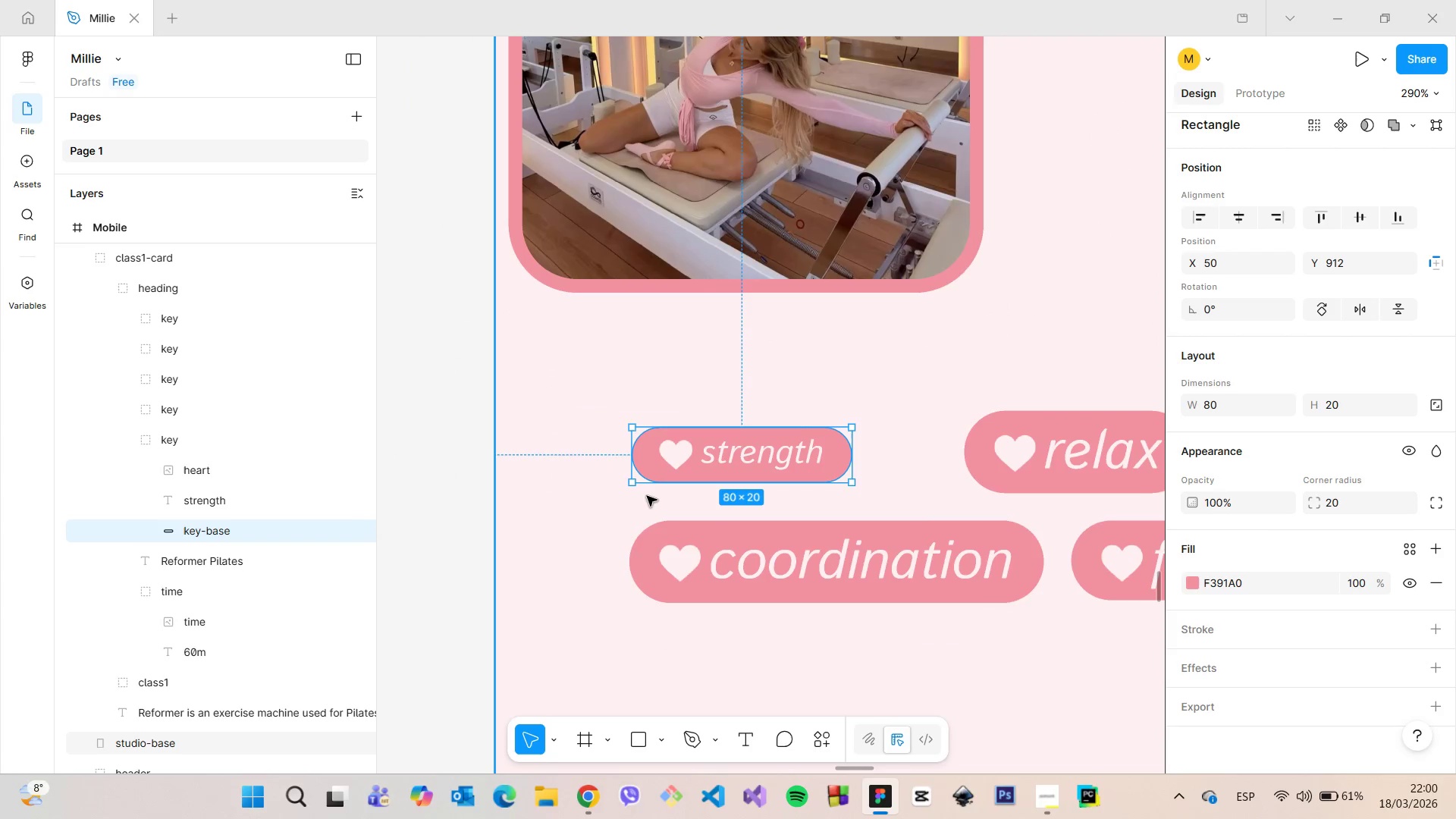 
left_click([647, 496])
 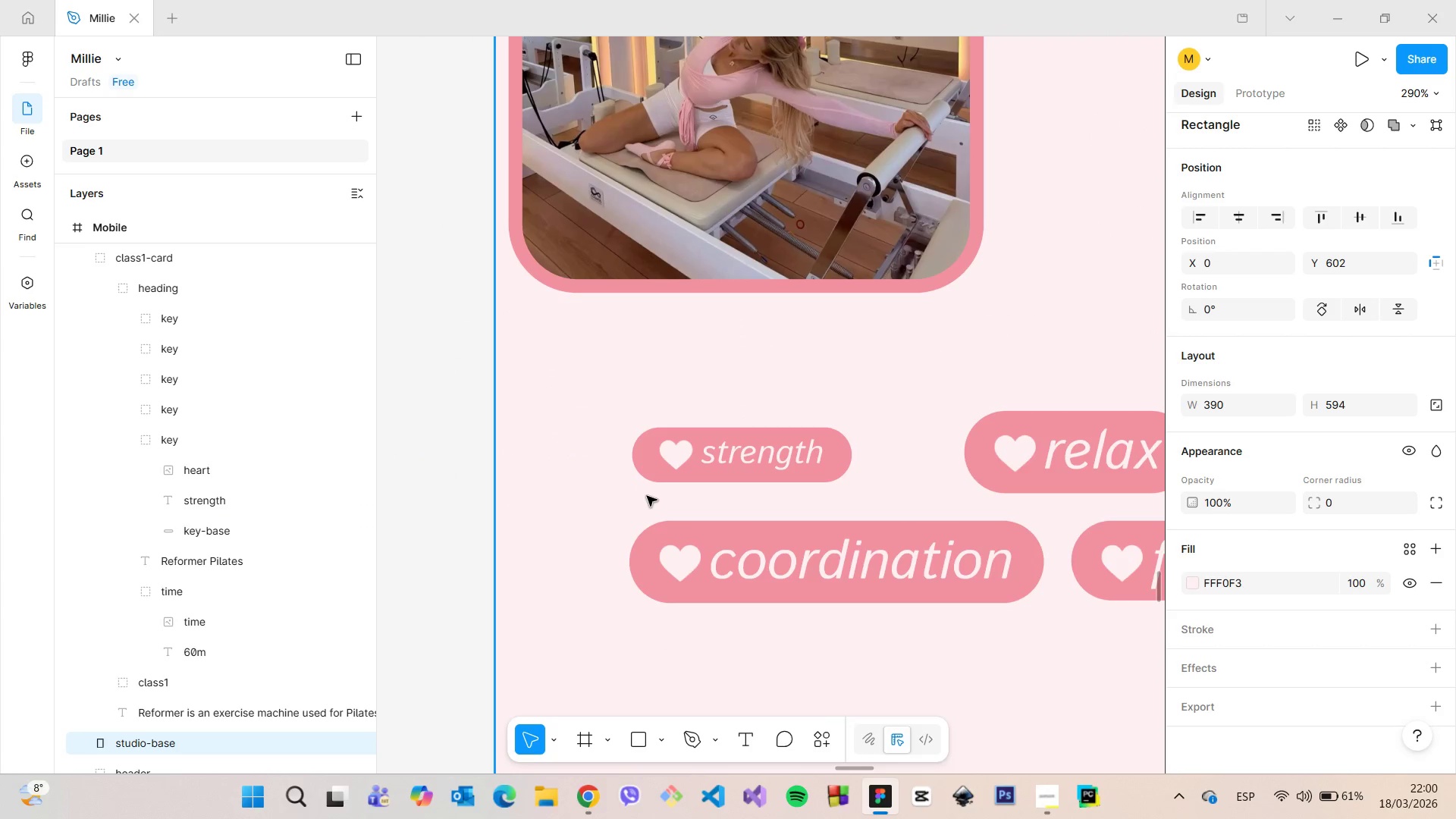 
scroll: coordinate [647, 496], scroll_direction: down, amount: 5.0
 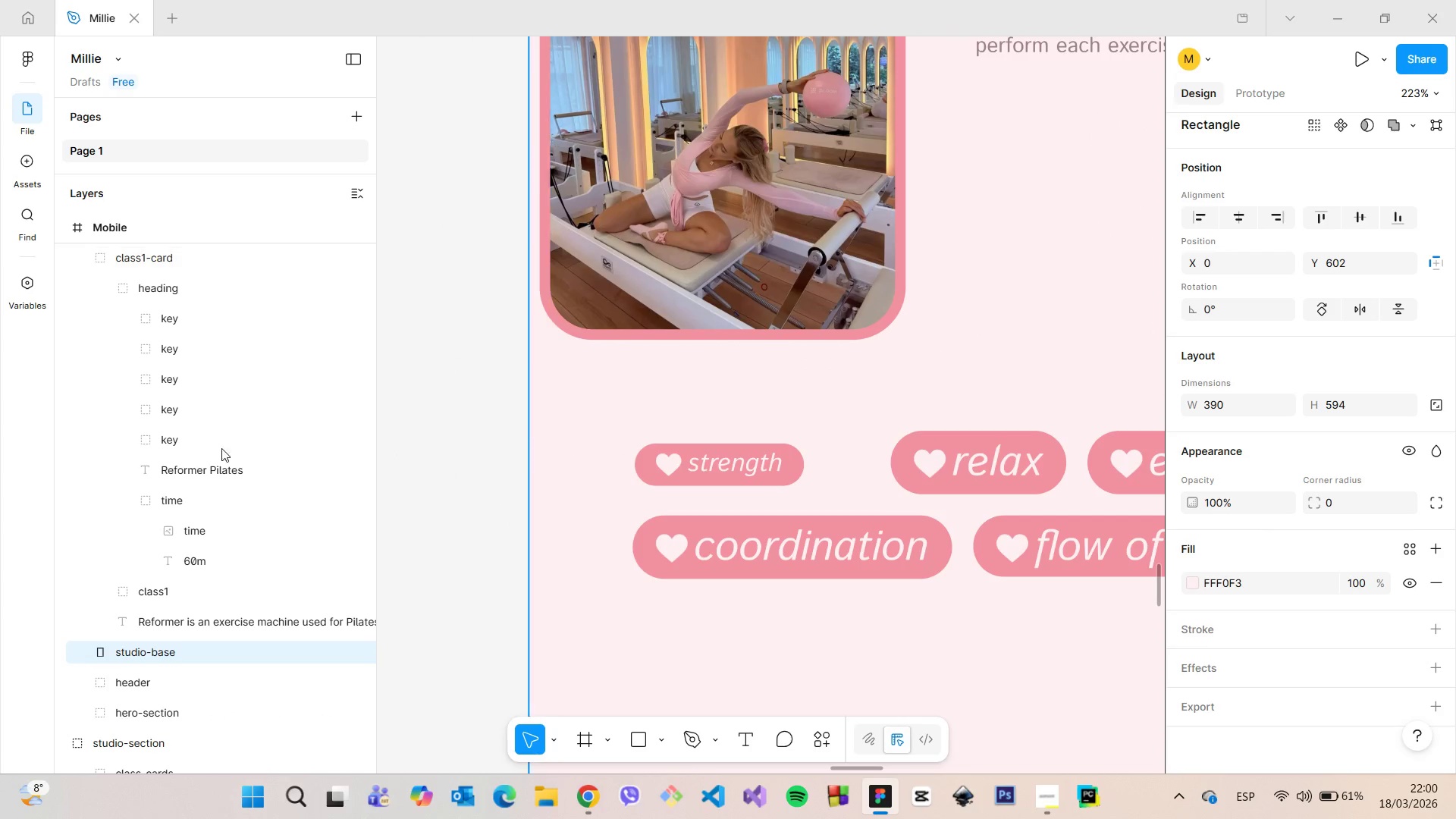 
wait(5.93)
 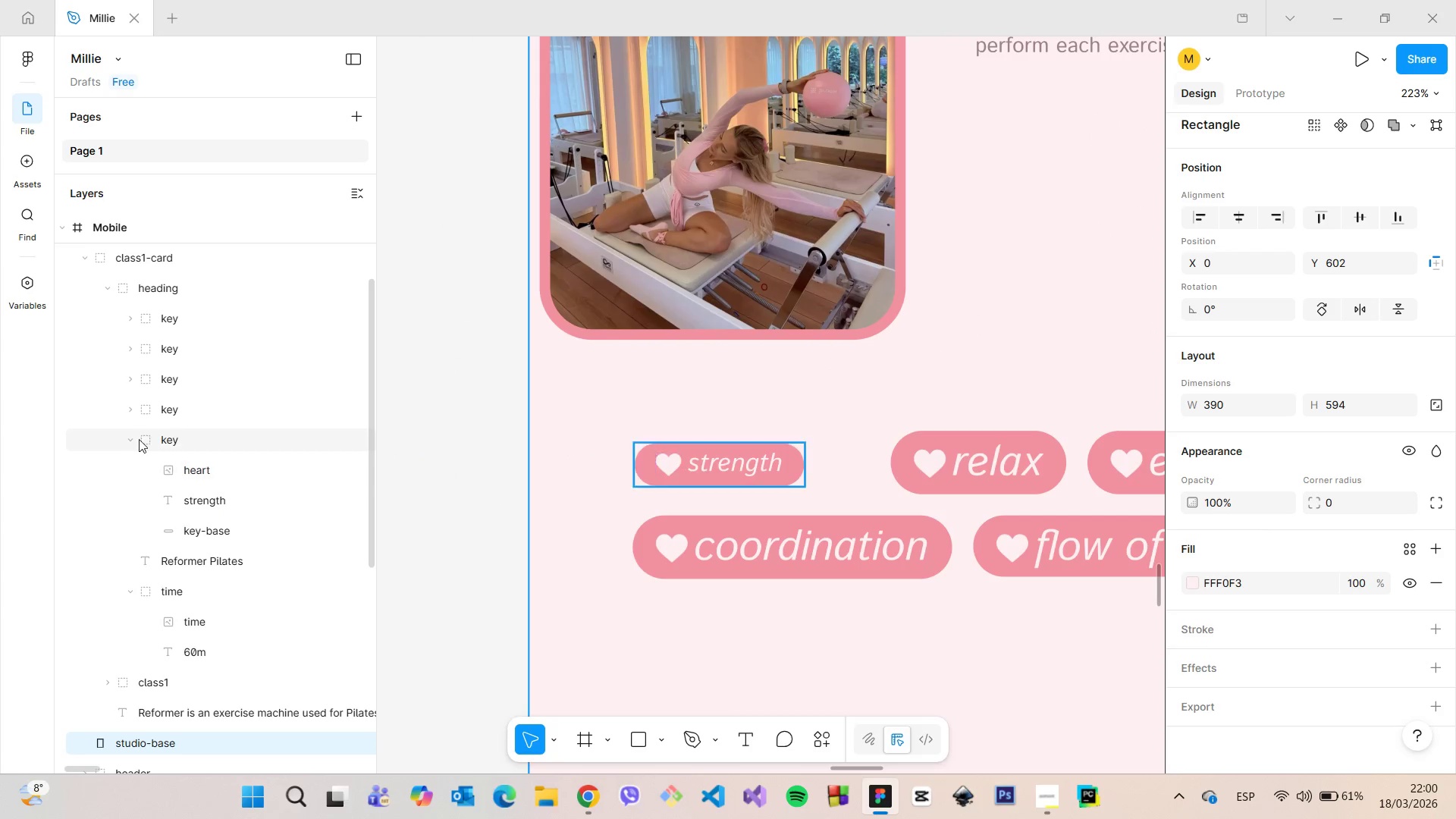 
left_click([171, 348])
 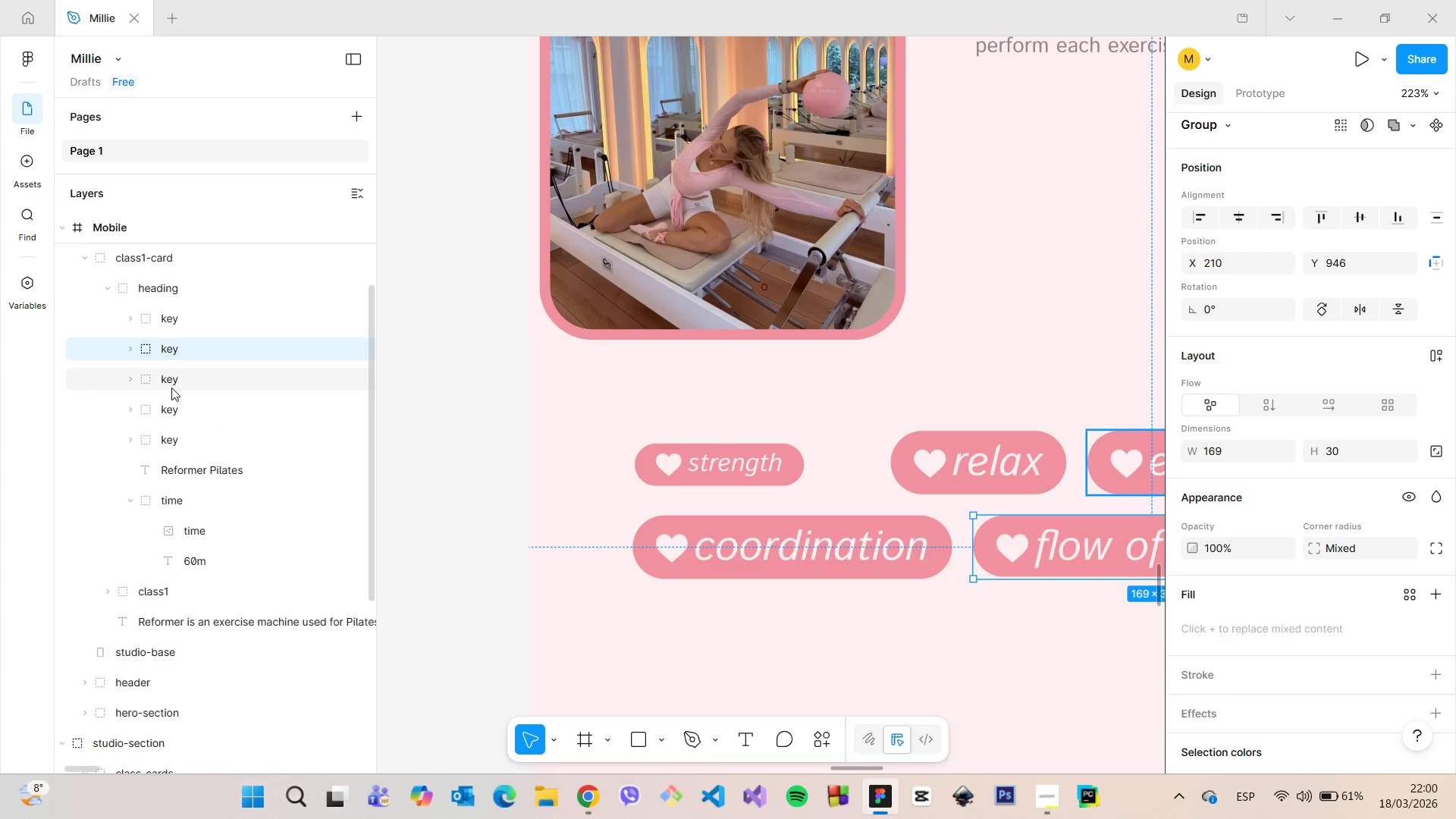 
left_click([130, 348])
 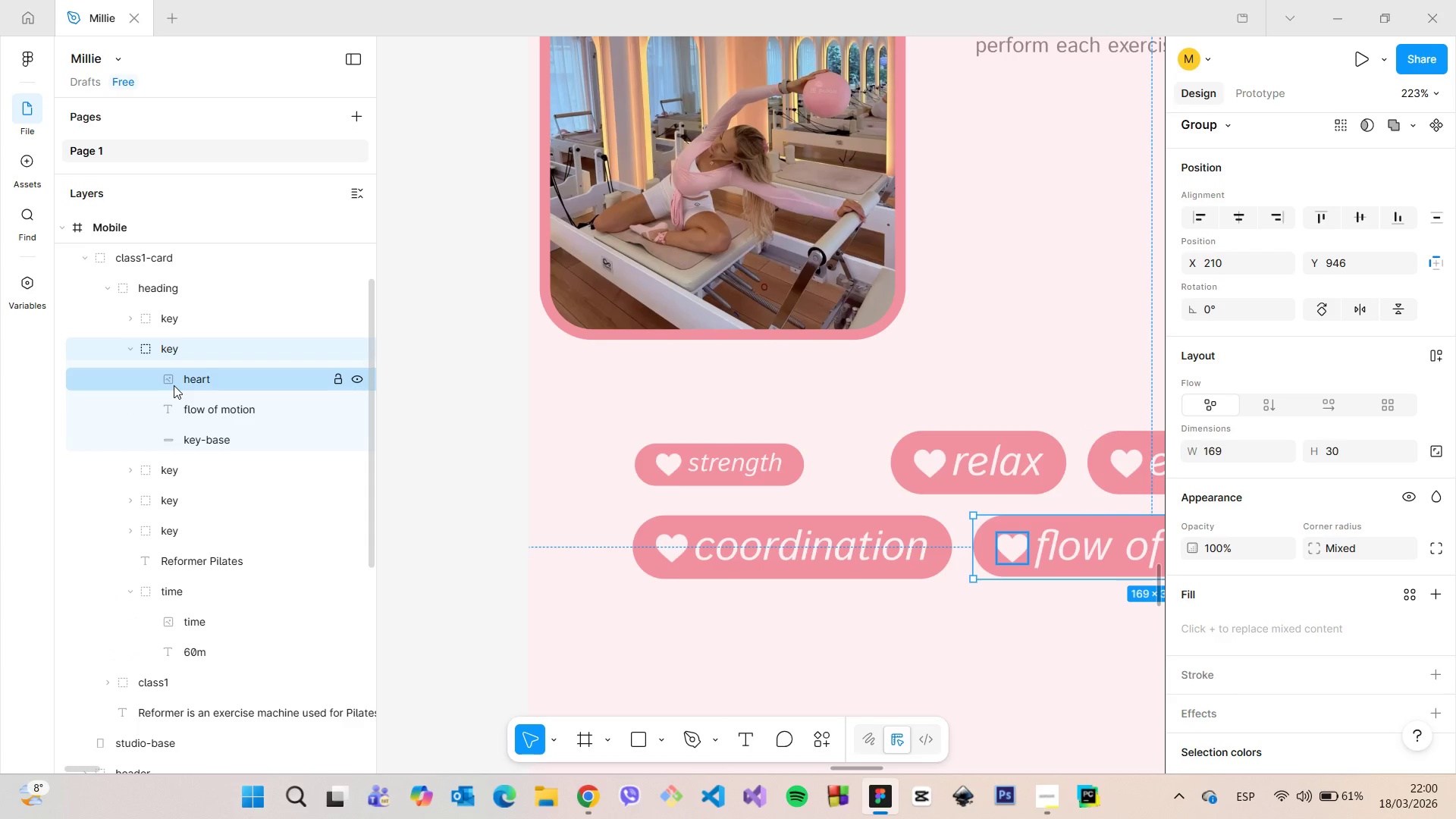 
left_click([174, 385])
 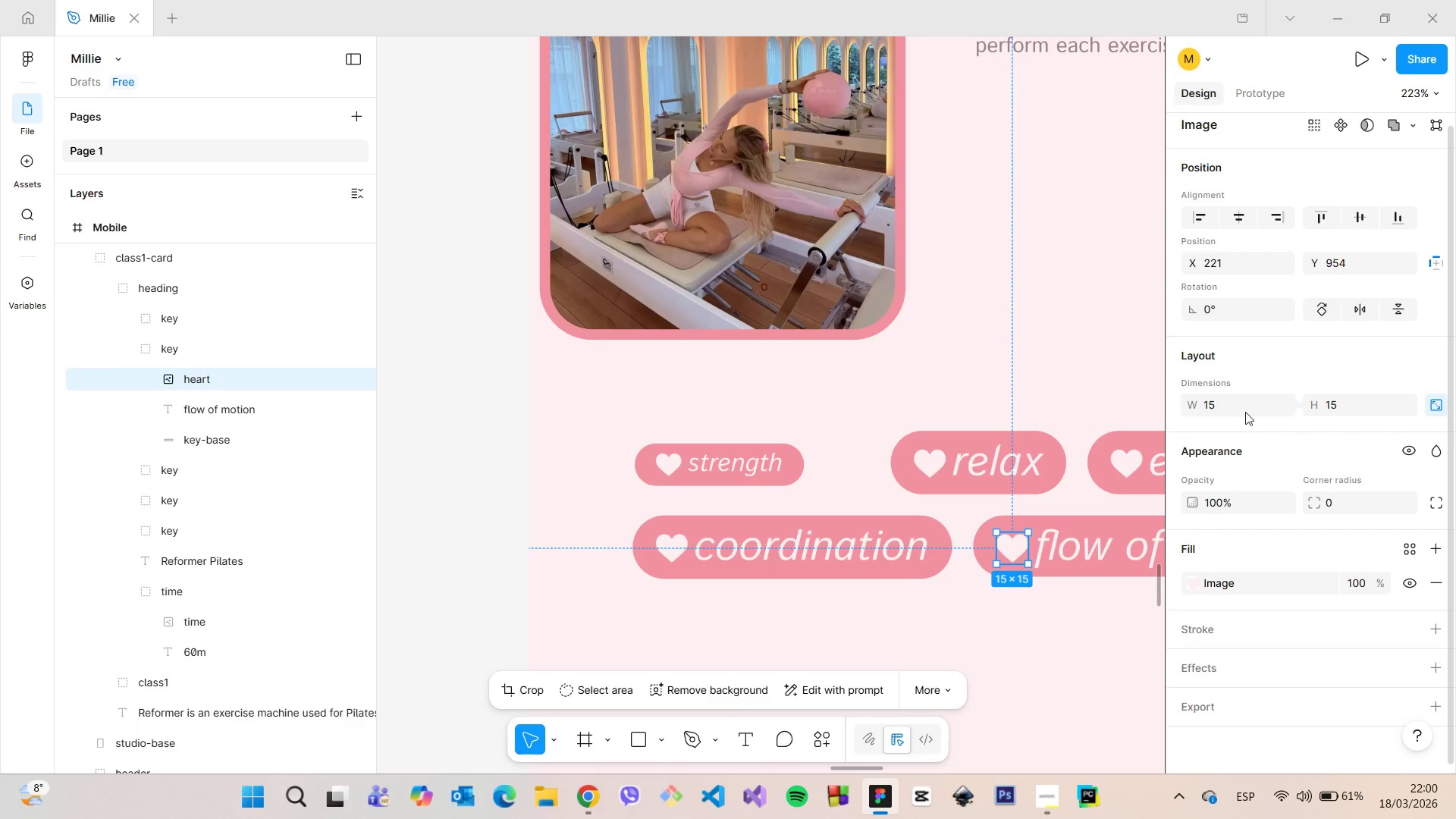 
left_click([1242, 408])
 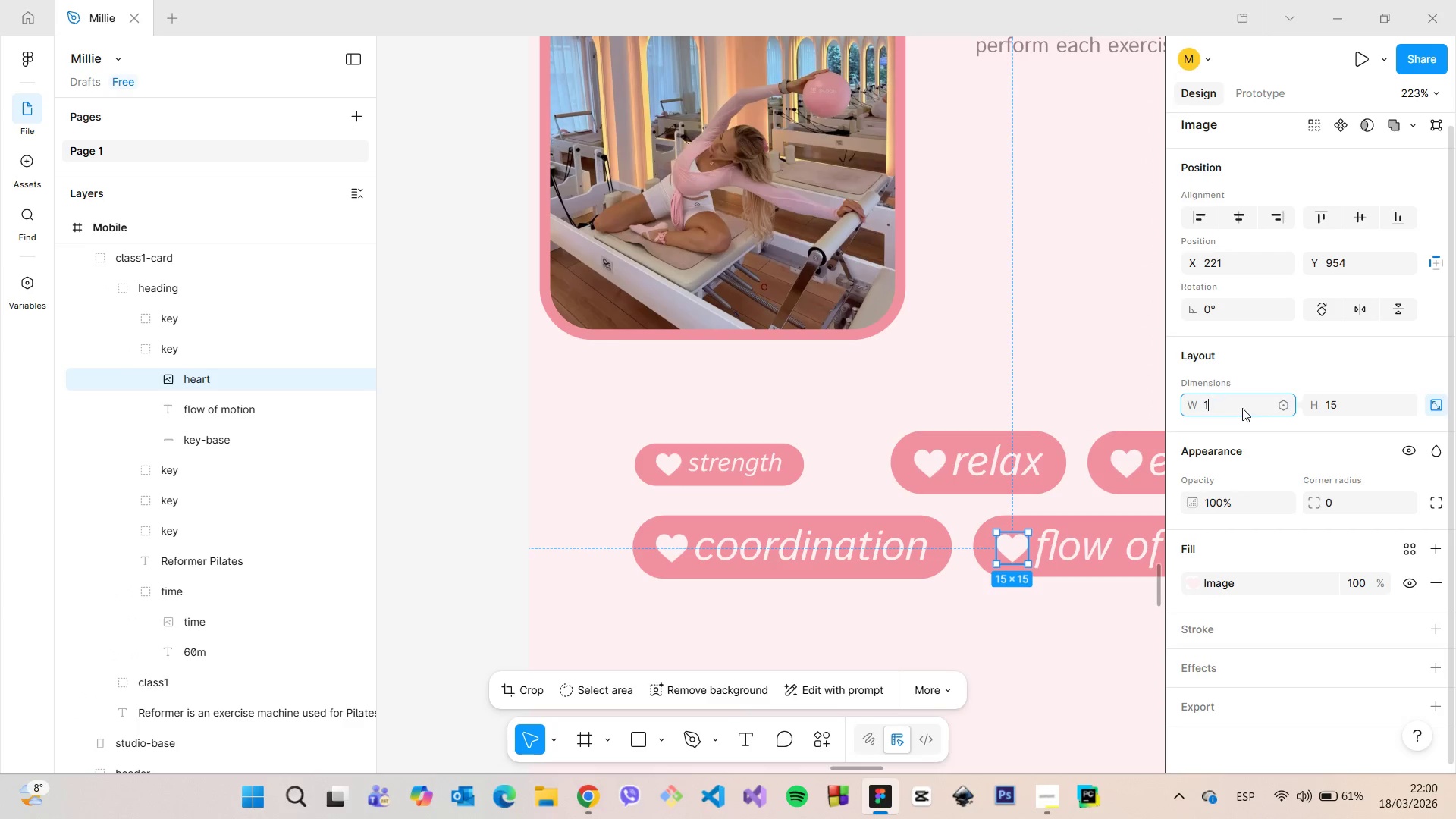 
type(10)
 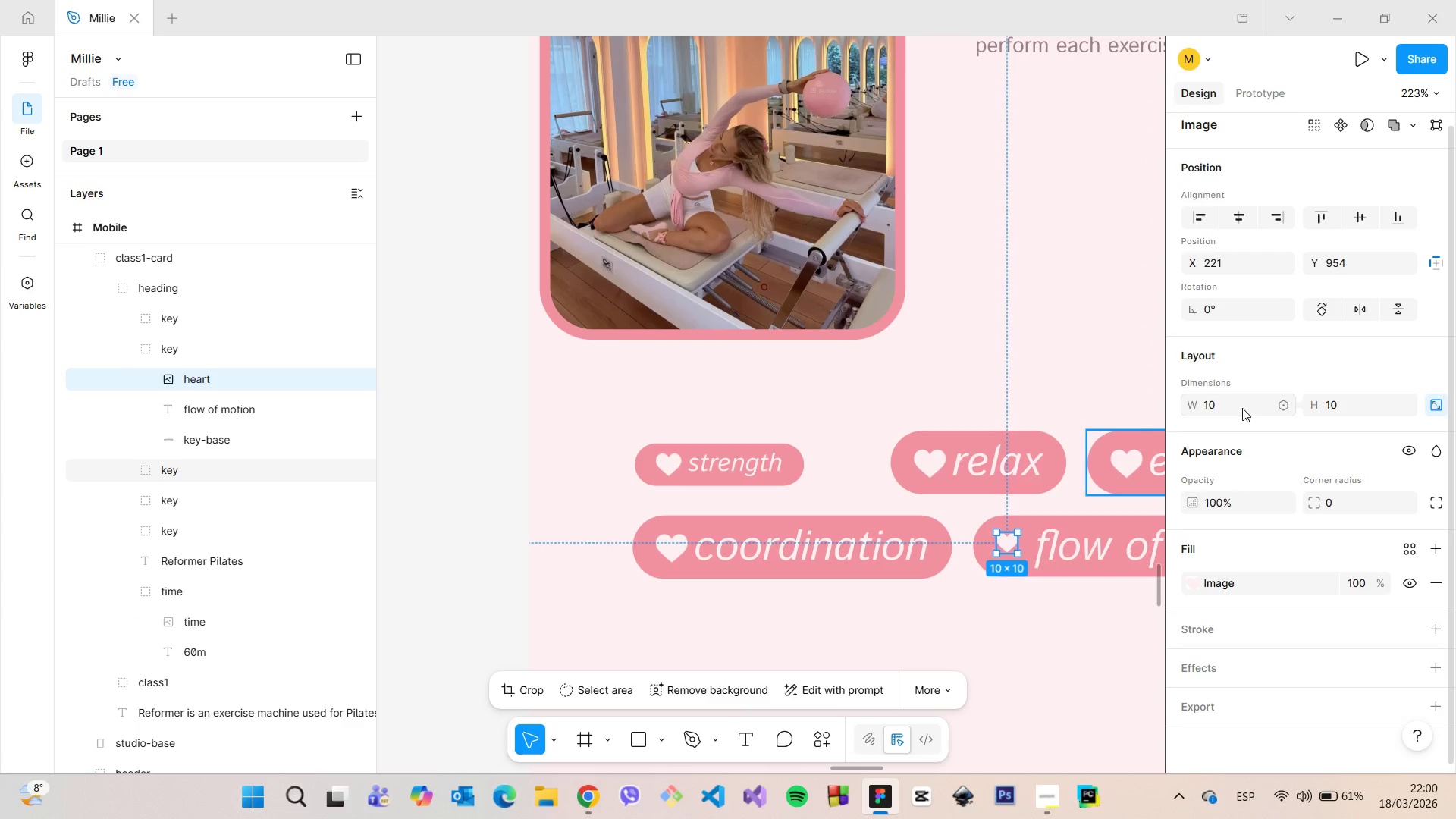 
key(Enter)
 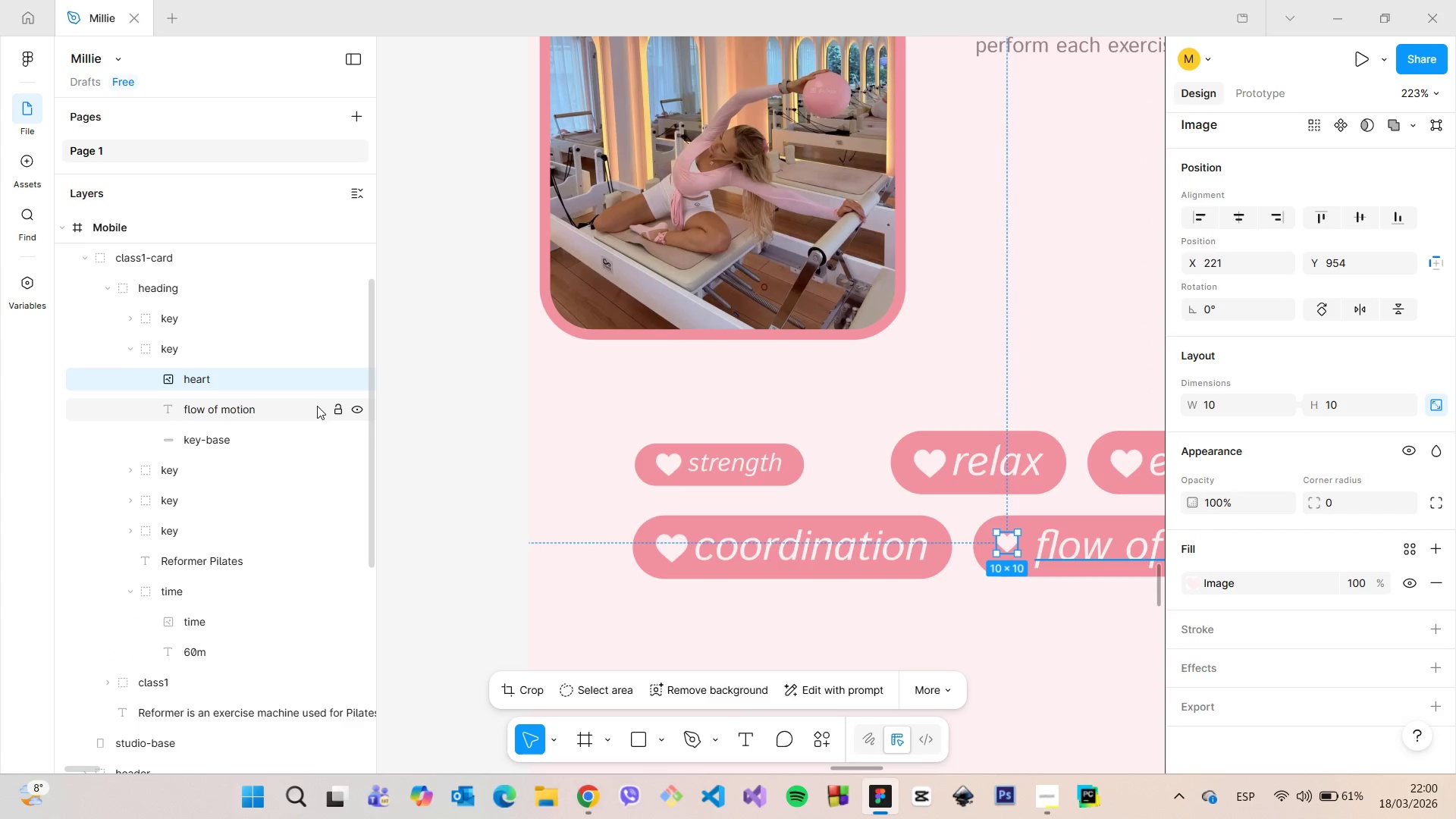 
left_click([292, 405])
 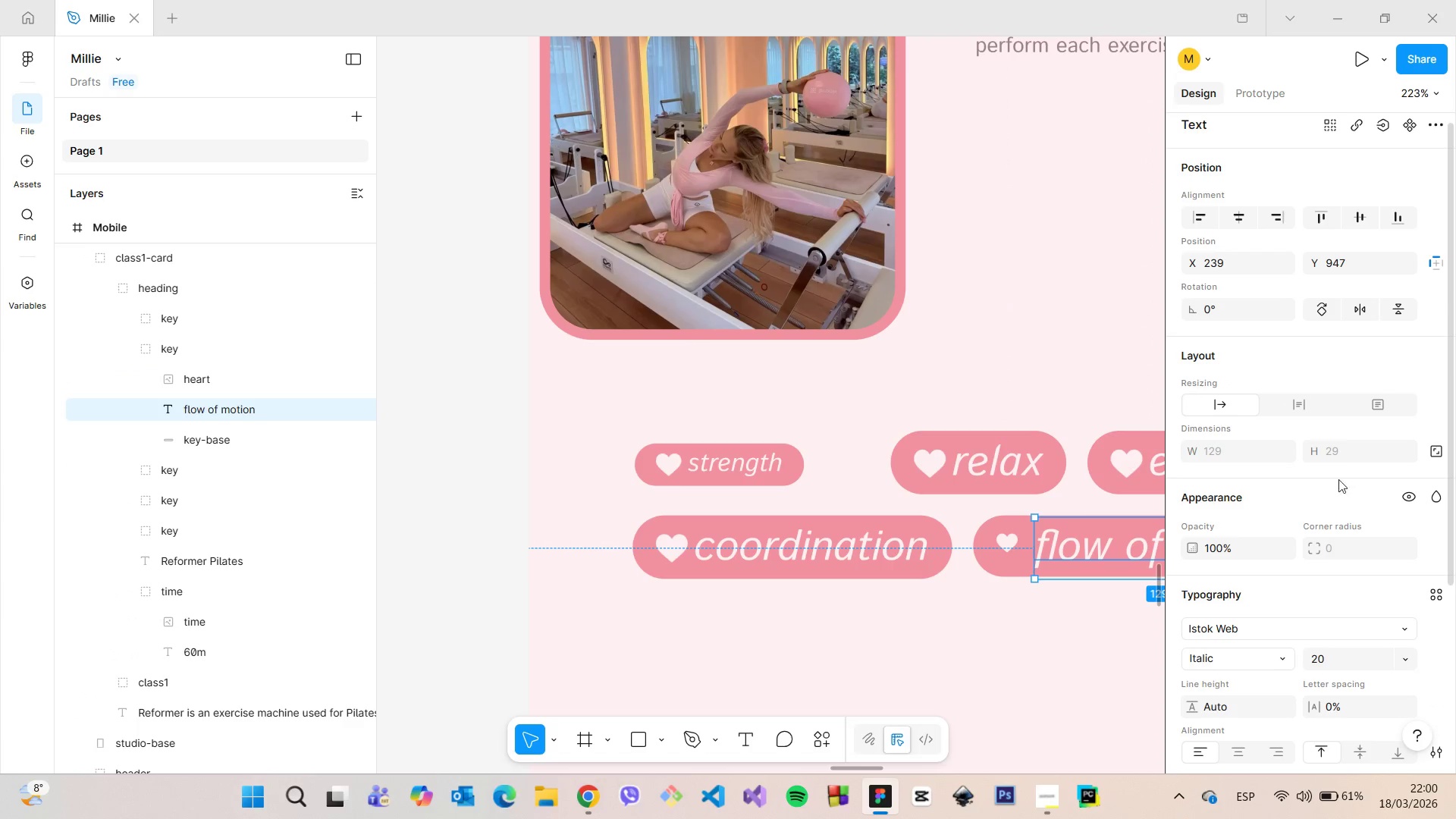 
scroll: coordinate [1372, 574], scroll_direction: down, amount: 3.0
 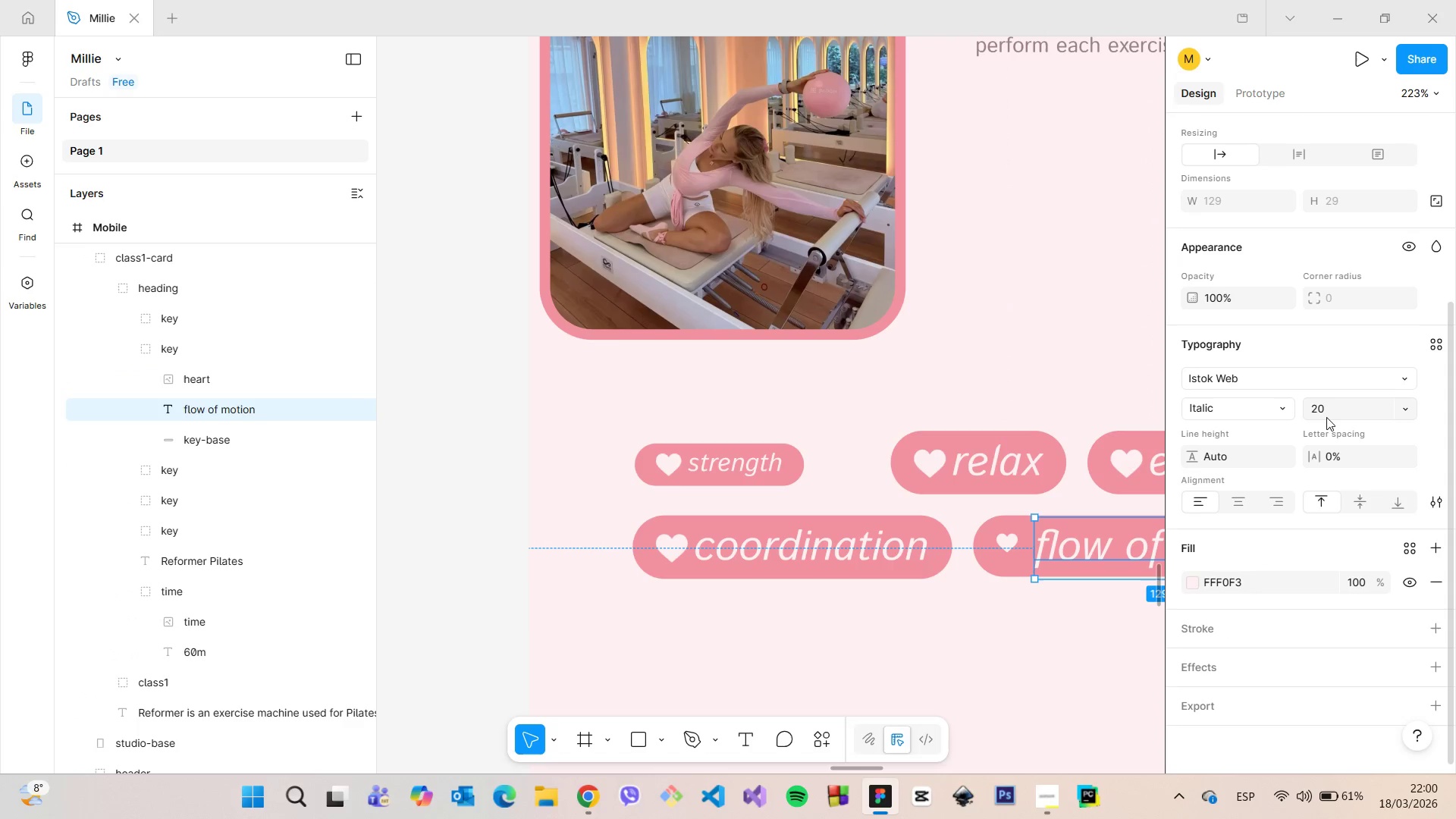 
left_click([1326, 417])
 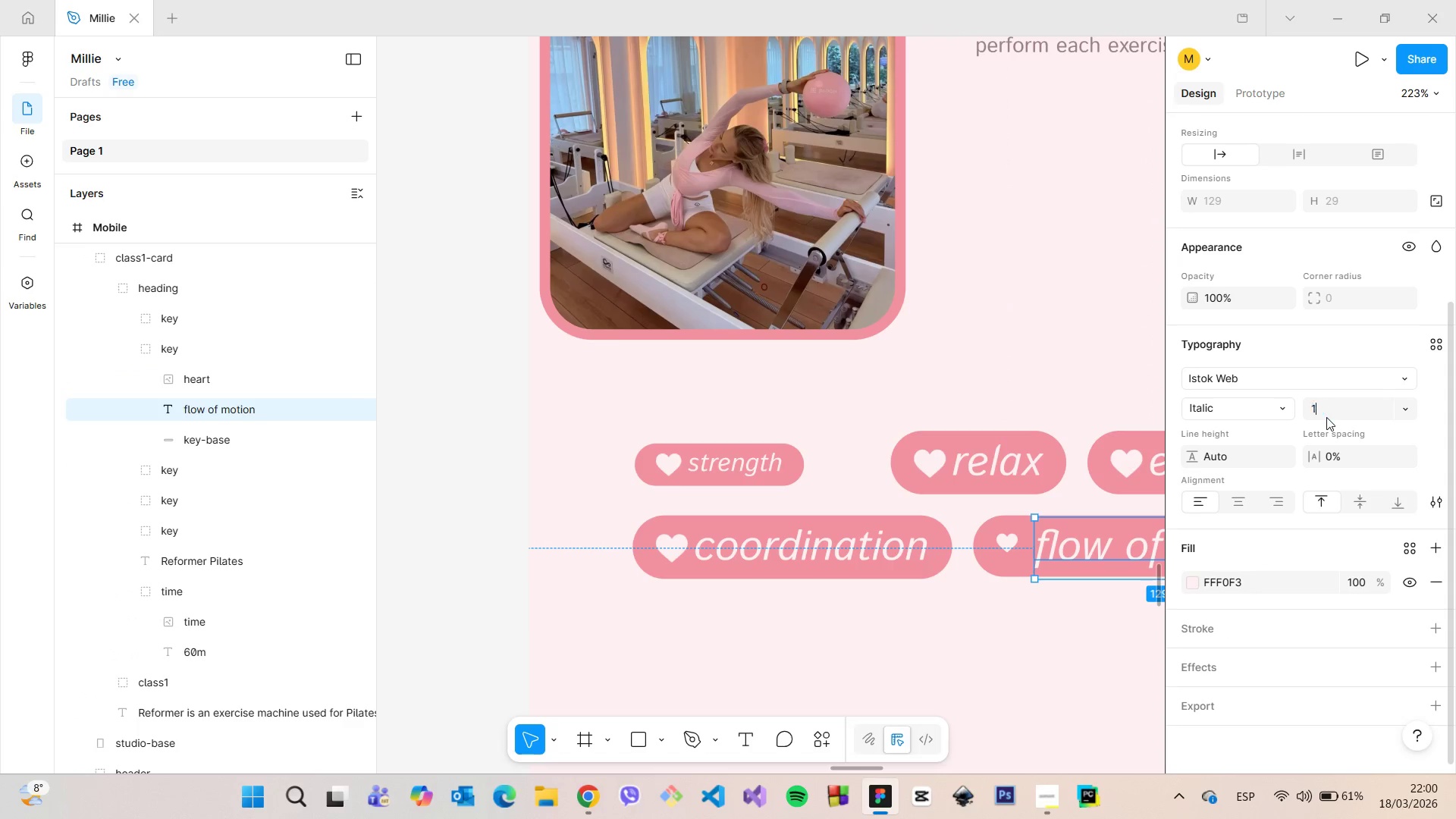 
type(10)
 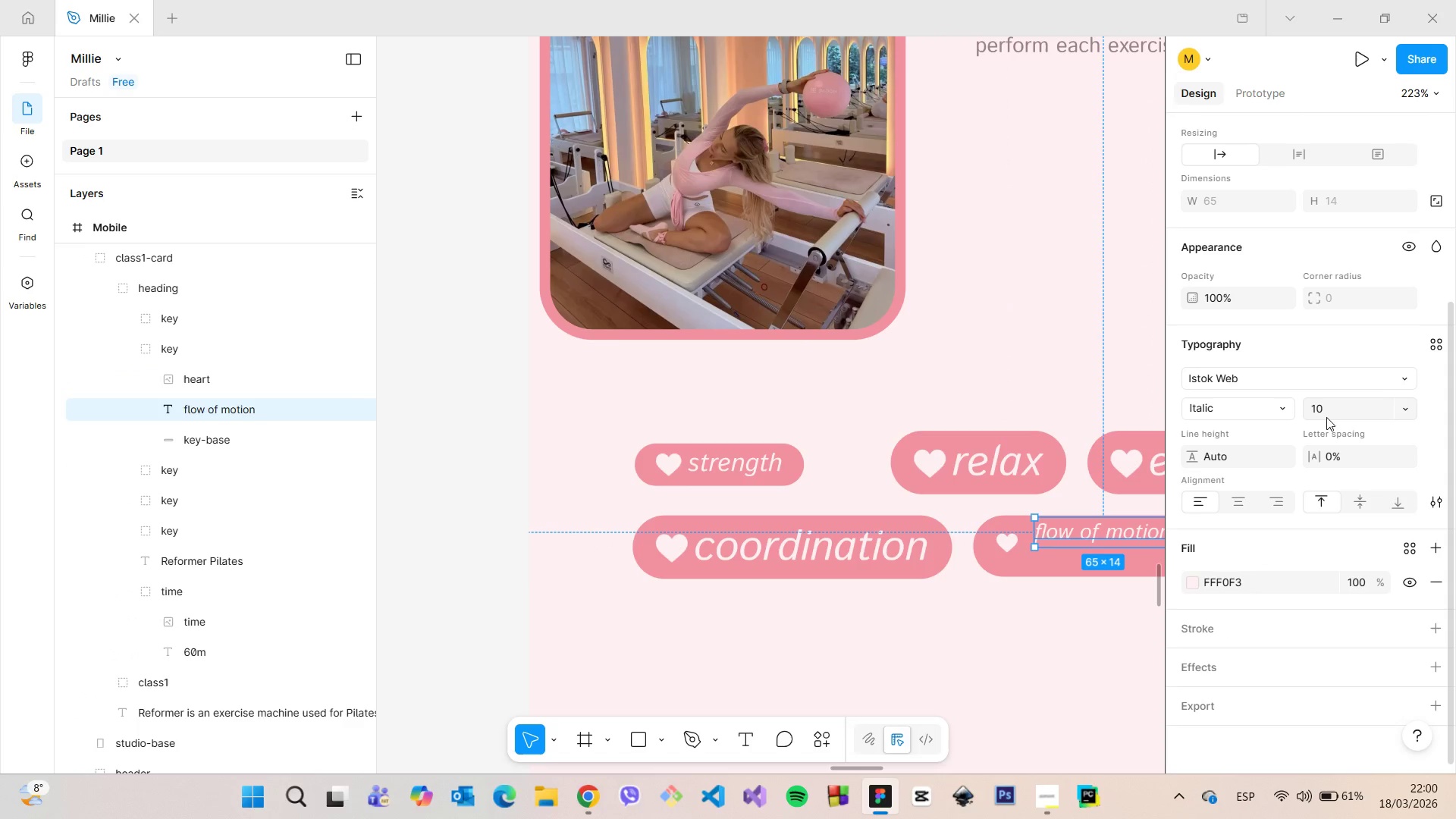 
key(Enter)
 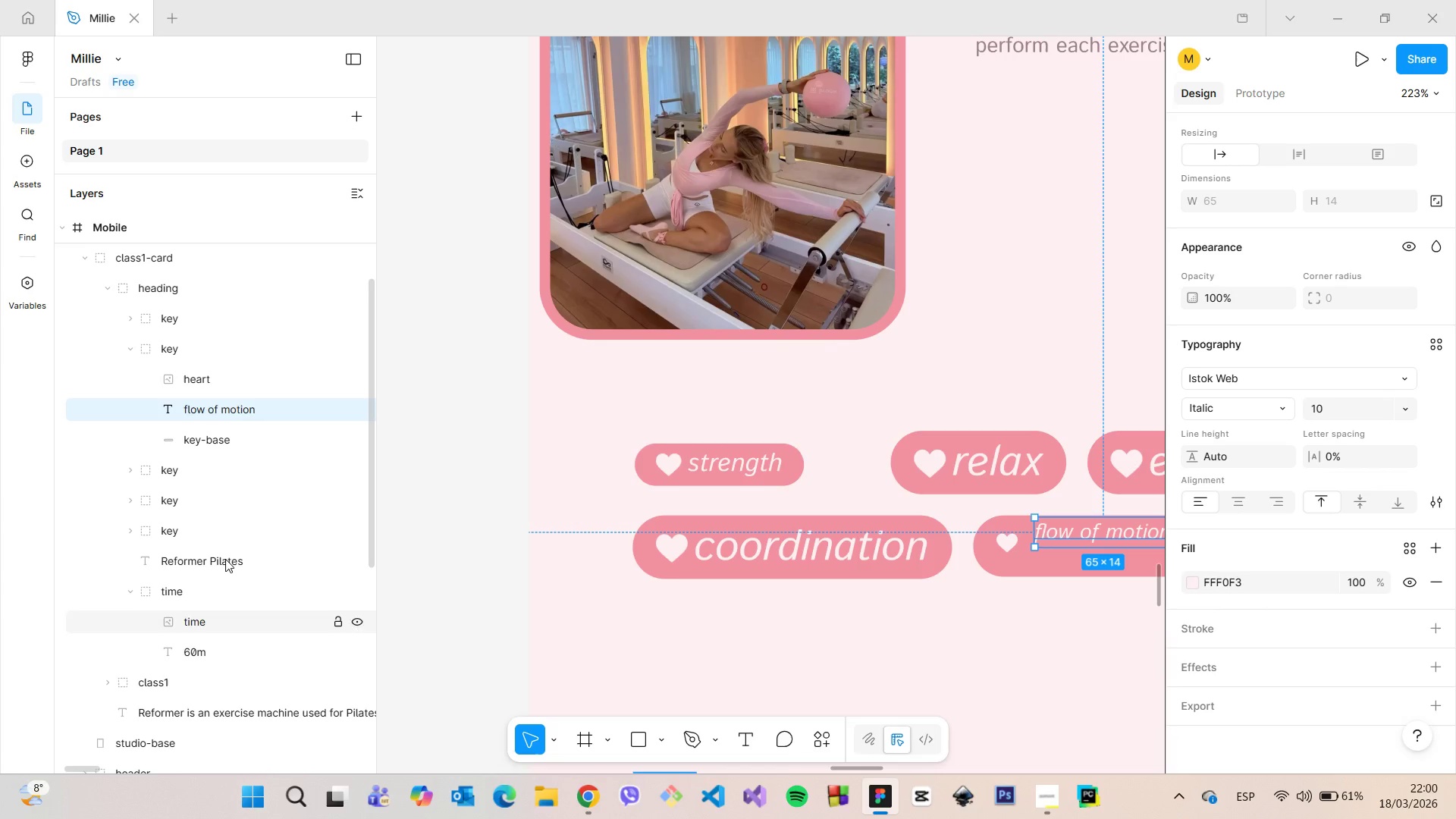 
left_click([683, 457])
 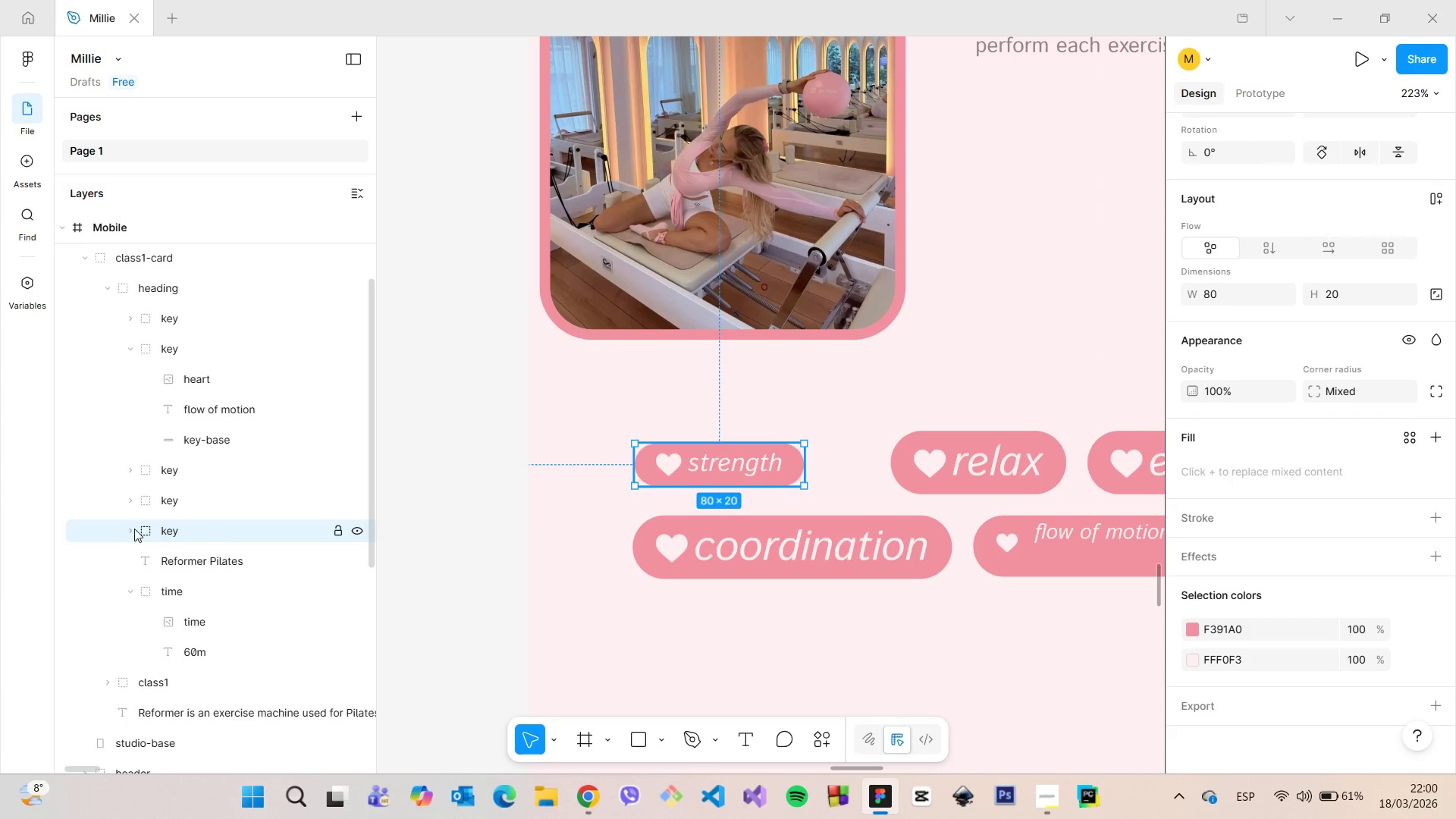 
left_click([130, 529])
 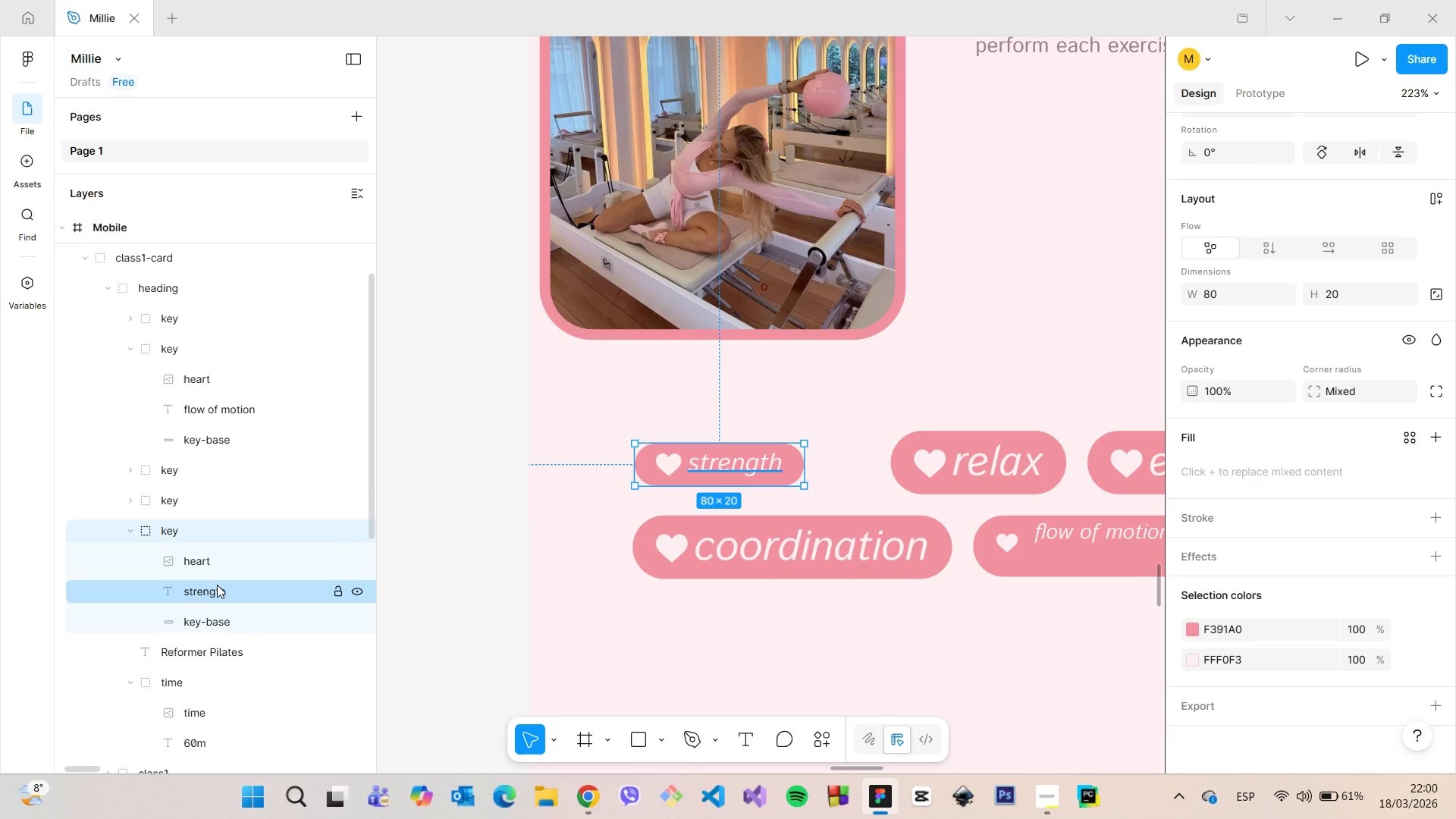 
left_click([217, 585])
 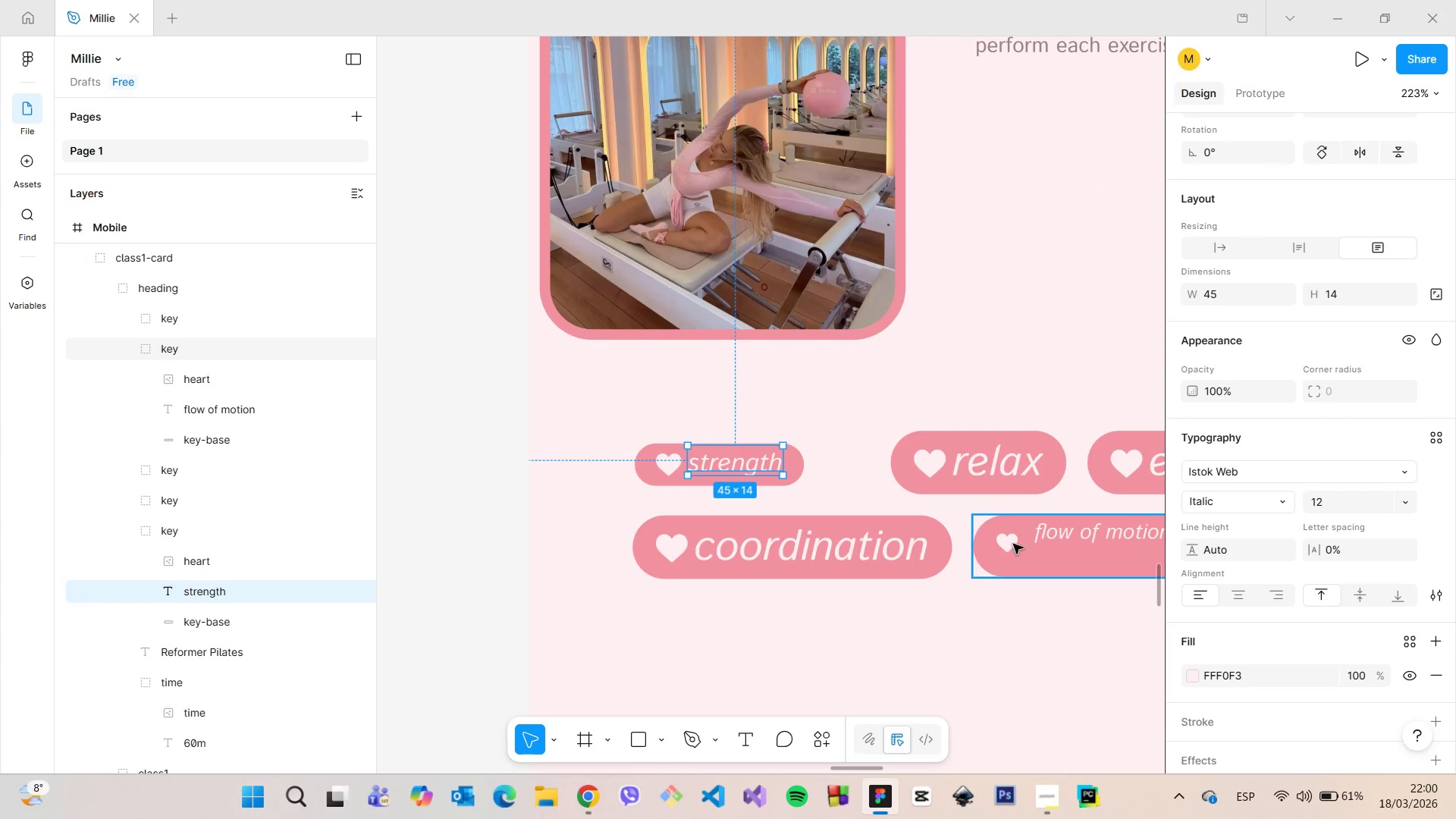 
left_click([228, 408])
 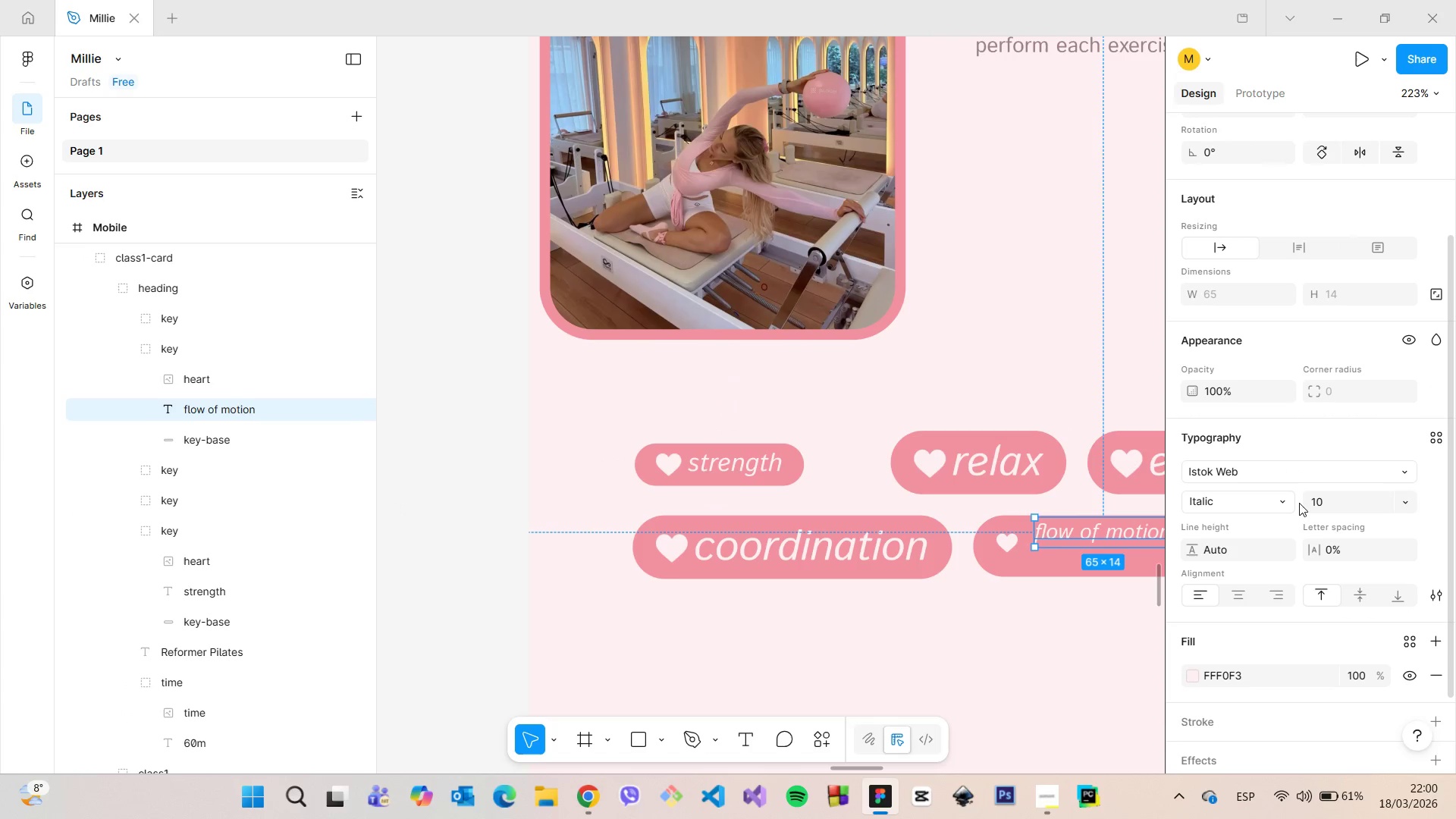 
left_click([1308, 502])
 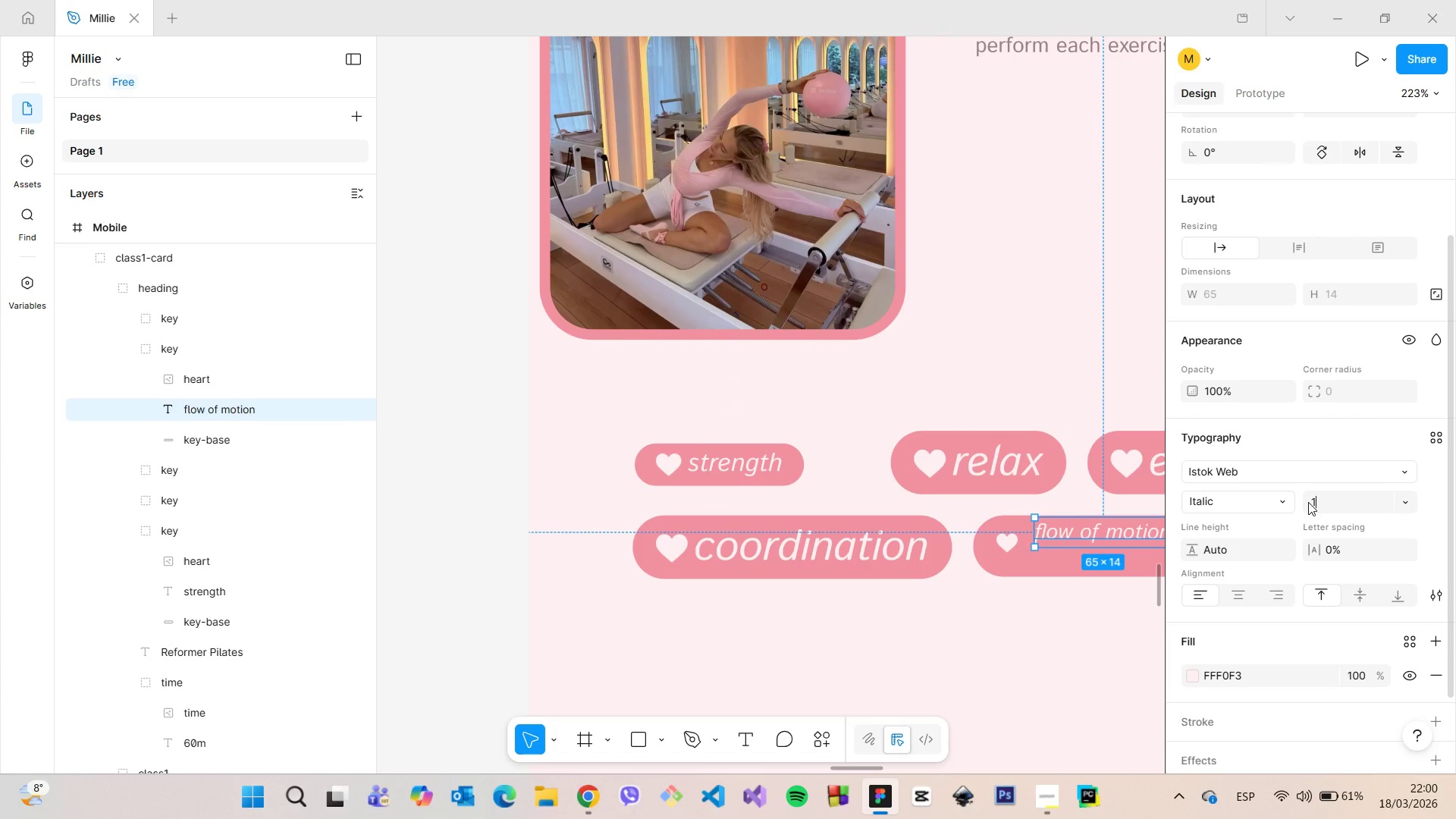 
type(12)
 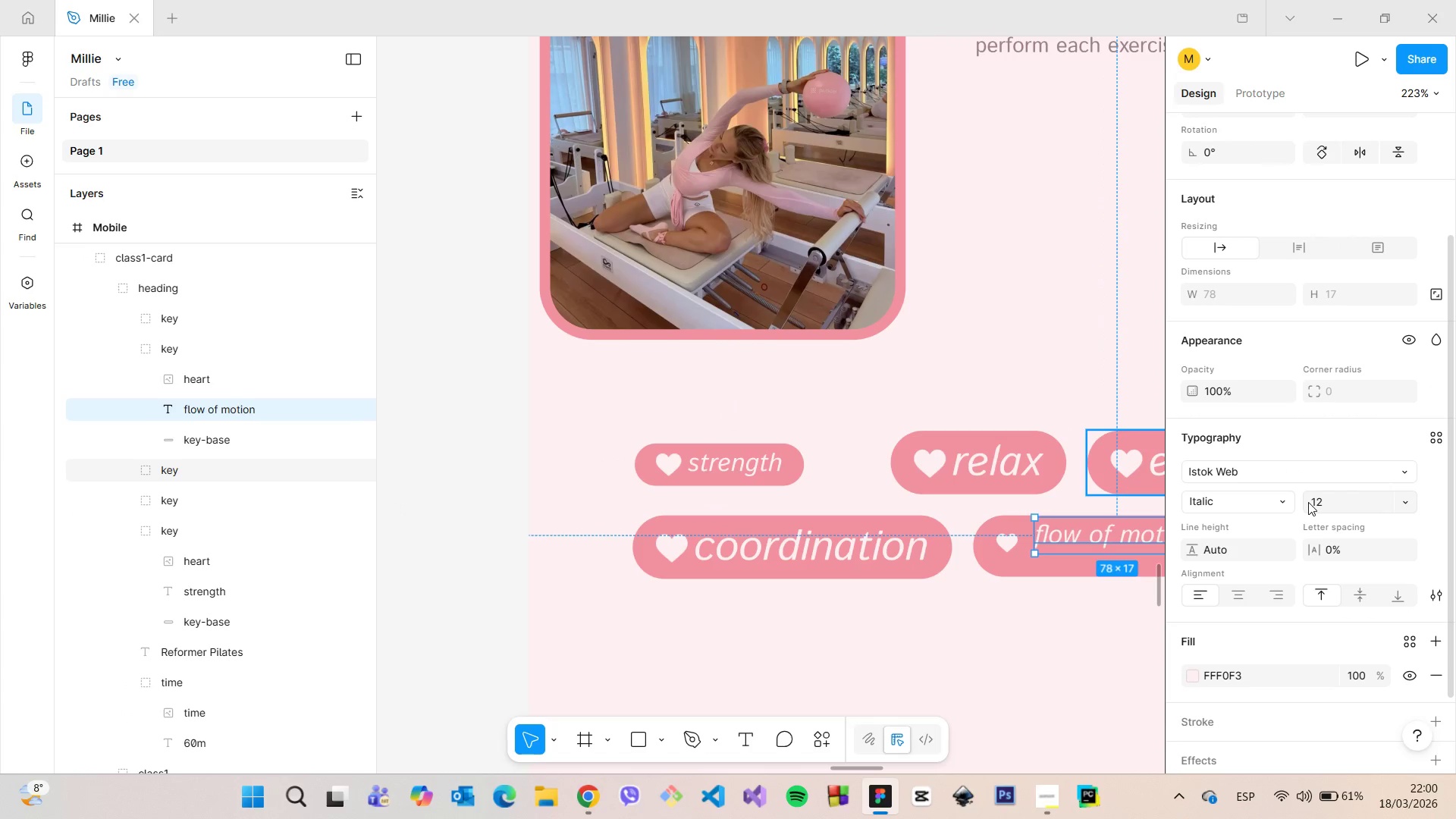 
key(Enter)
 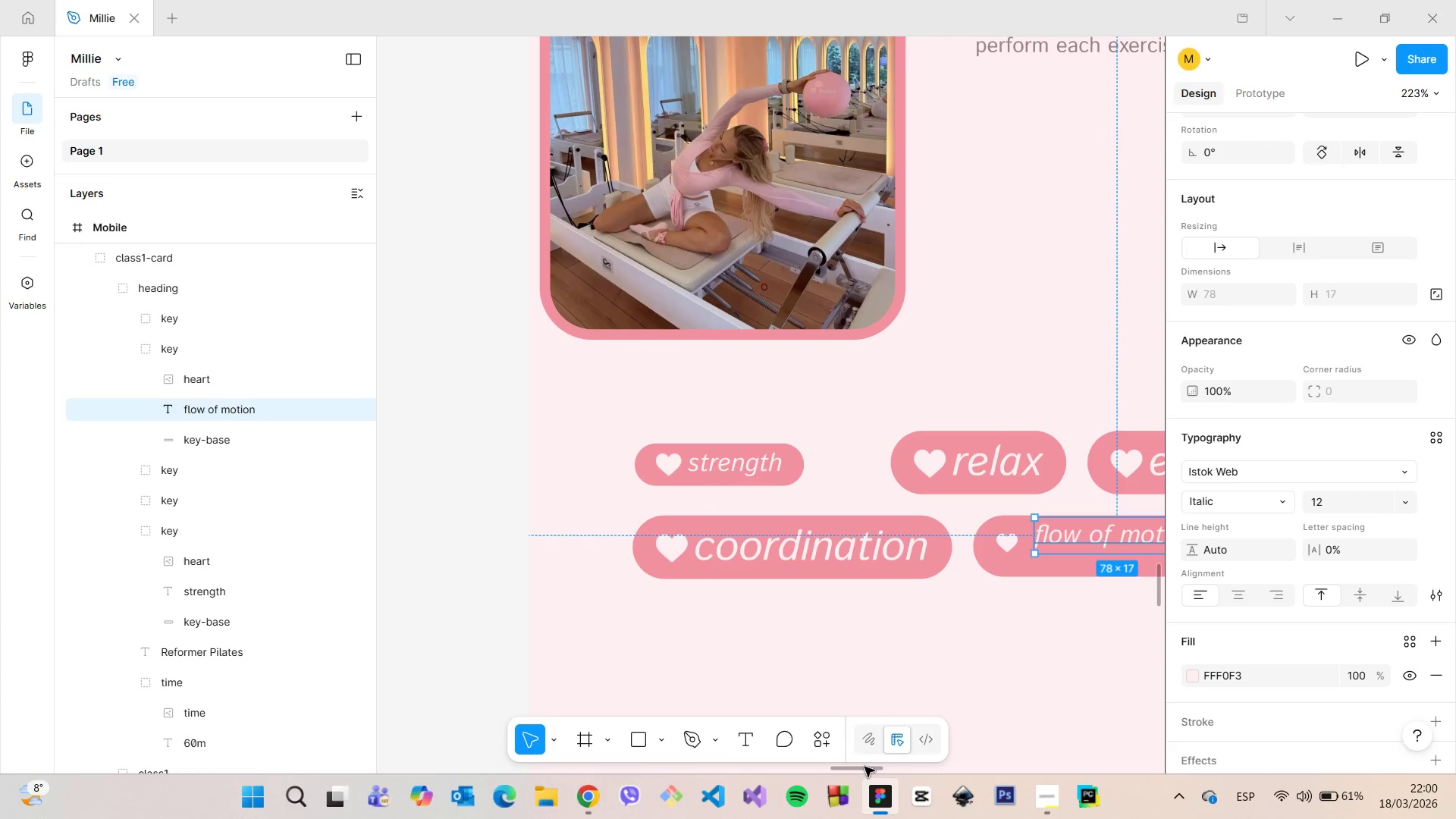 
left_click_drag(start_coordinate=[864, 767], to_coordinate=[870, 752])
 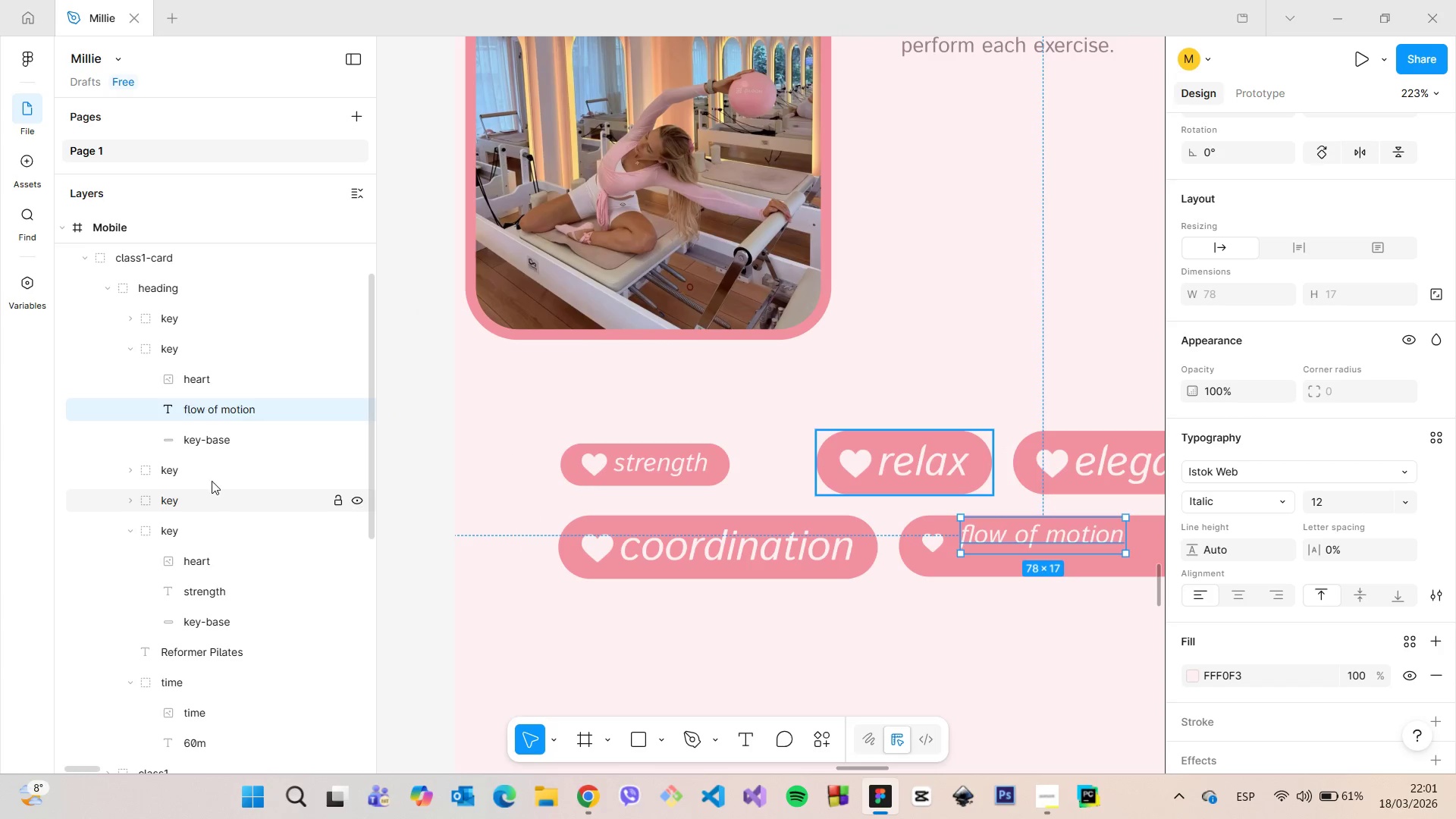 
left_click([681, 462])
 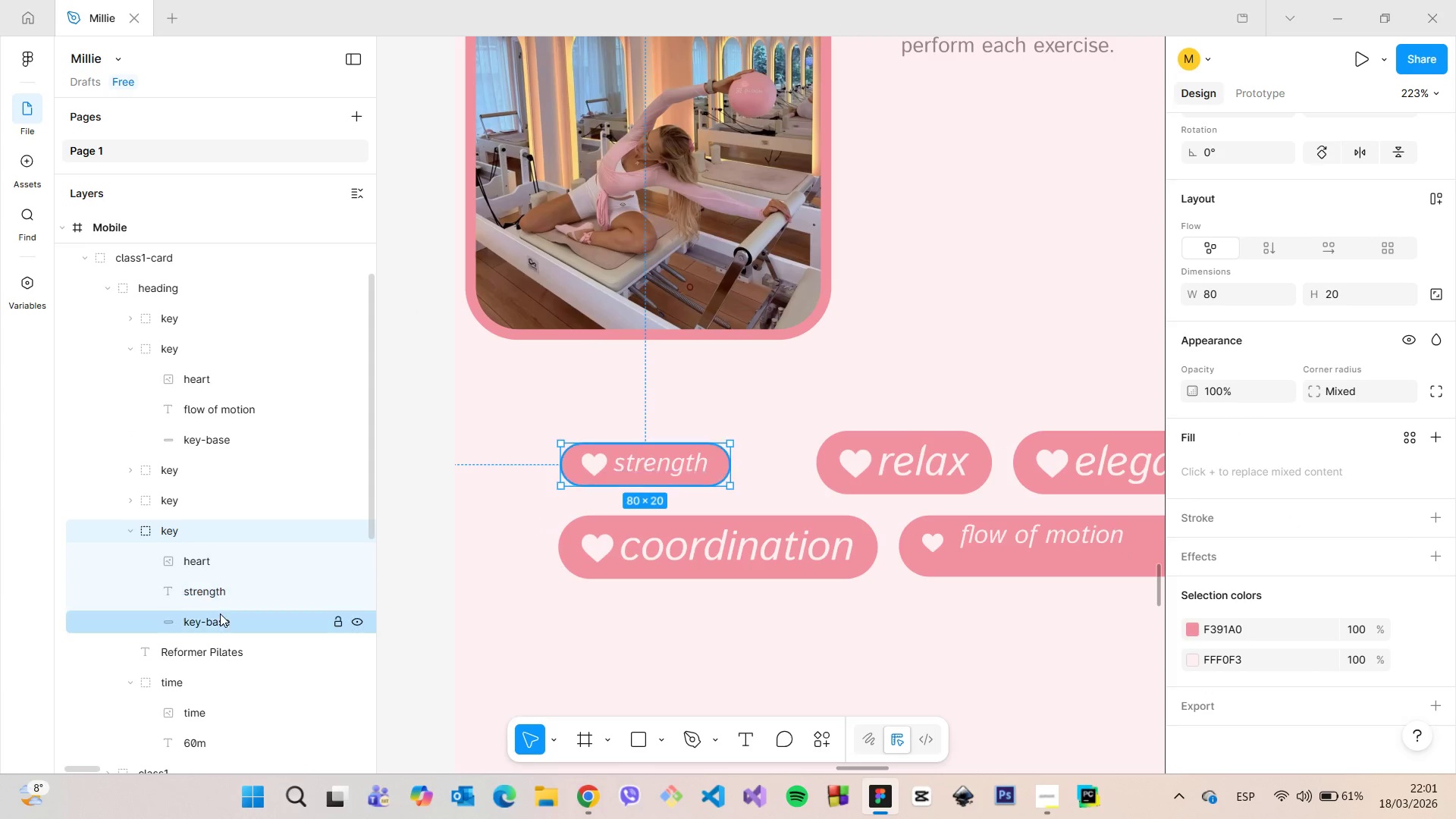 
left_click([220, 613])
 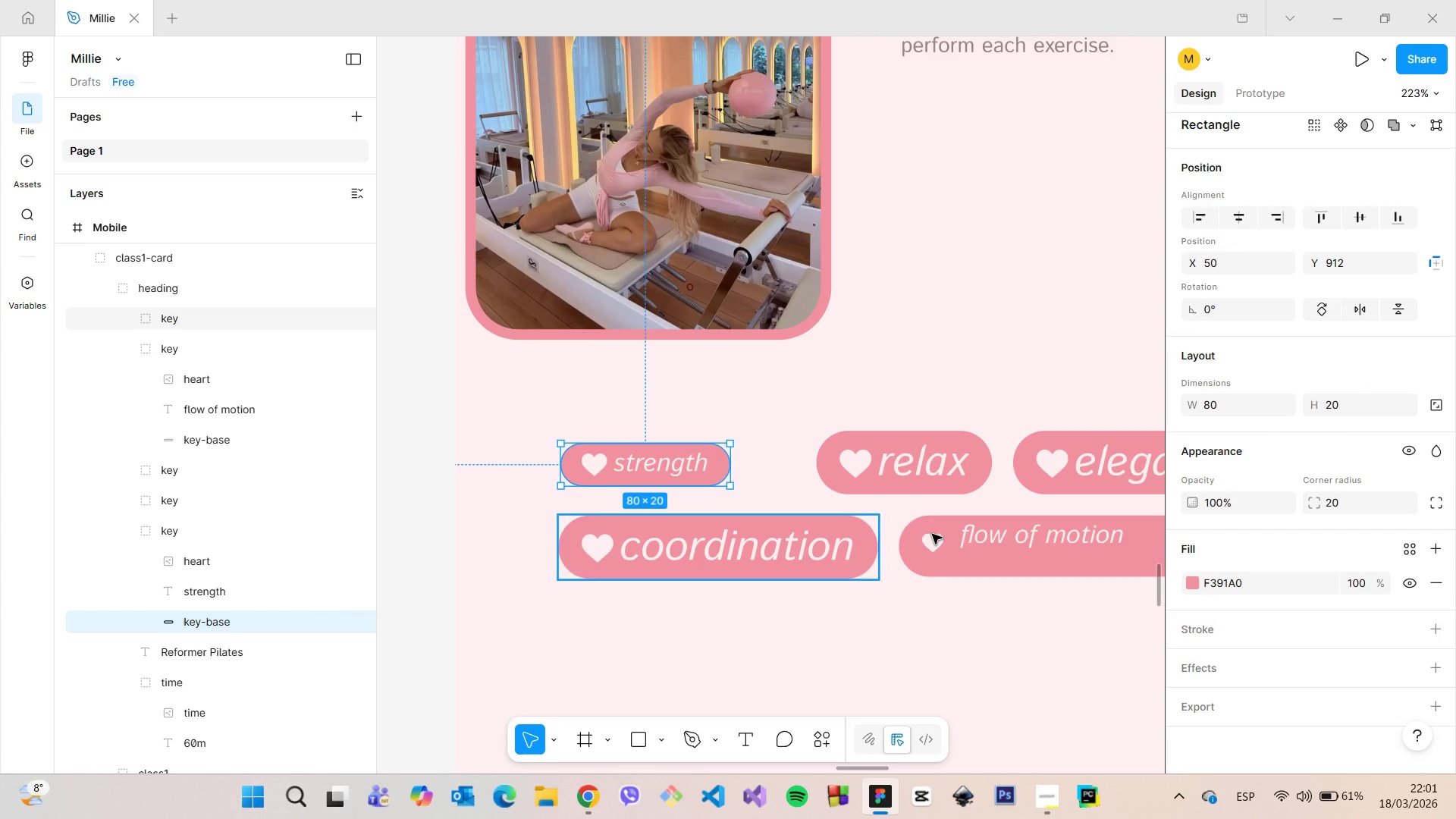 
left_click([934, 534])
 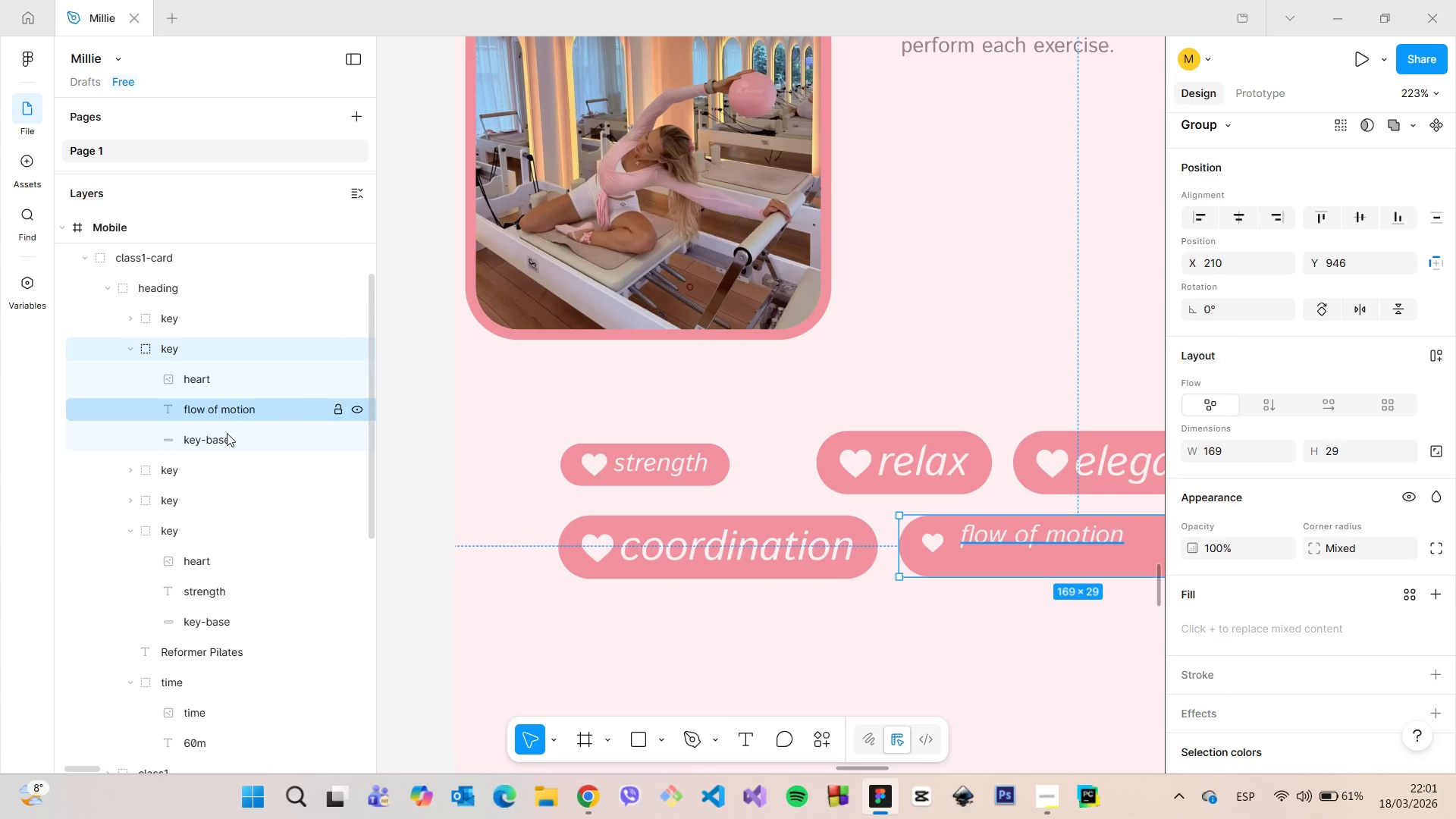 
left_click([221, 435])
 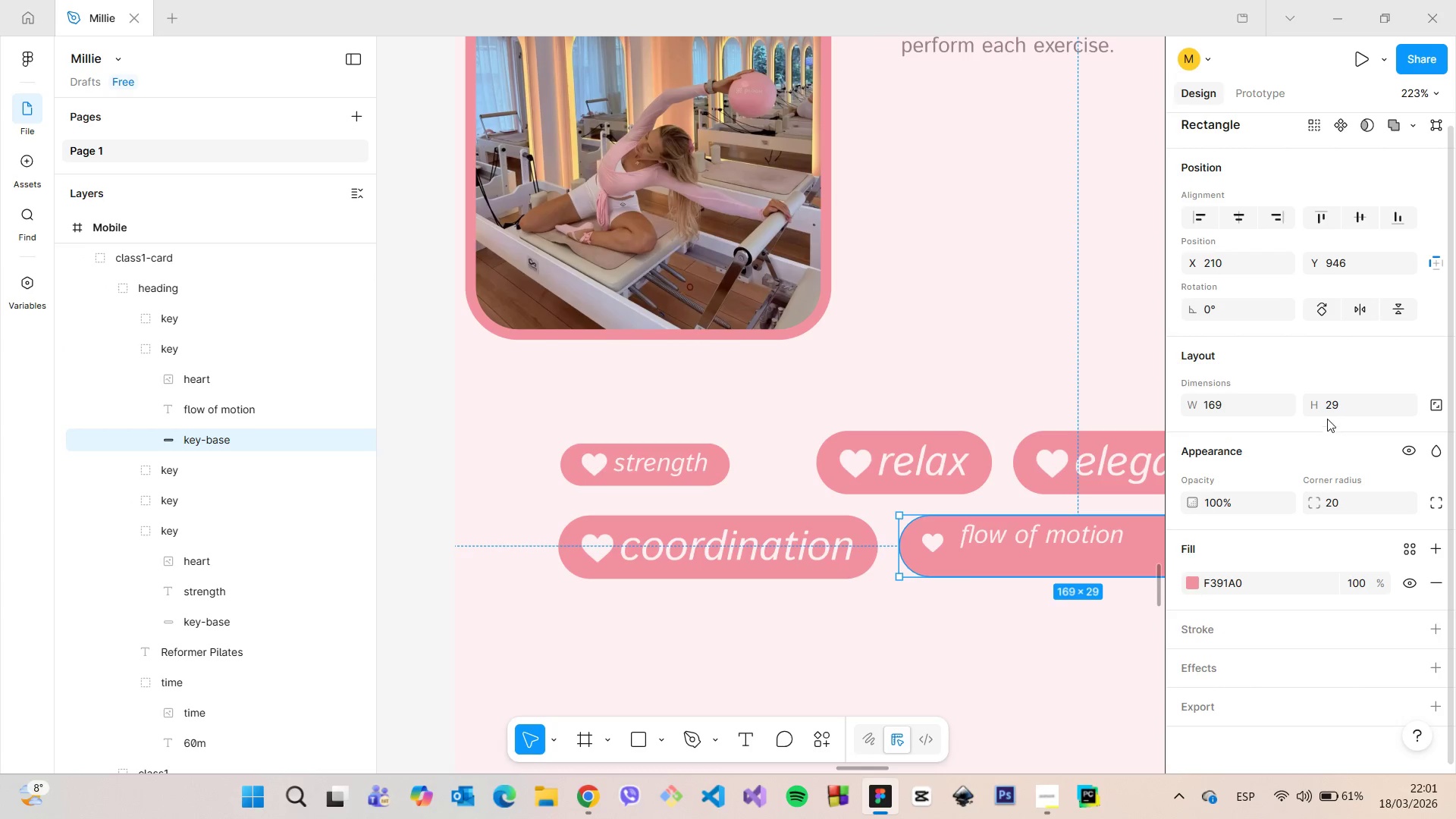 
left_click([1335, 410])
 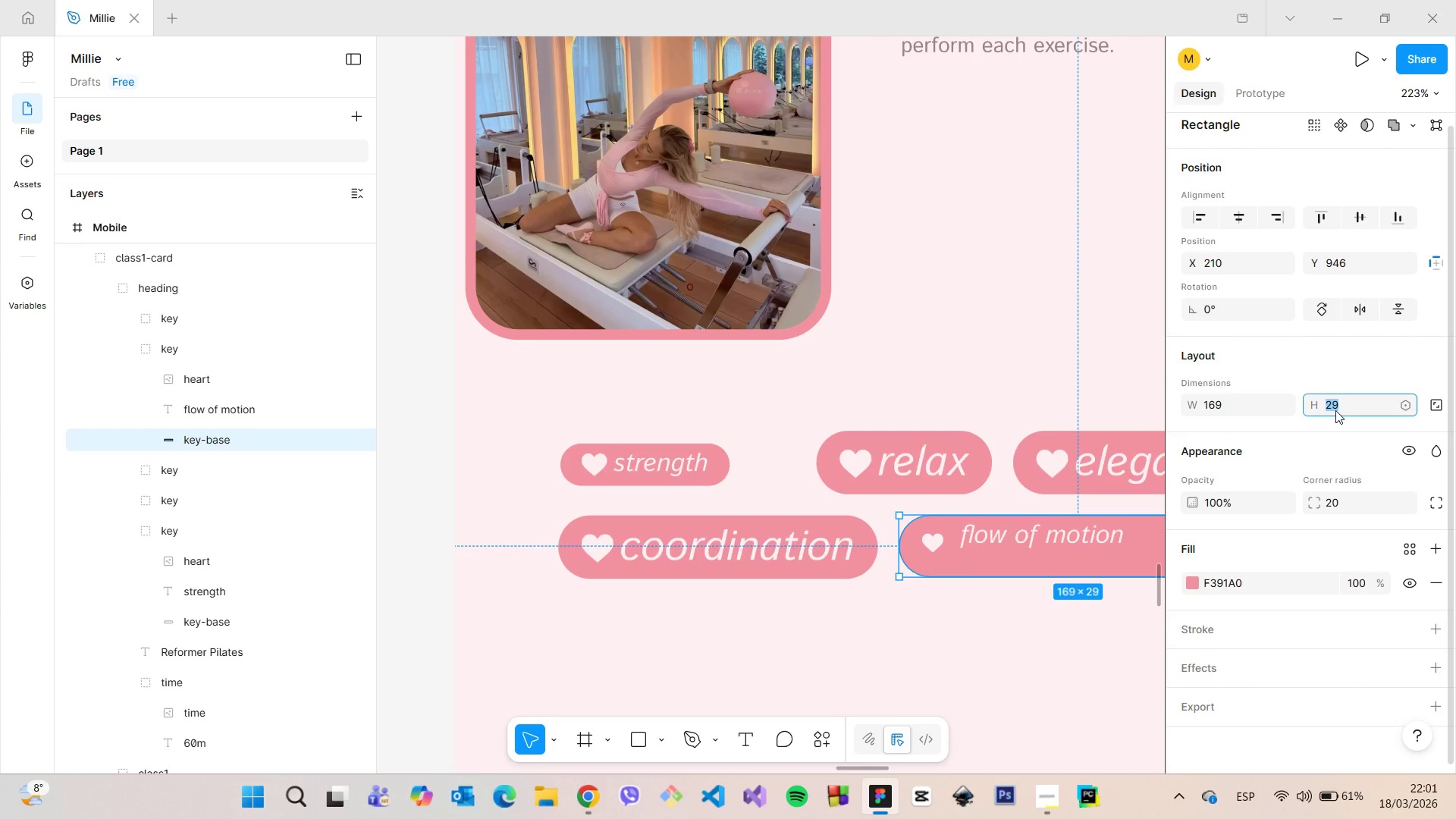 
type(20)
 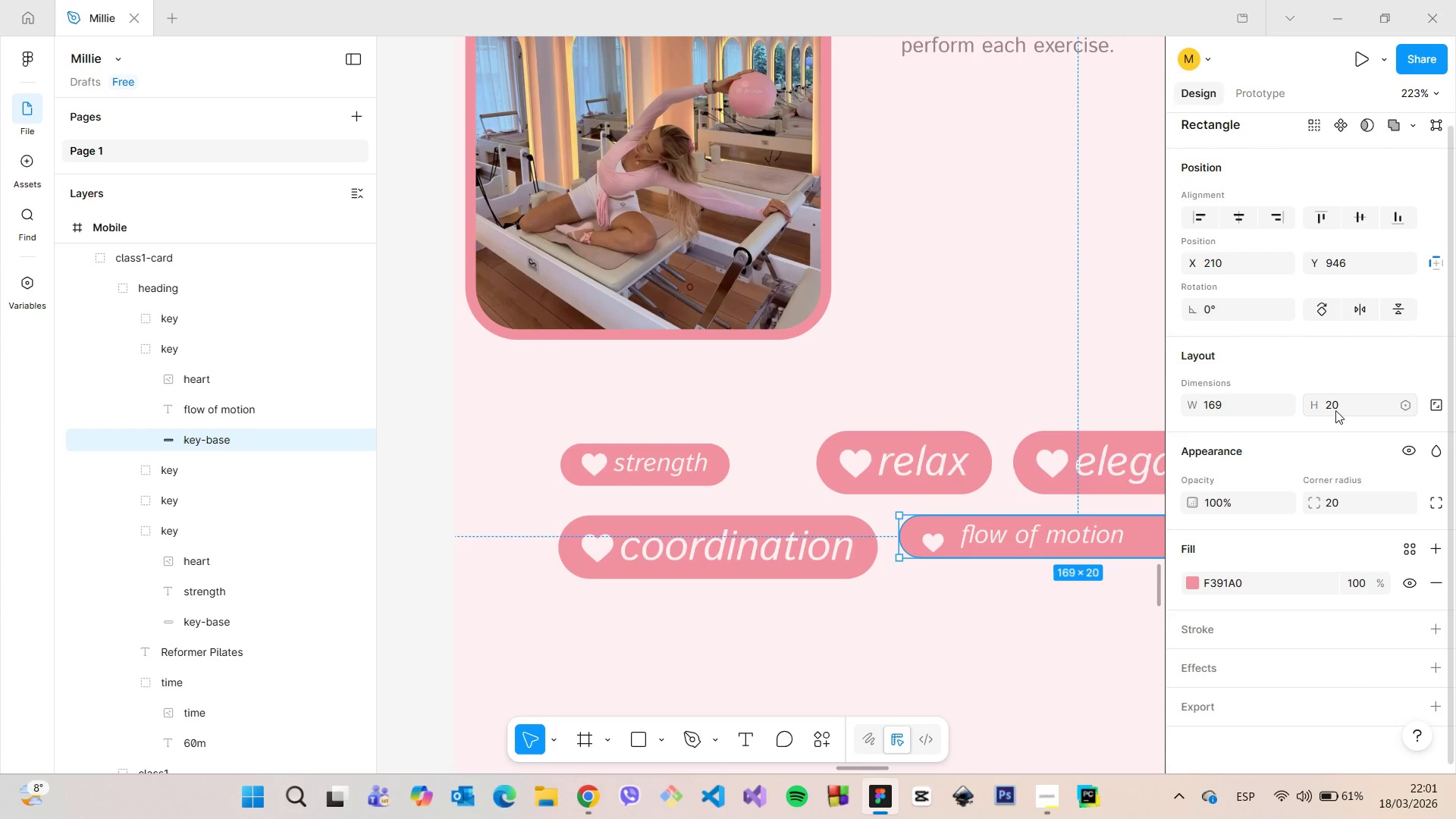 
key(Enter)
 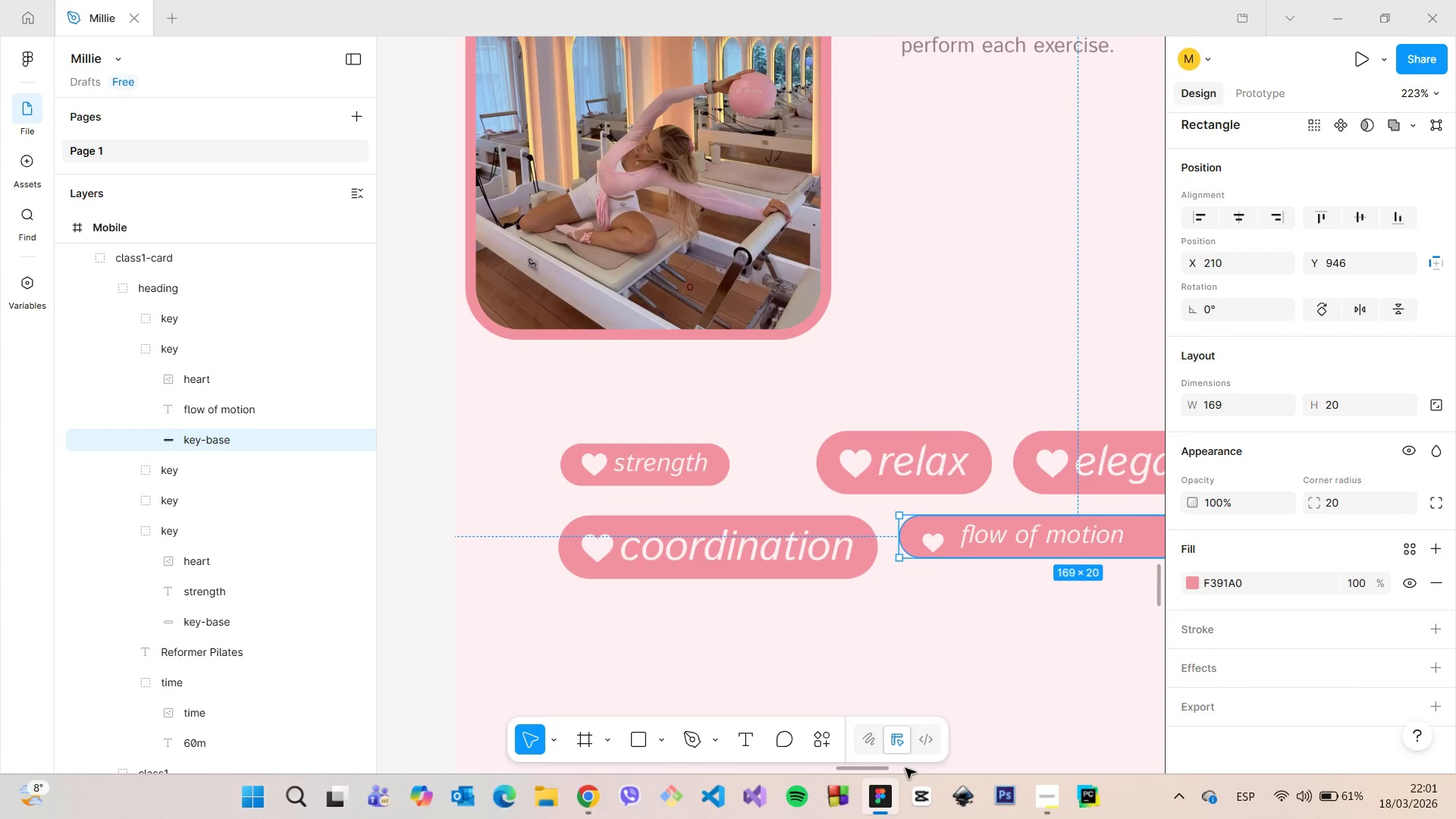 
left_click_drag(start_coordinate=[885, 767], to_coordinate=[907, 768])
 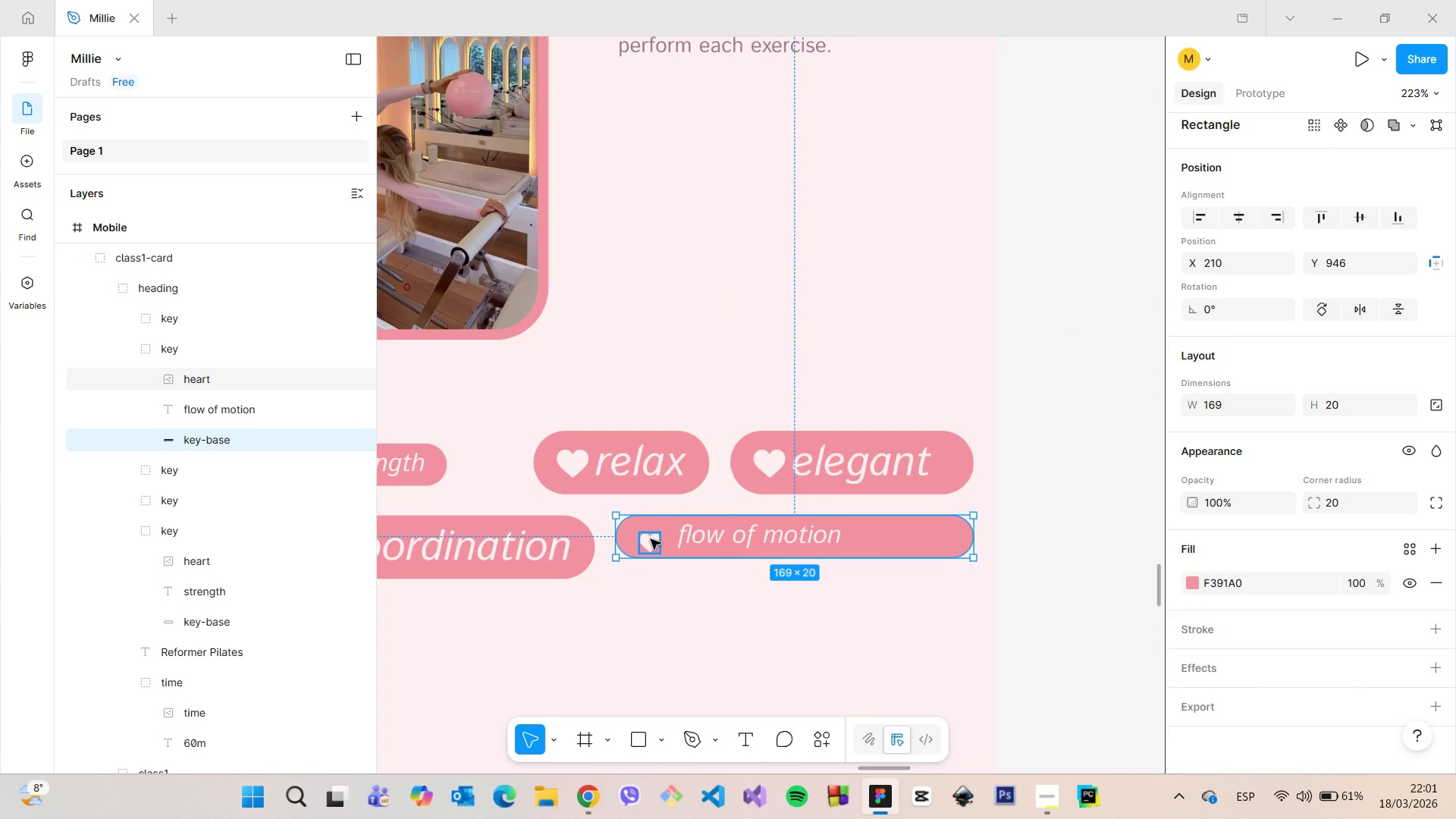 
left_click([651, 539])
 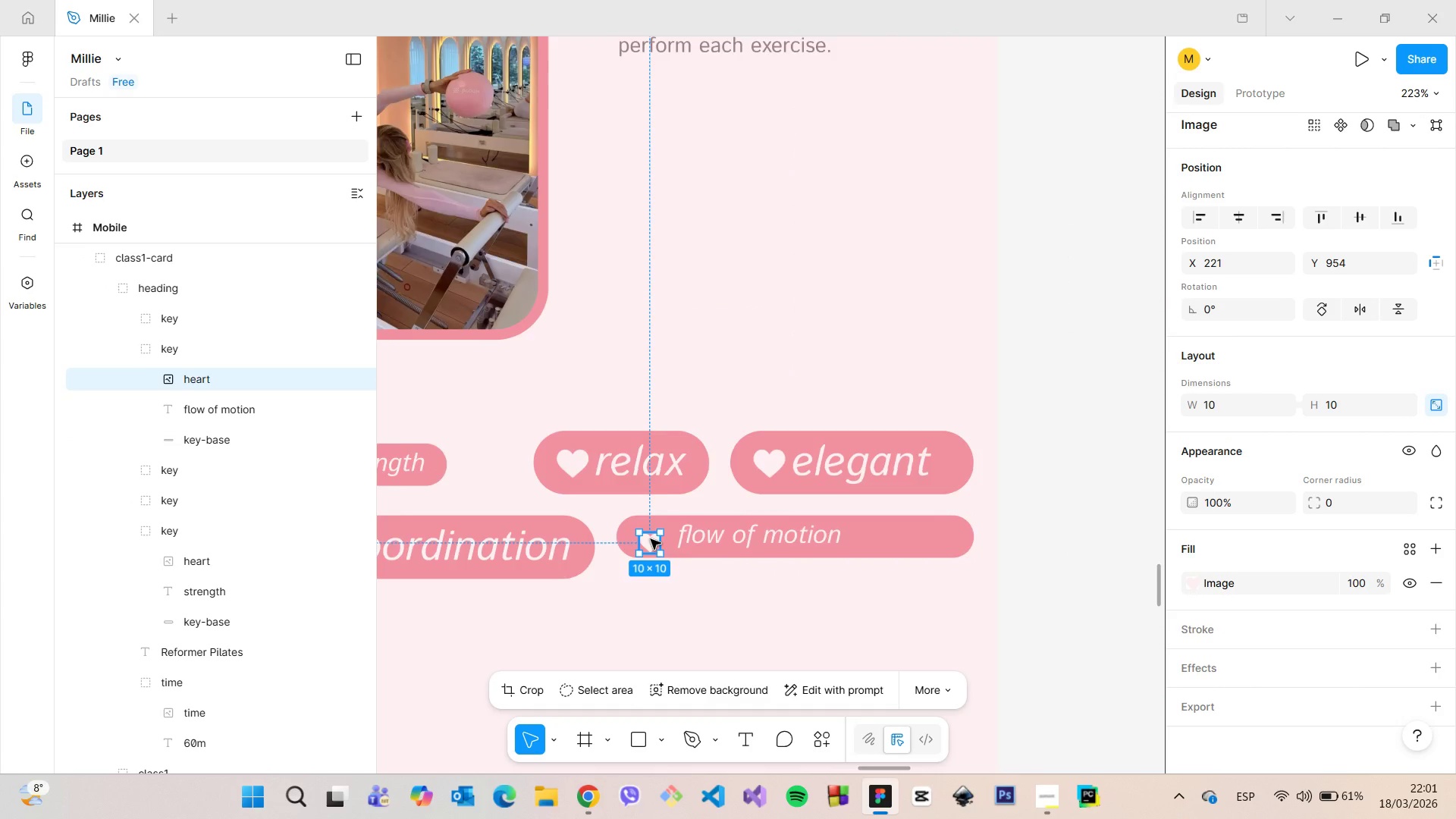 
scroll: coordinate [651, 539], scroll_direction: up, amount: 9.0
 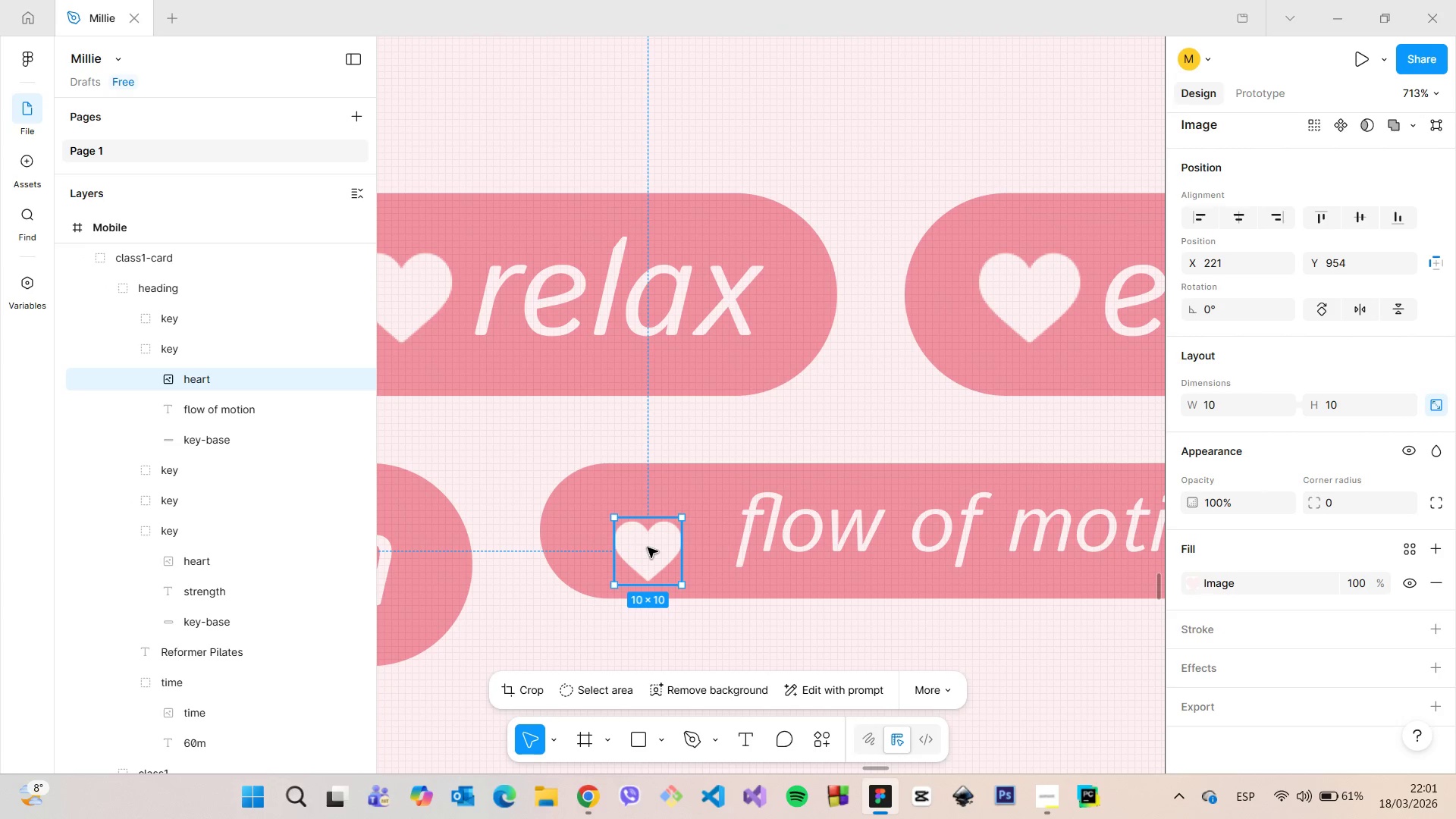 
left_click_drag(start_coordinate=[648, 548], to_coordinate=[649, 526])
 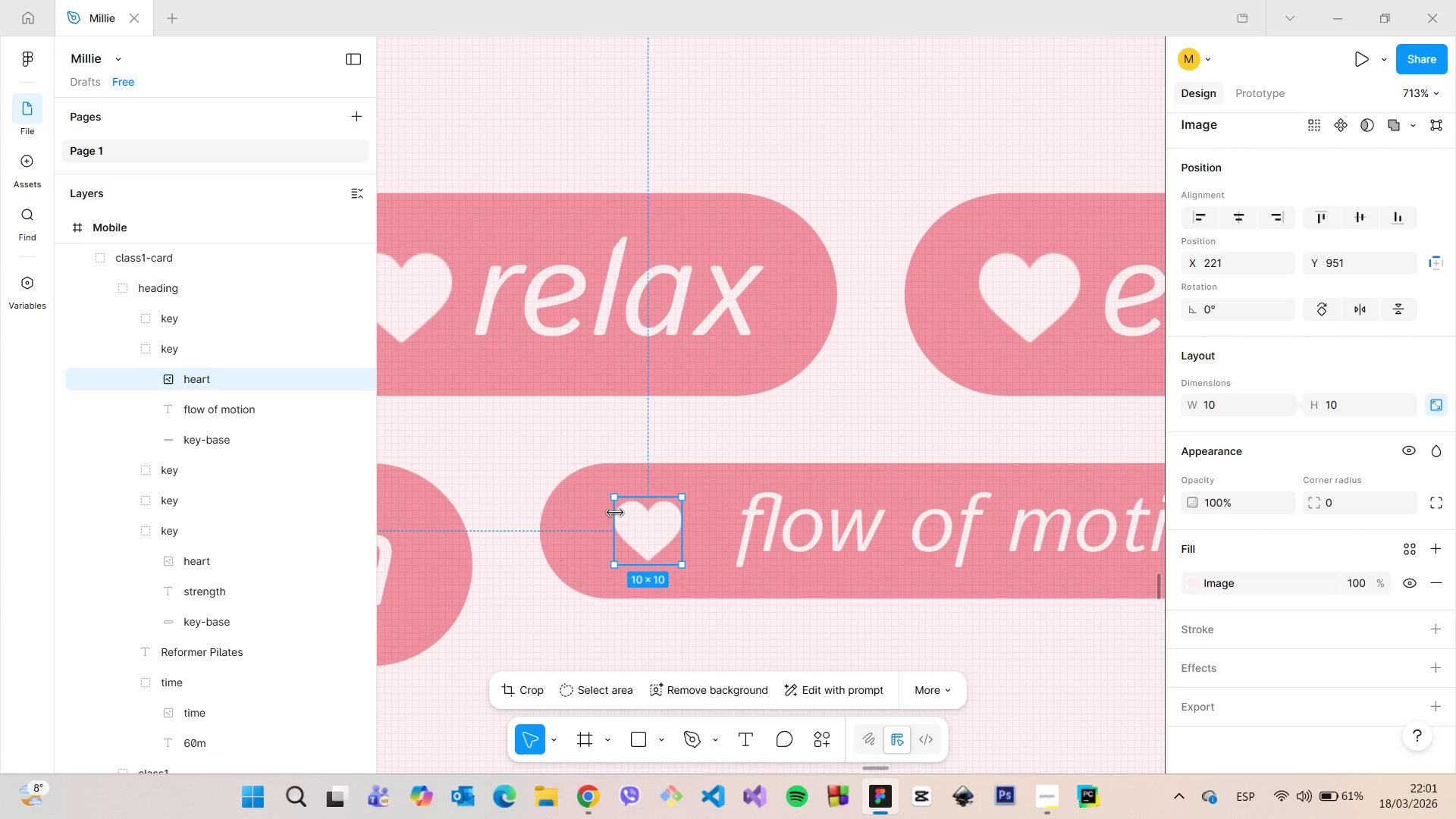 
hold_key(key=AltLeft, duration=0.67)
 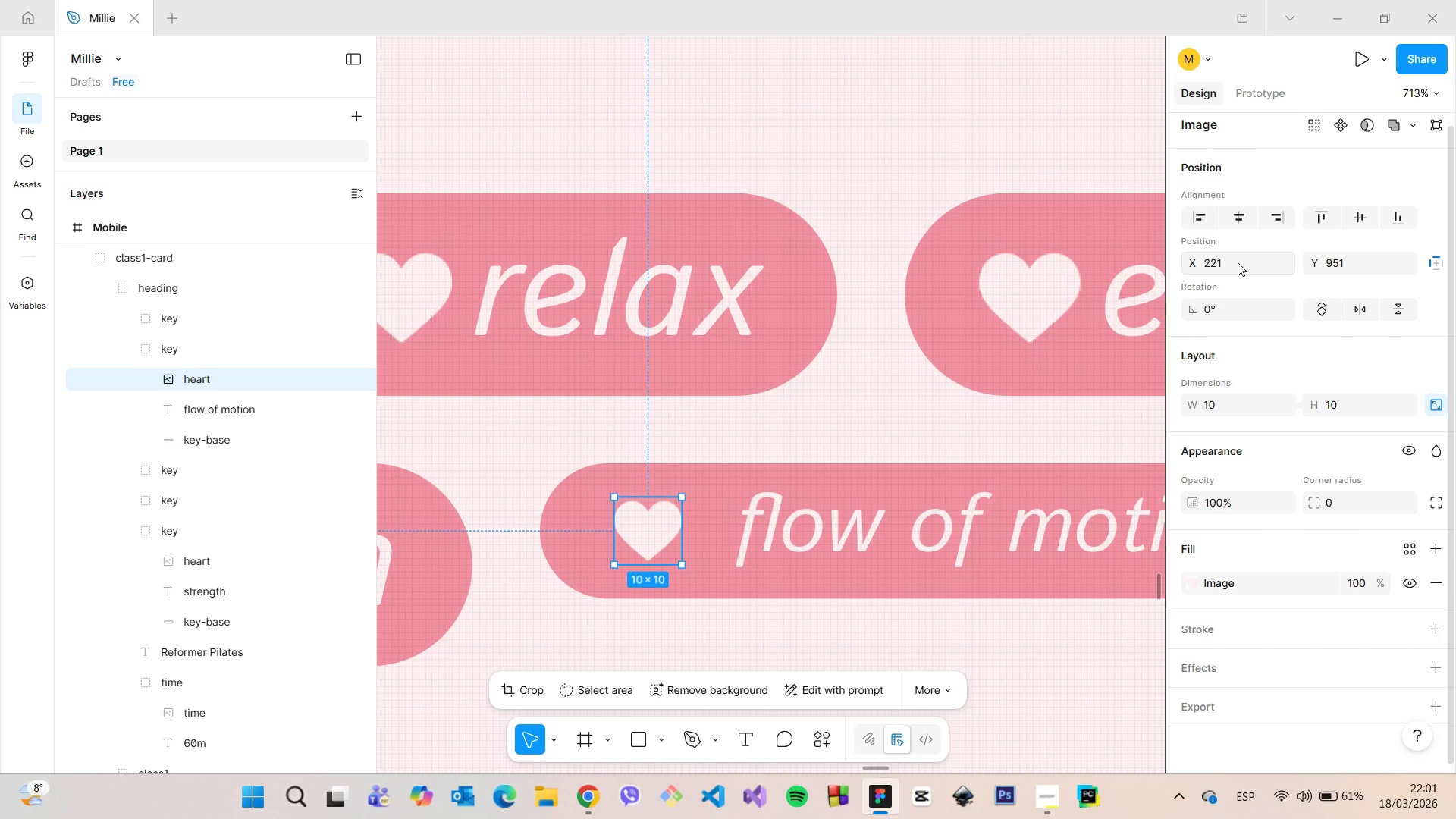 
left_click([1238, 262])
 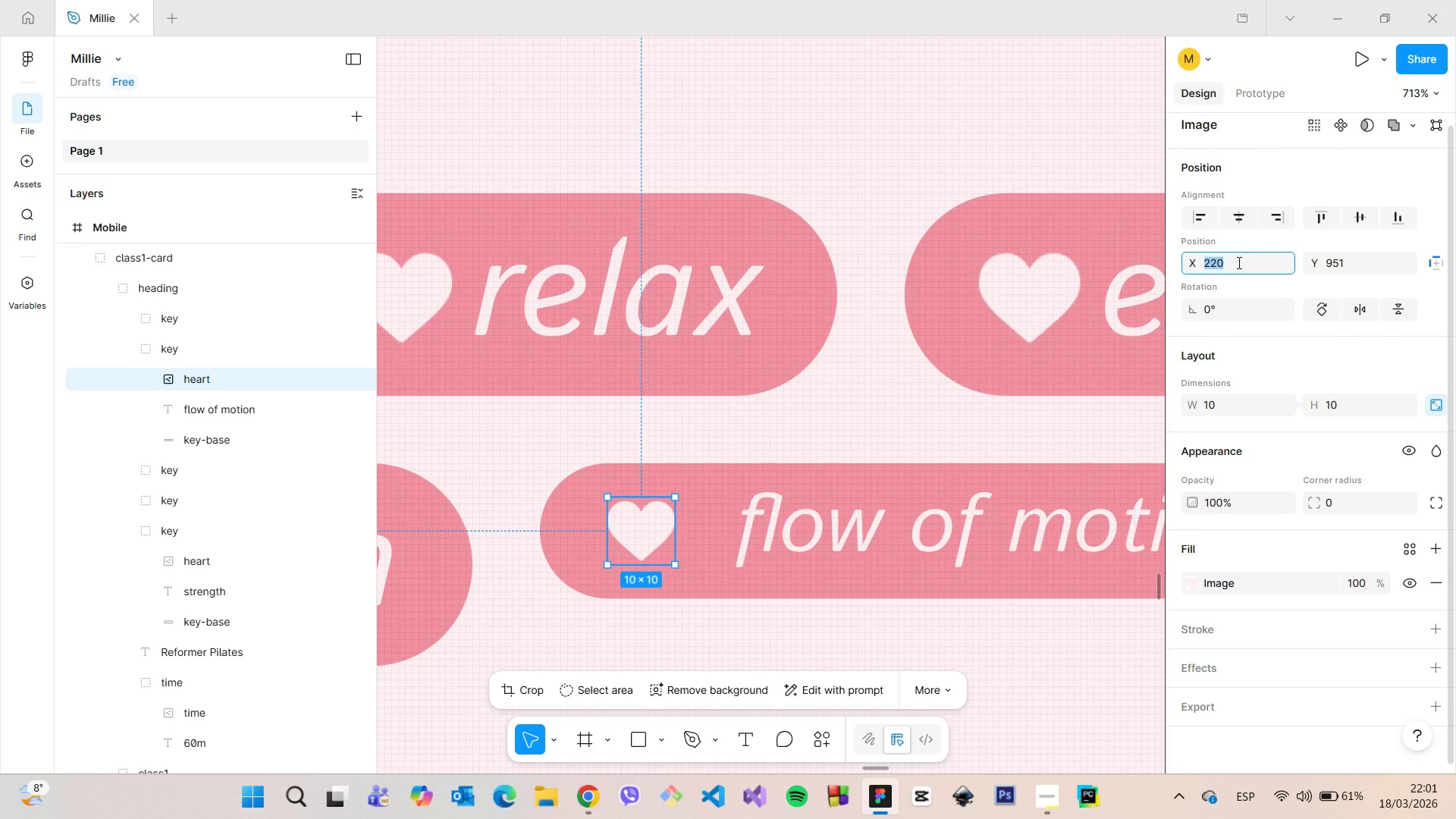 
key(ArrowDown)
 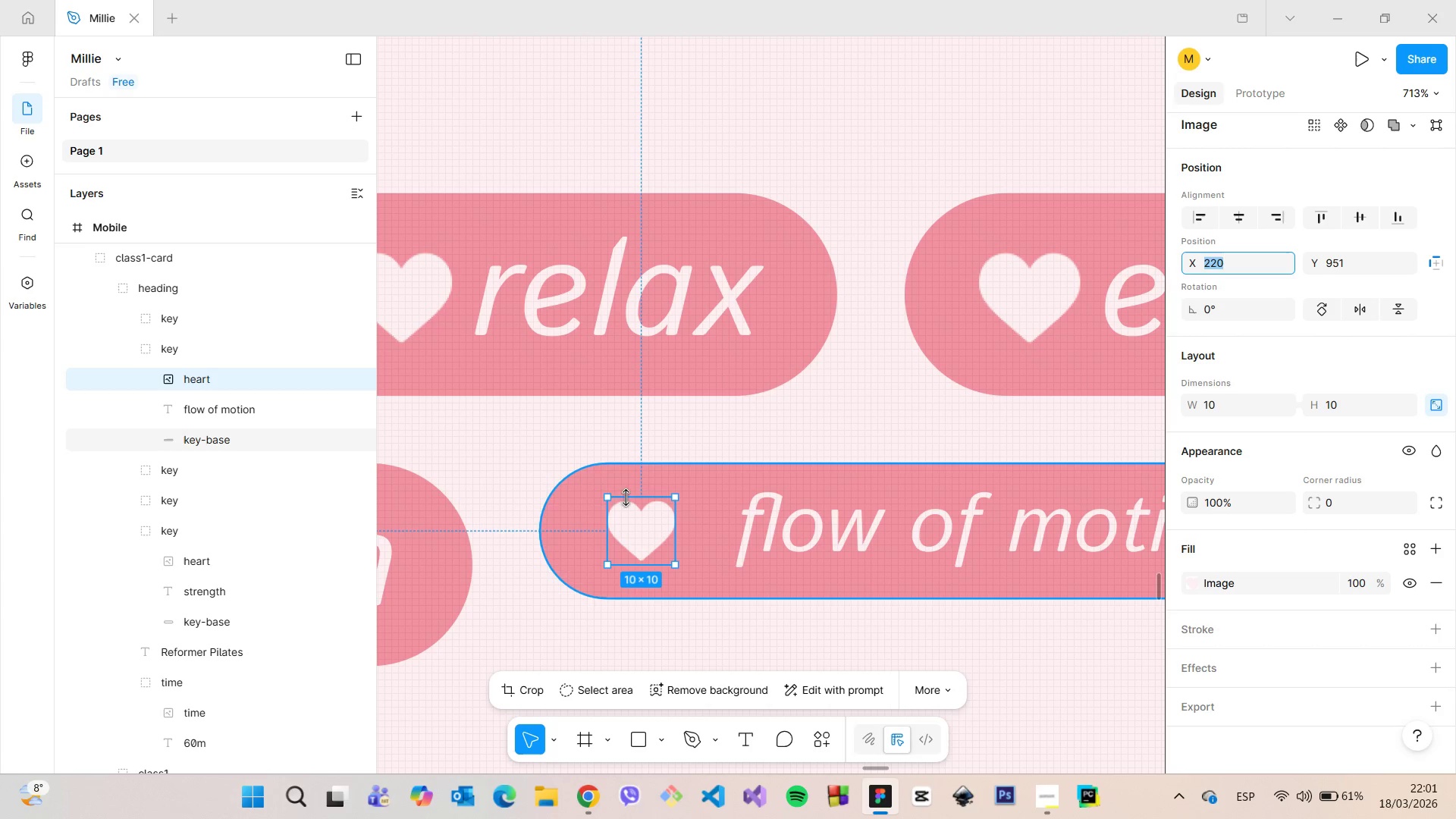 
hold_key(key=AltLeft, duration=0.39)
 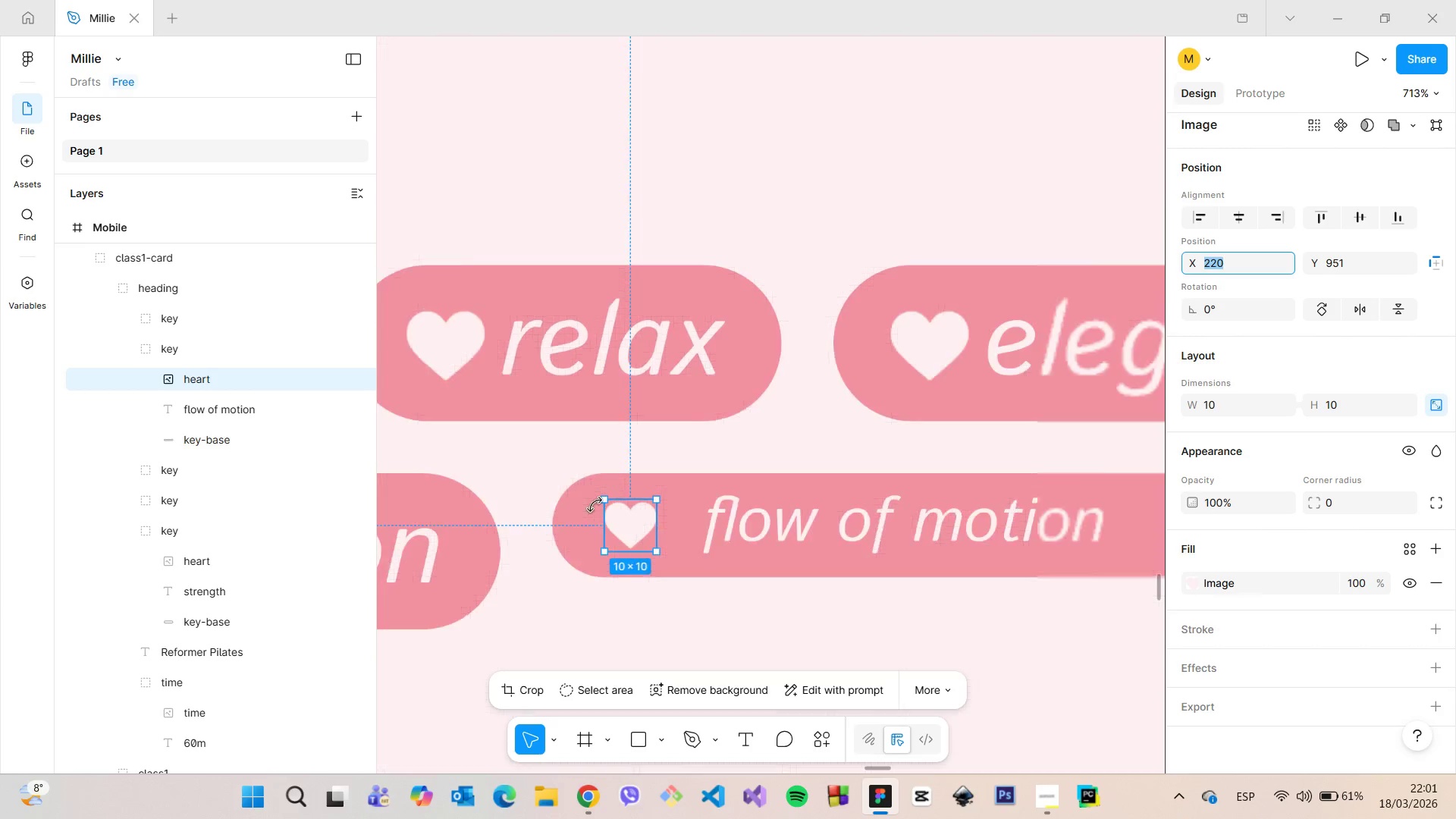 
scroll: coordinate [595, 505], scroll_direction: down, amount: 26.0
 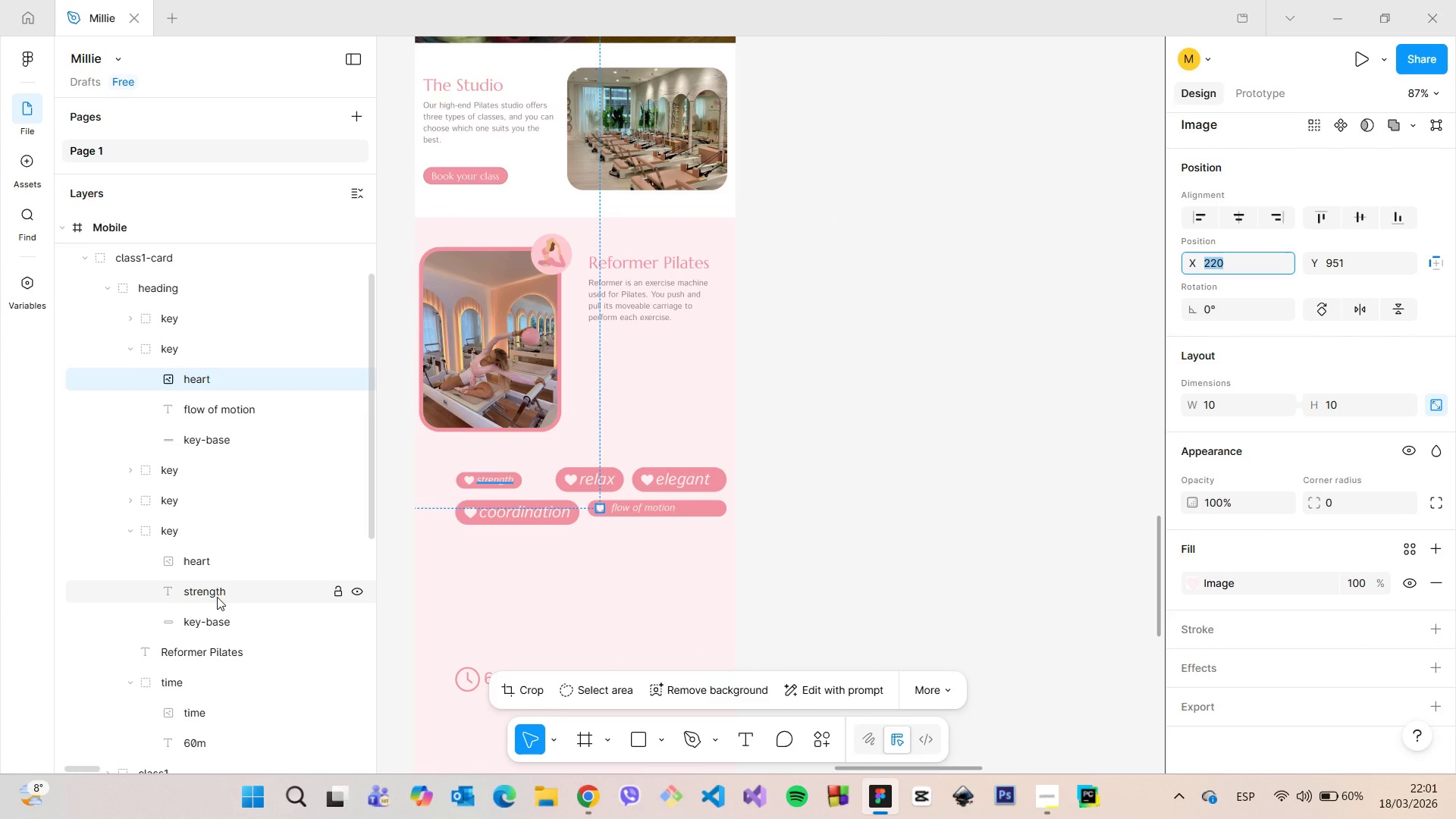 
left_click([217, 597])
 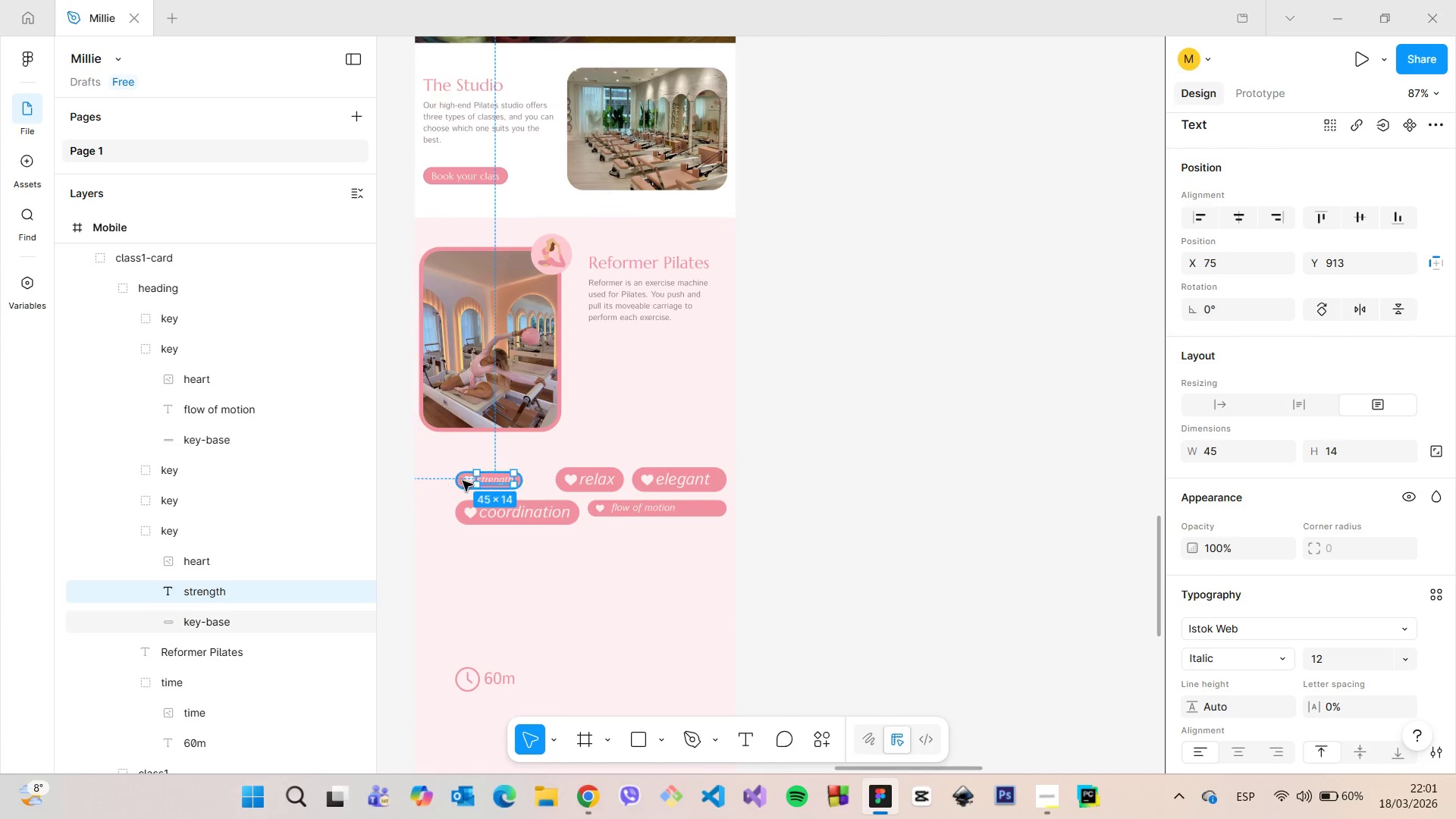 
hold_key(key=AltLeft, duration=0.73)
 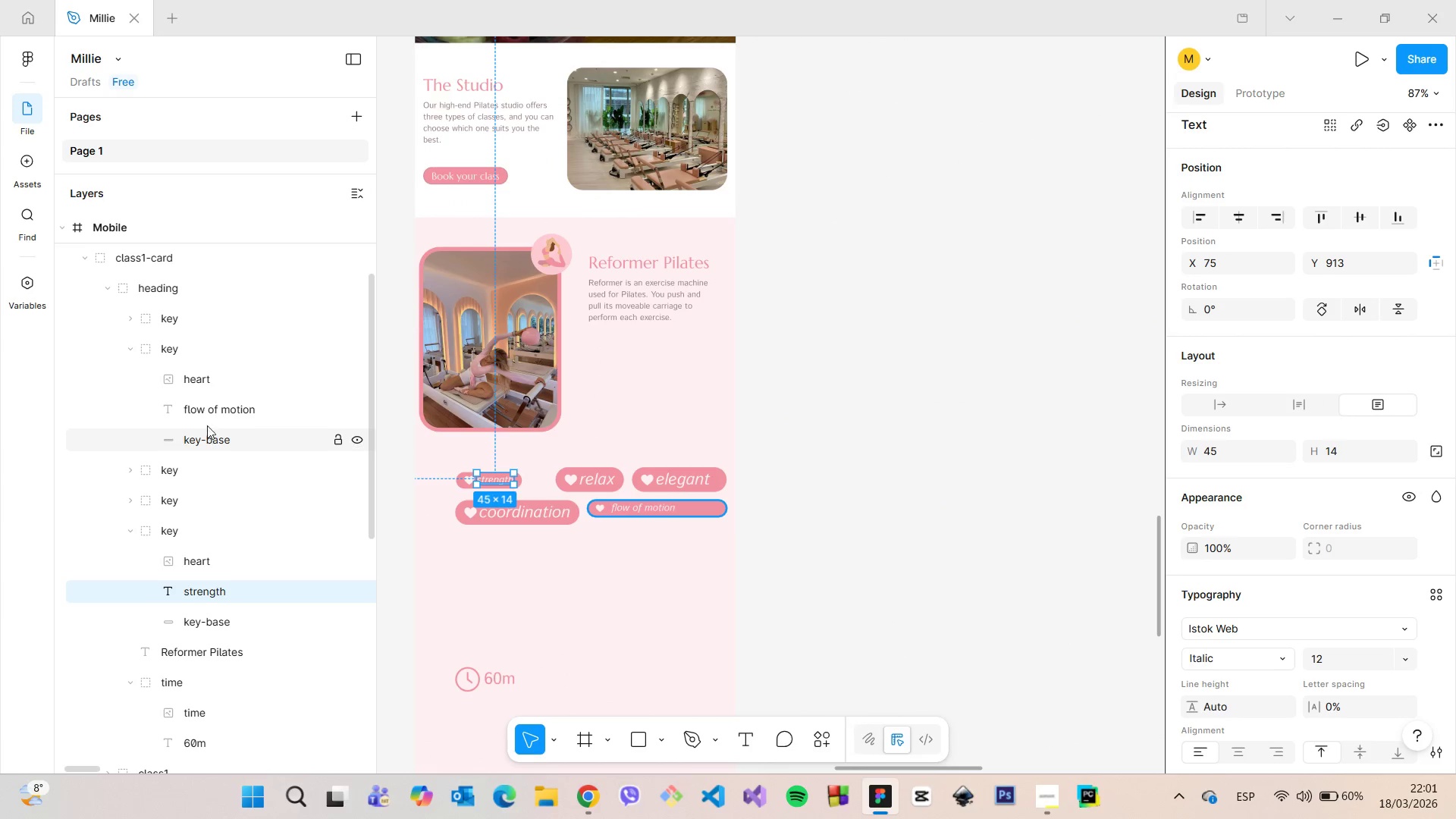 
left_click([209, 414])
 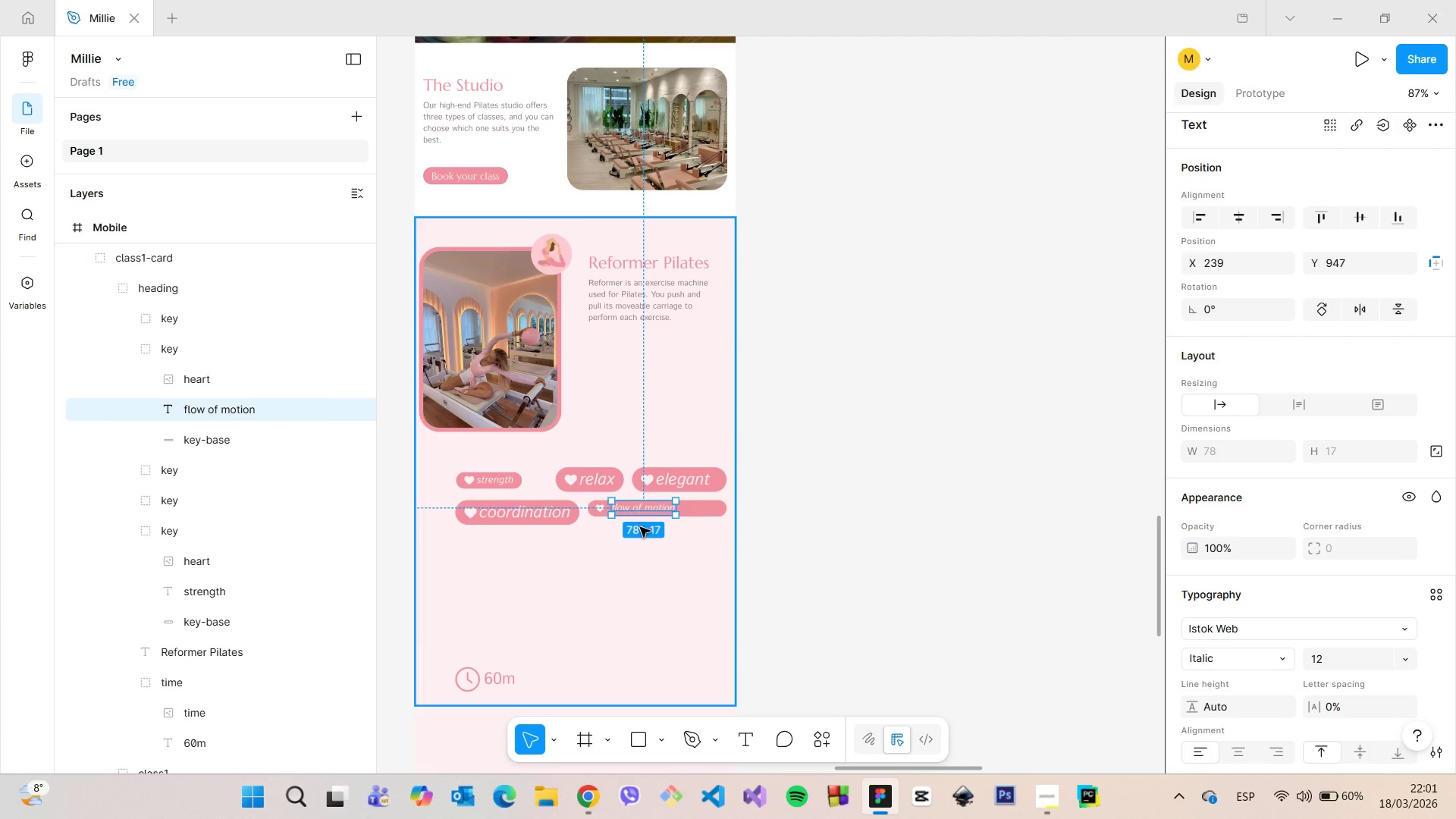 
scroll: coordinate [569, 466], scroll_direction: up, amount: 16.0
 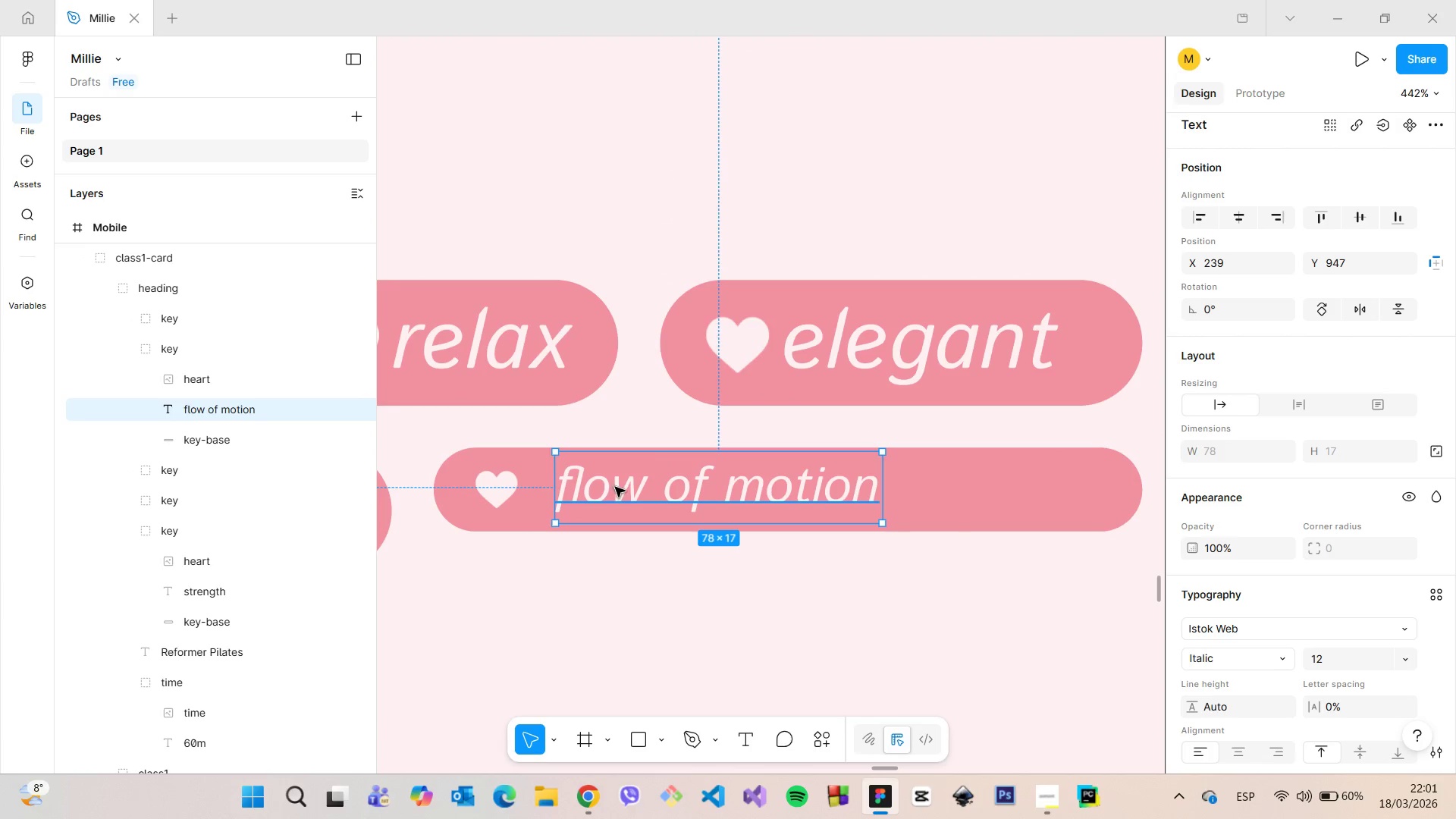 
left_click_drag(start_coordinate=[616, 488], to_coordinate=[595, 487])
 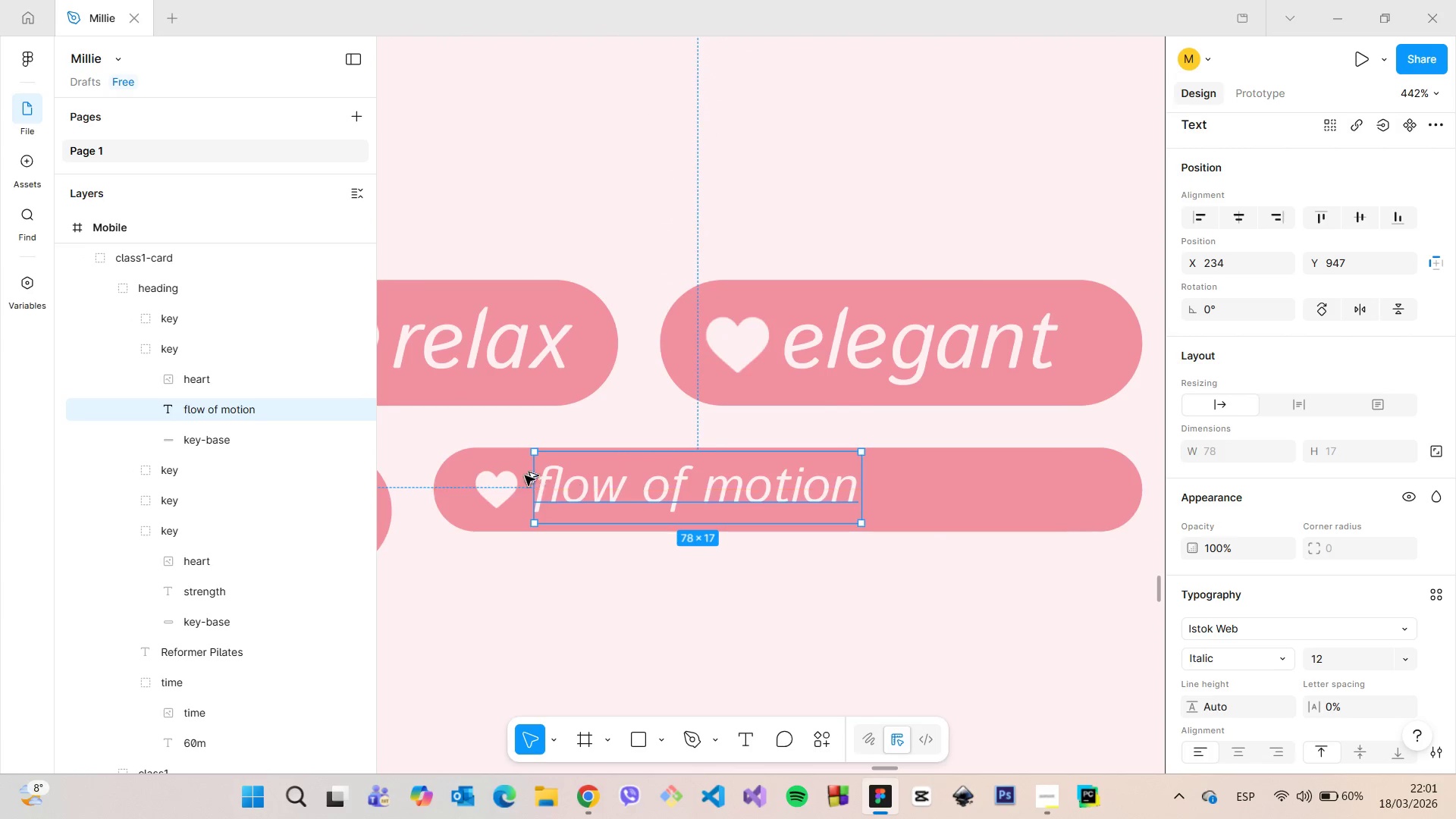 
hold_key(key=AltLeft, duration=0.52)
 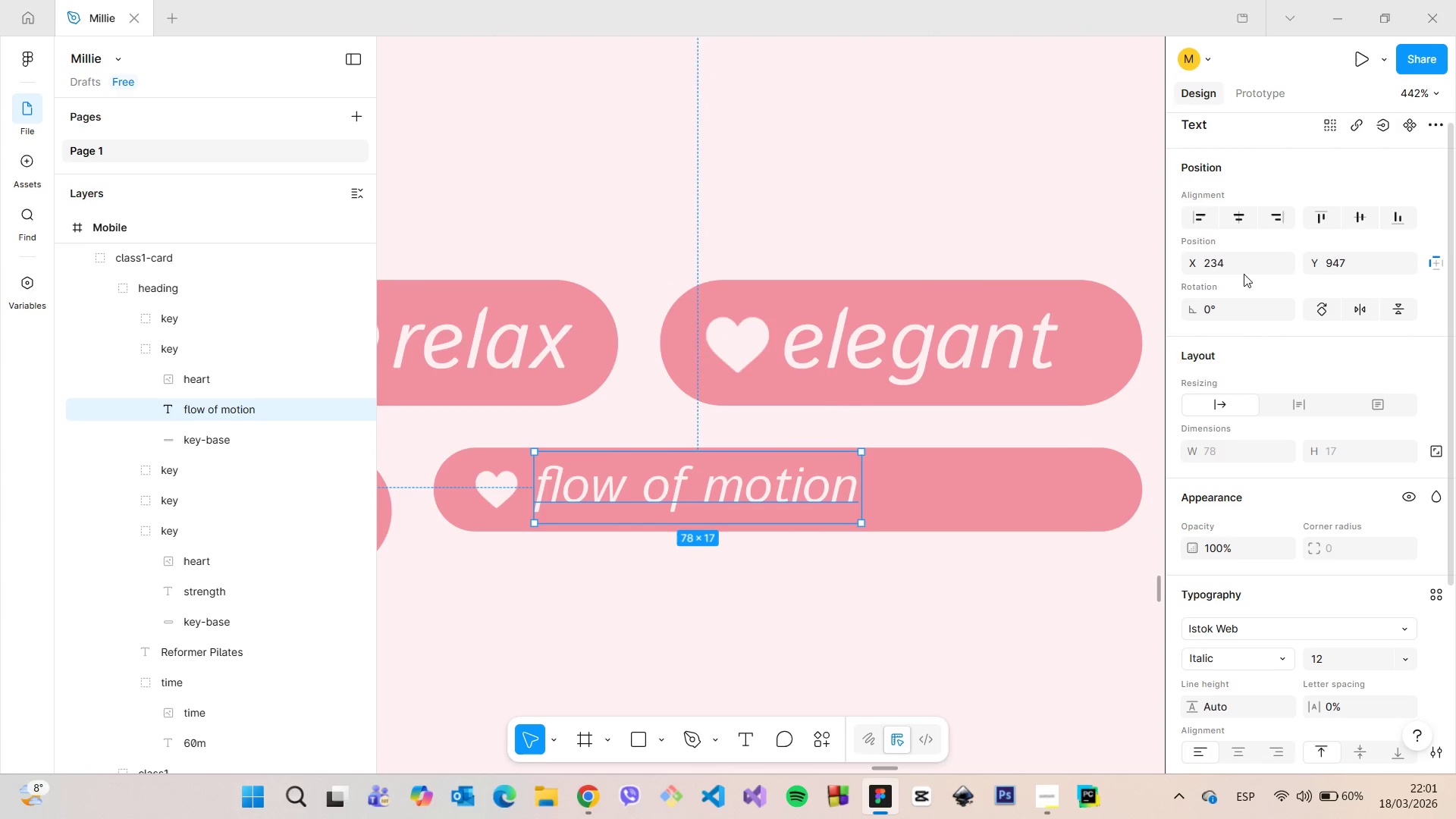 
left_click([1244, 274])
 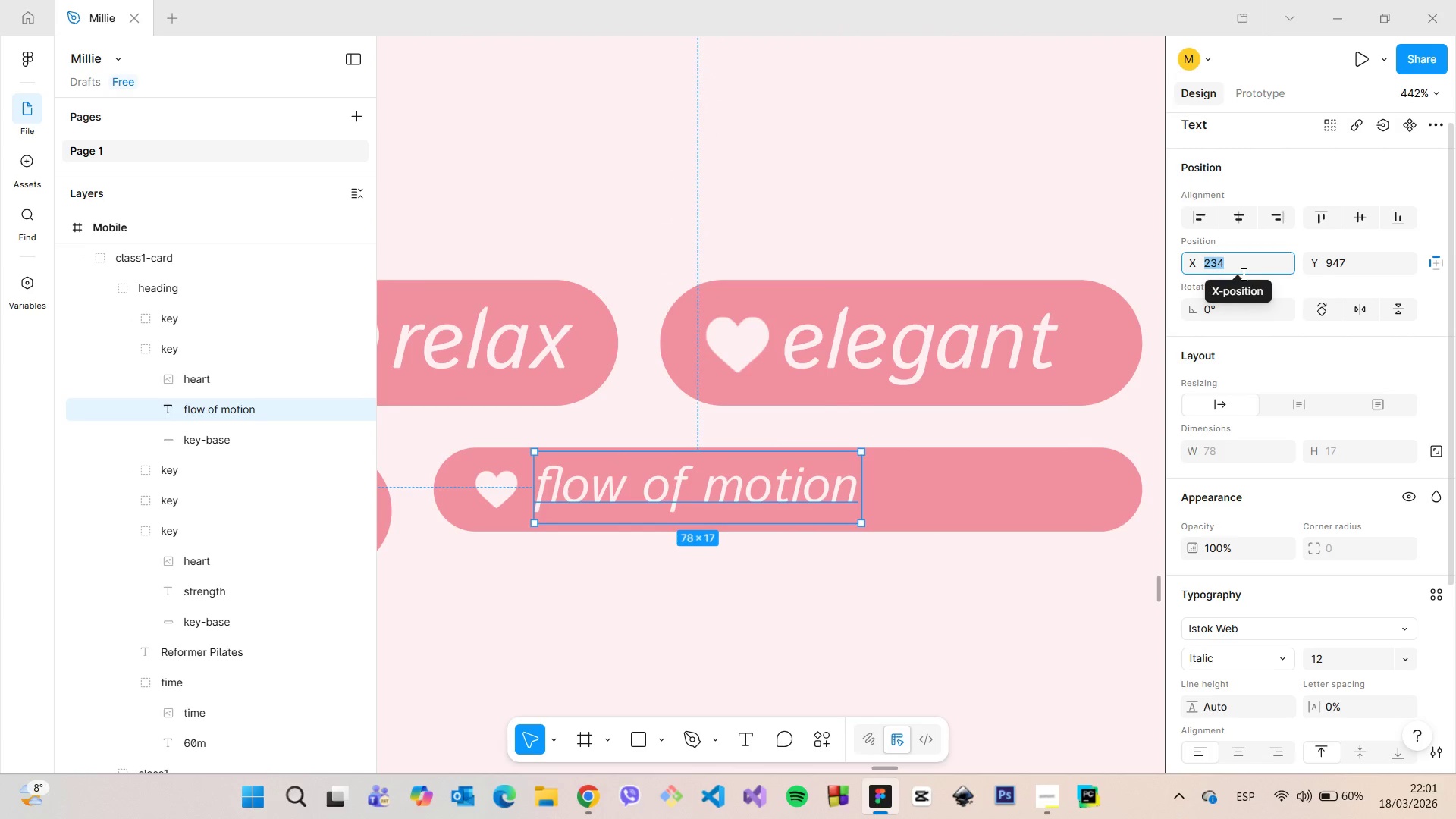 
key(ArrowDown)
 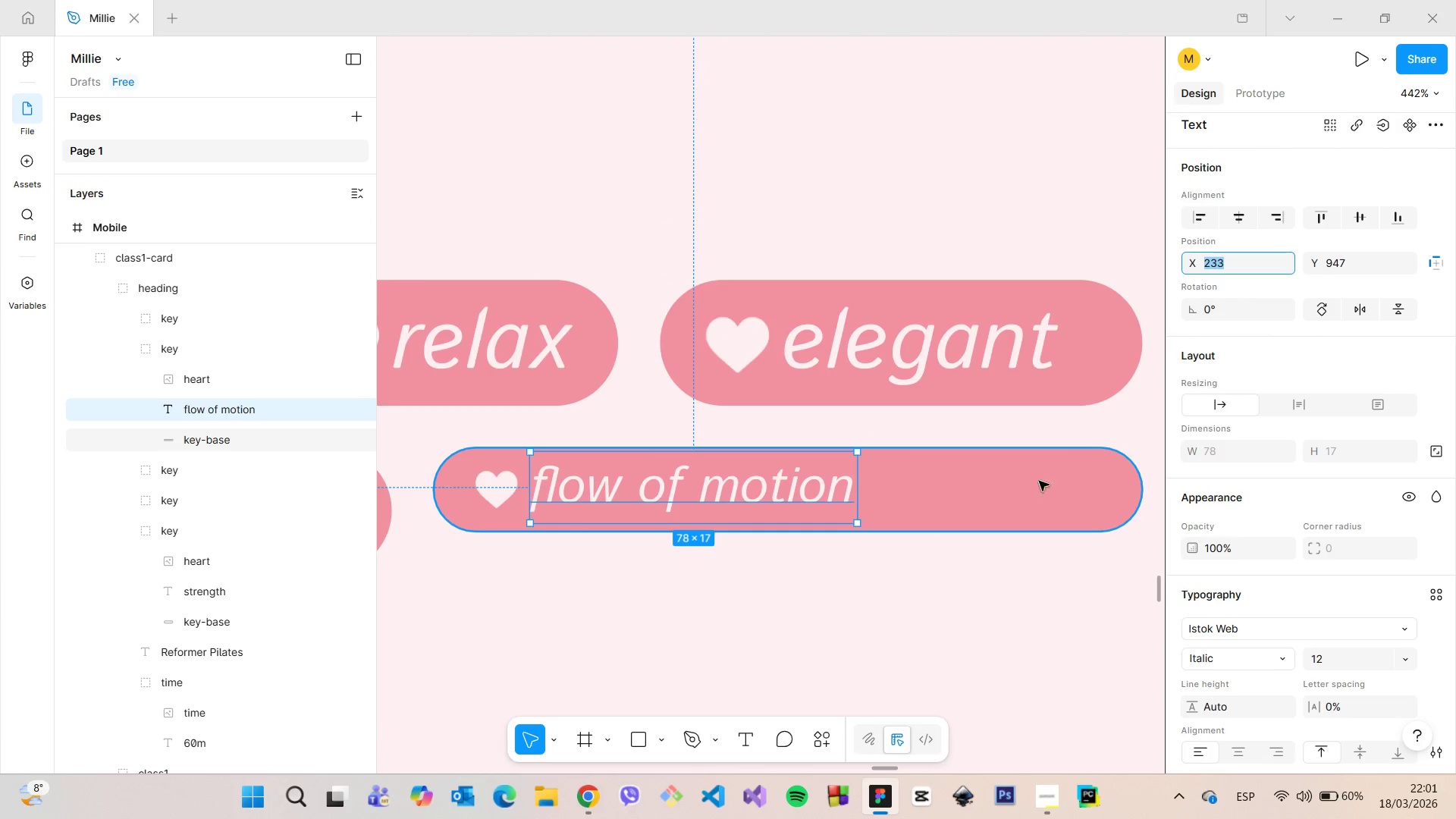 
left_click([1034, 488])
 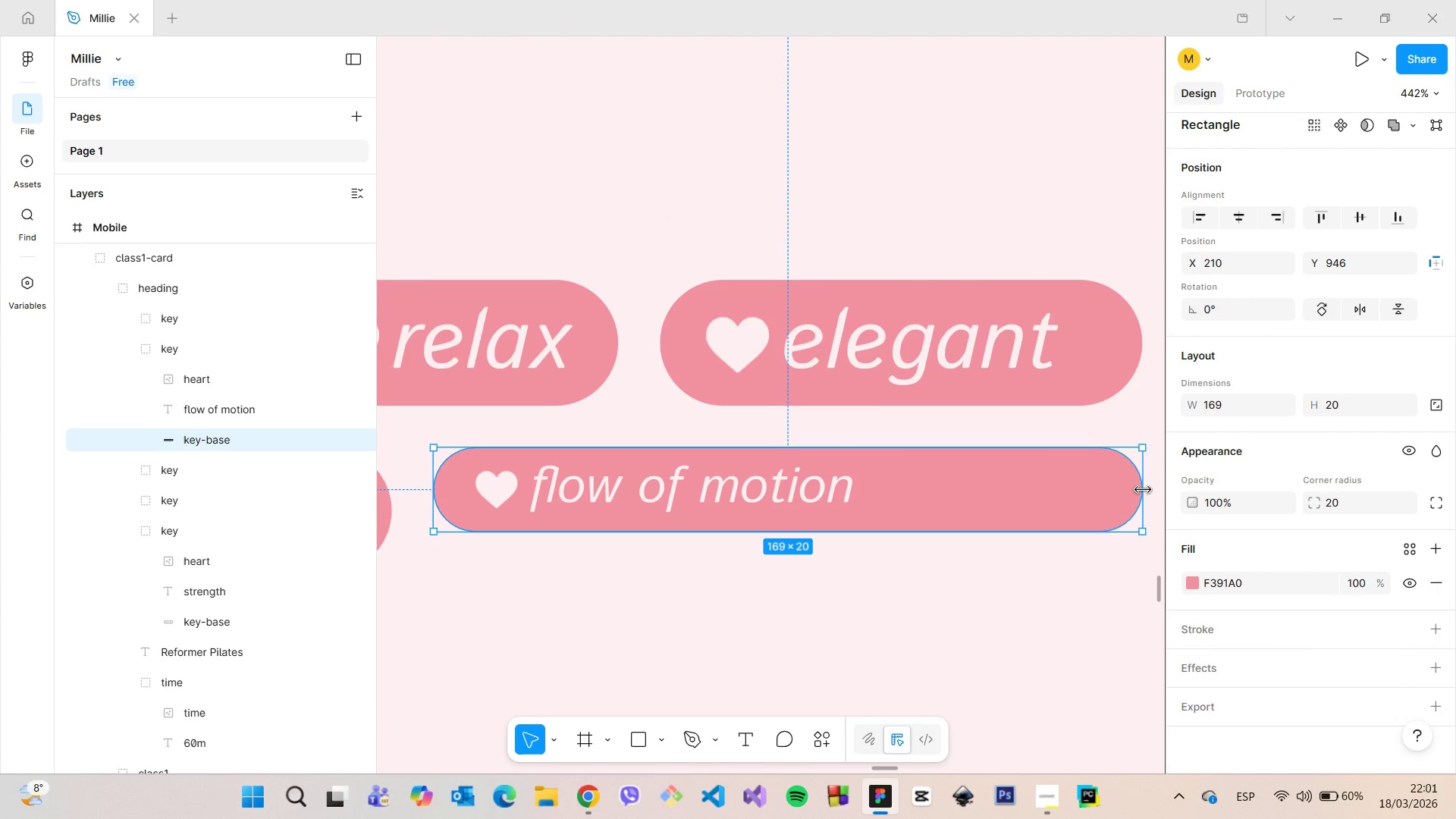 
left_click_drag(start_coordinate=[1143, 490], to_coordinate=[887, 480])
 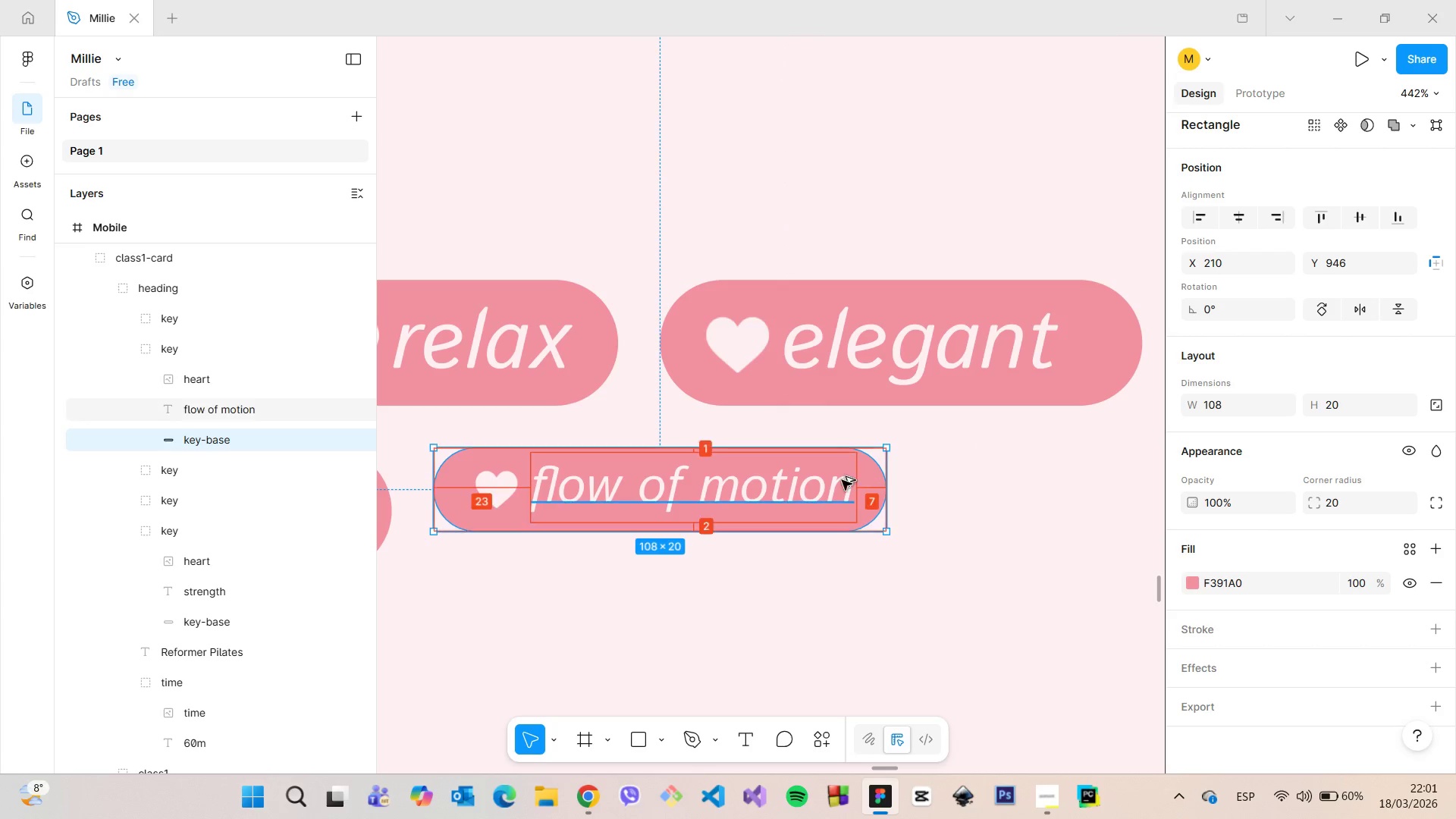 
hold_key(key=AltLeft, duration=0.48)
 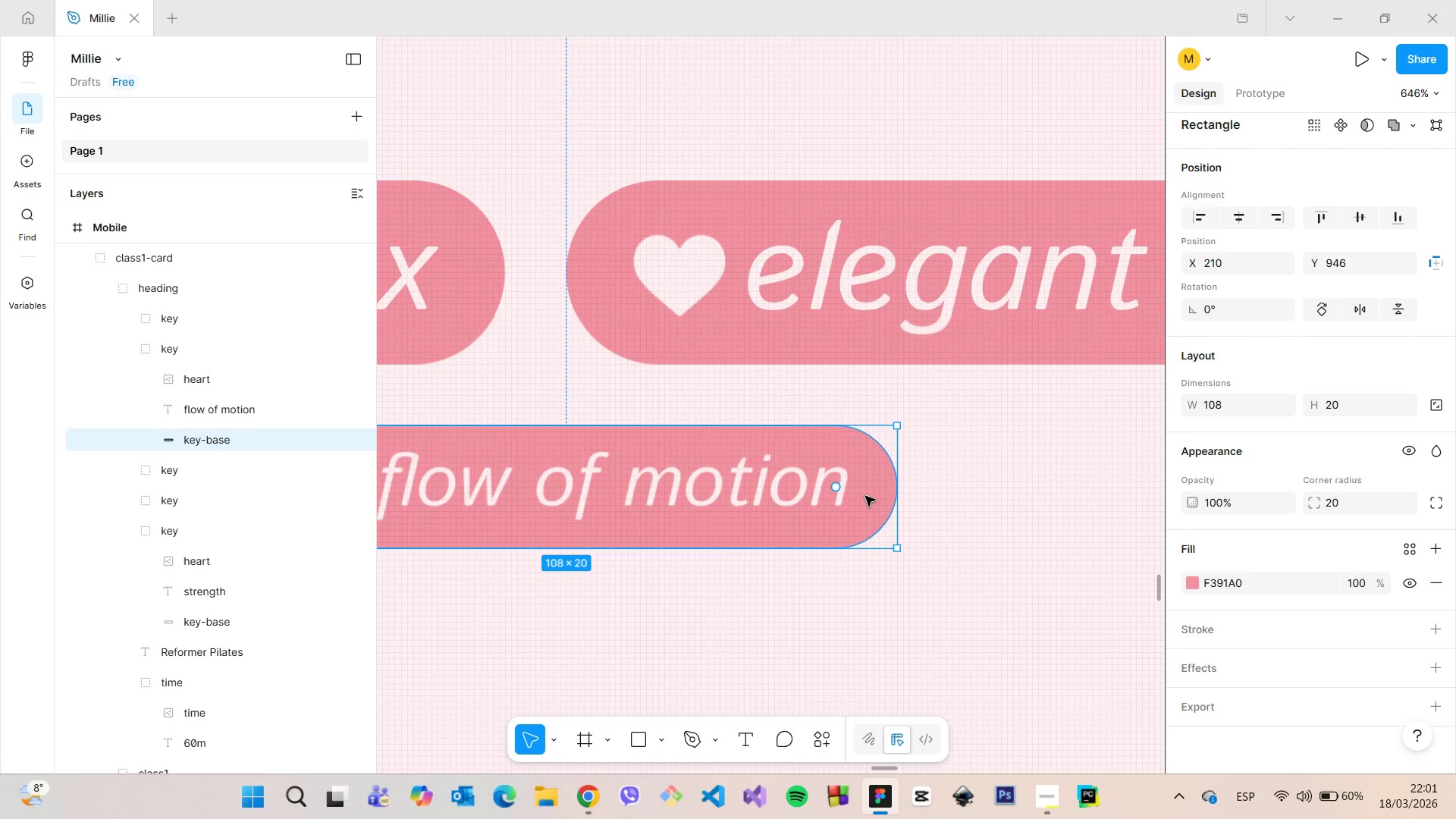 
scroll: coordinate [875, 498], scroll_direction: up, amount: 14.0
 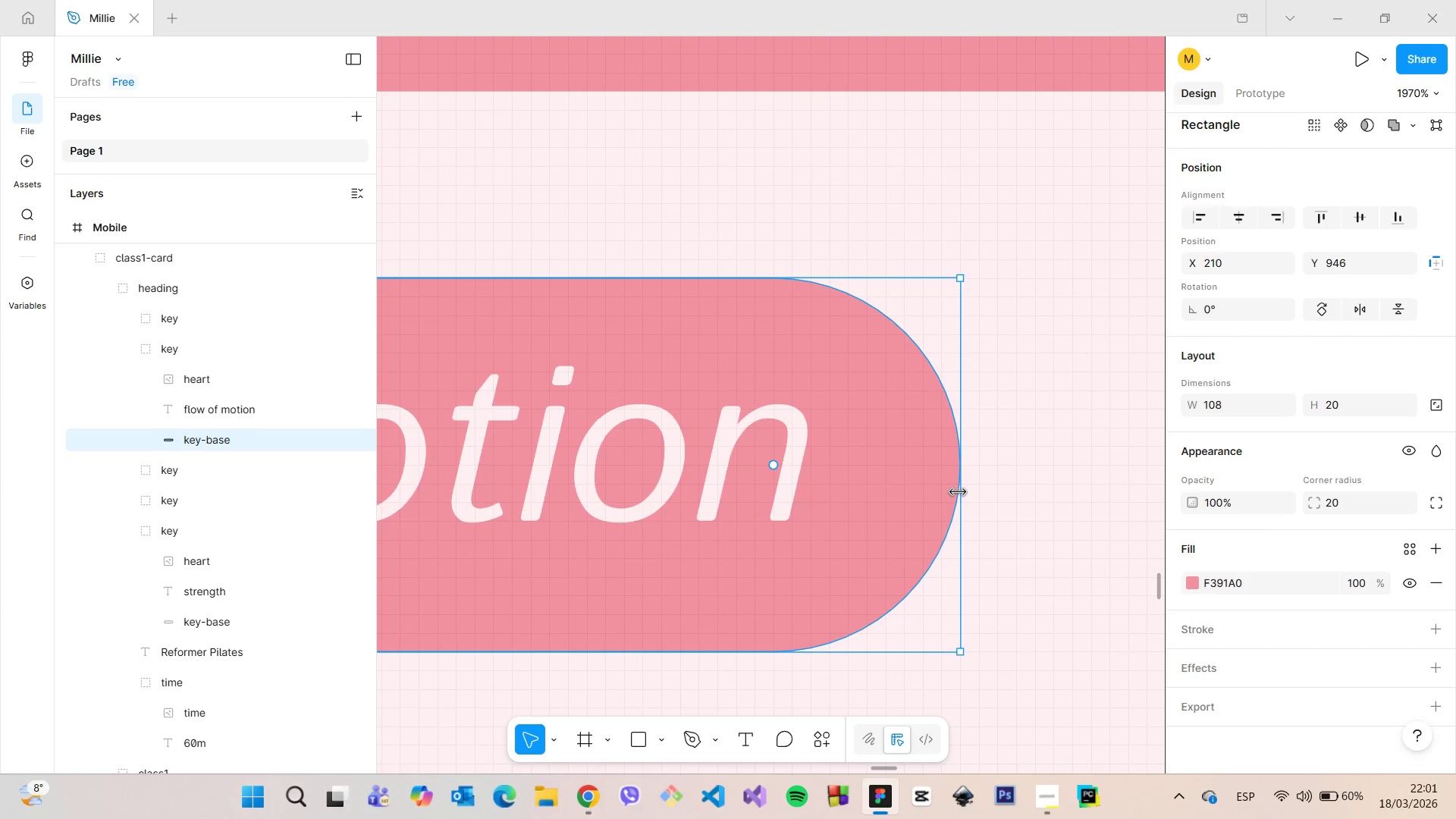 
left_click_drag(start_coordinate=[958, 492], to_coordinate=[1016, 485])
 